 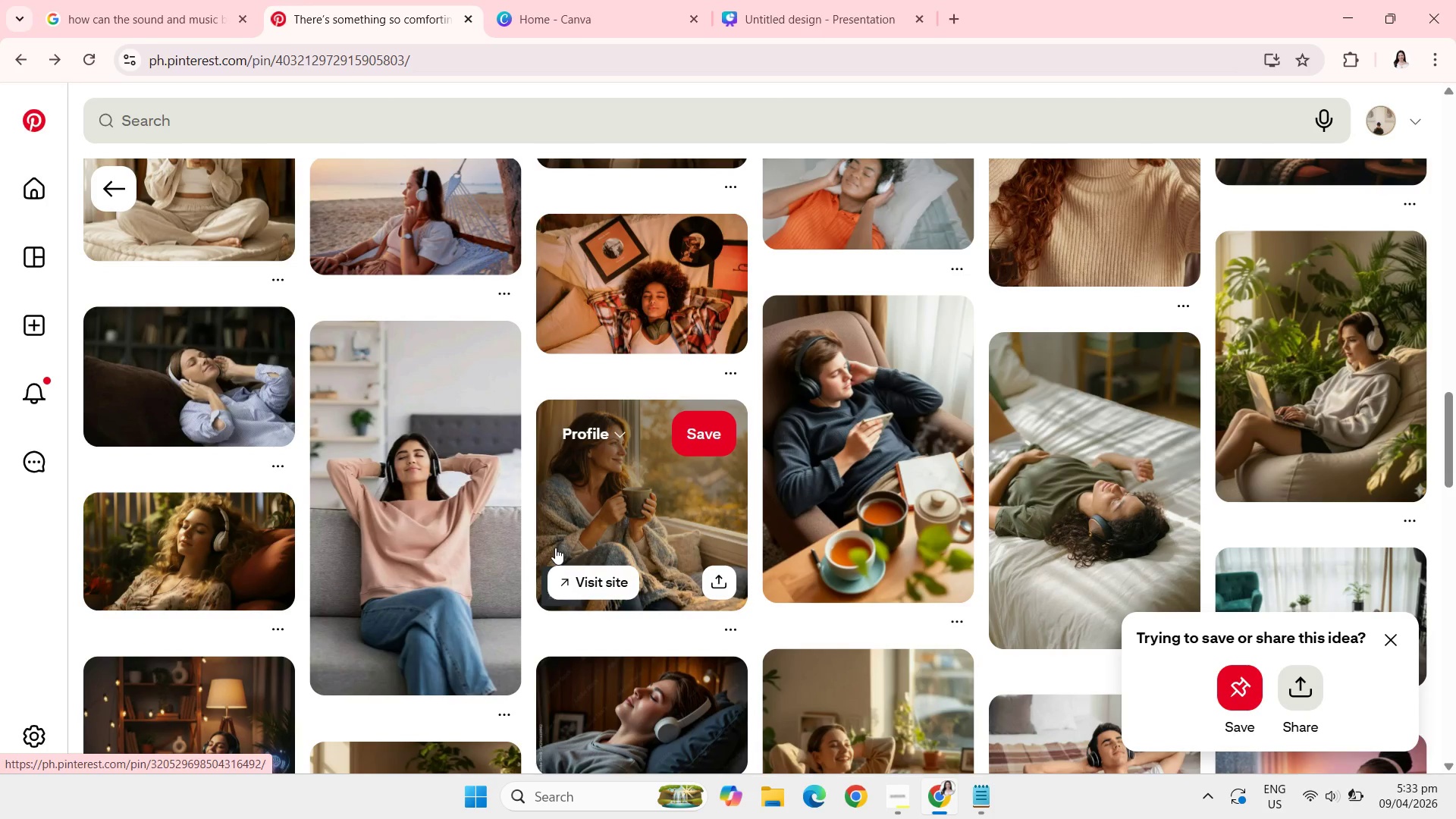 
left_click([555, 548])
 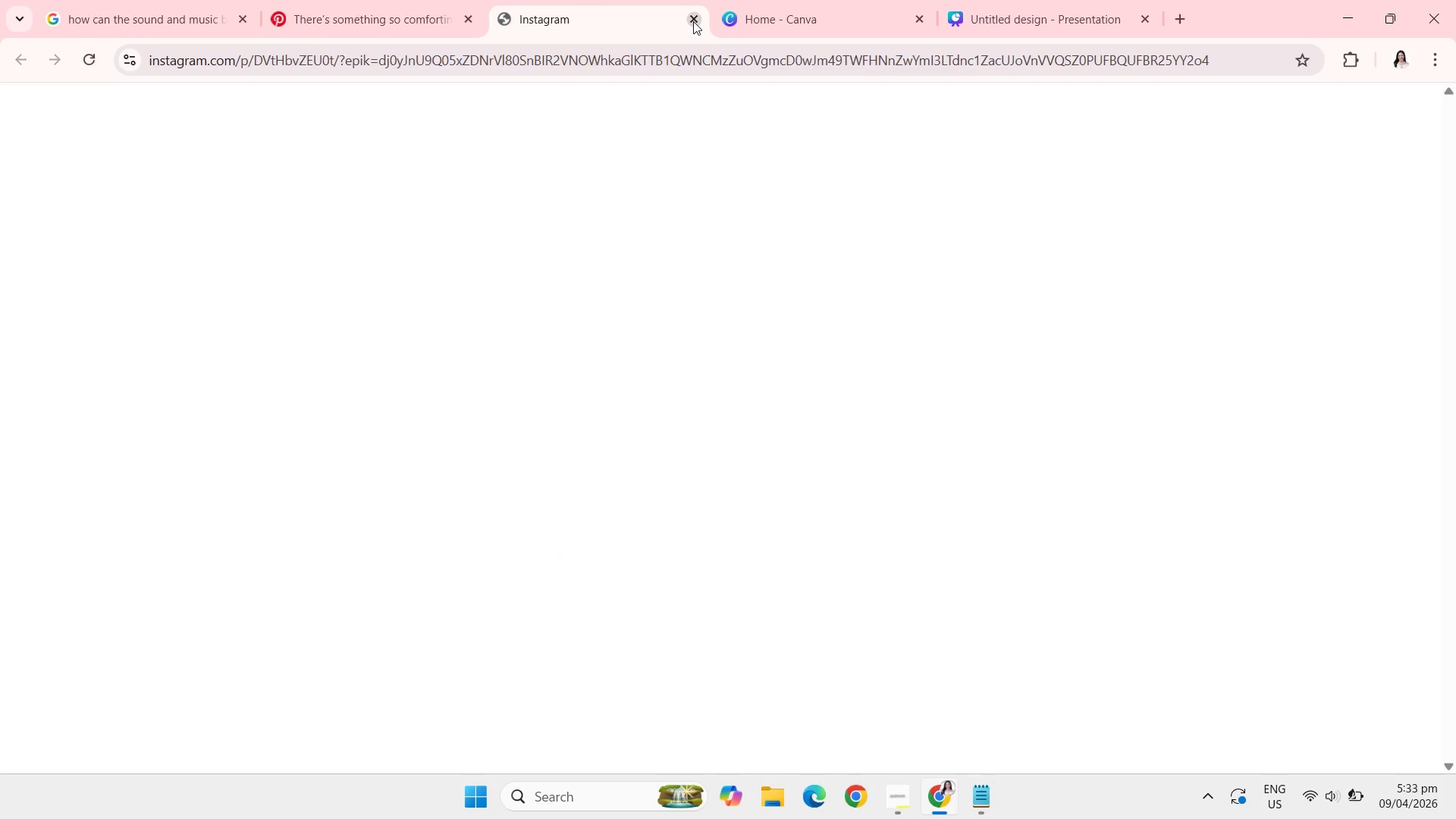 
left_click([693, 21])
 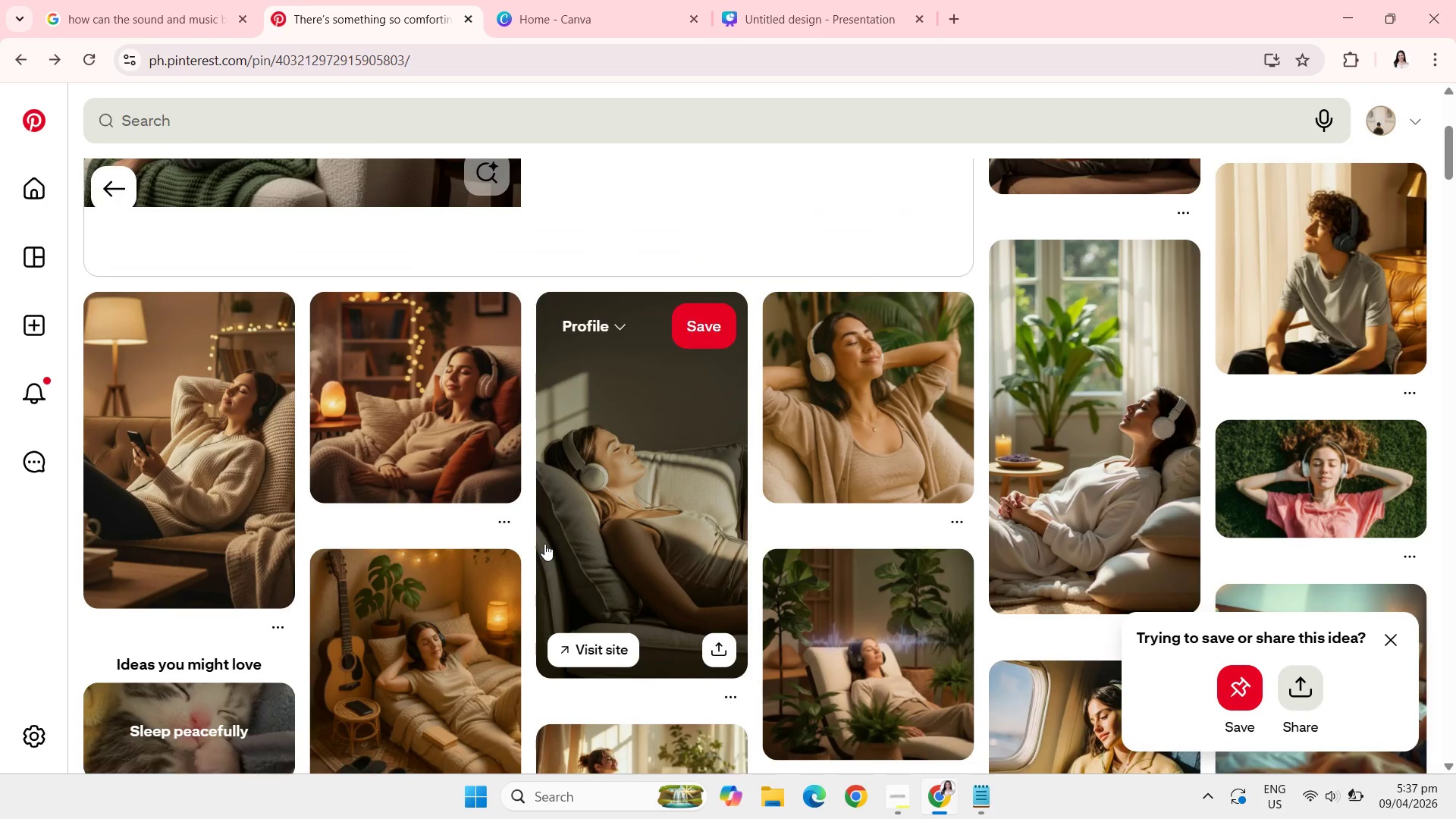 
wait(199.99)
 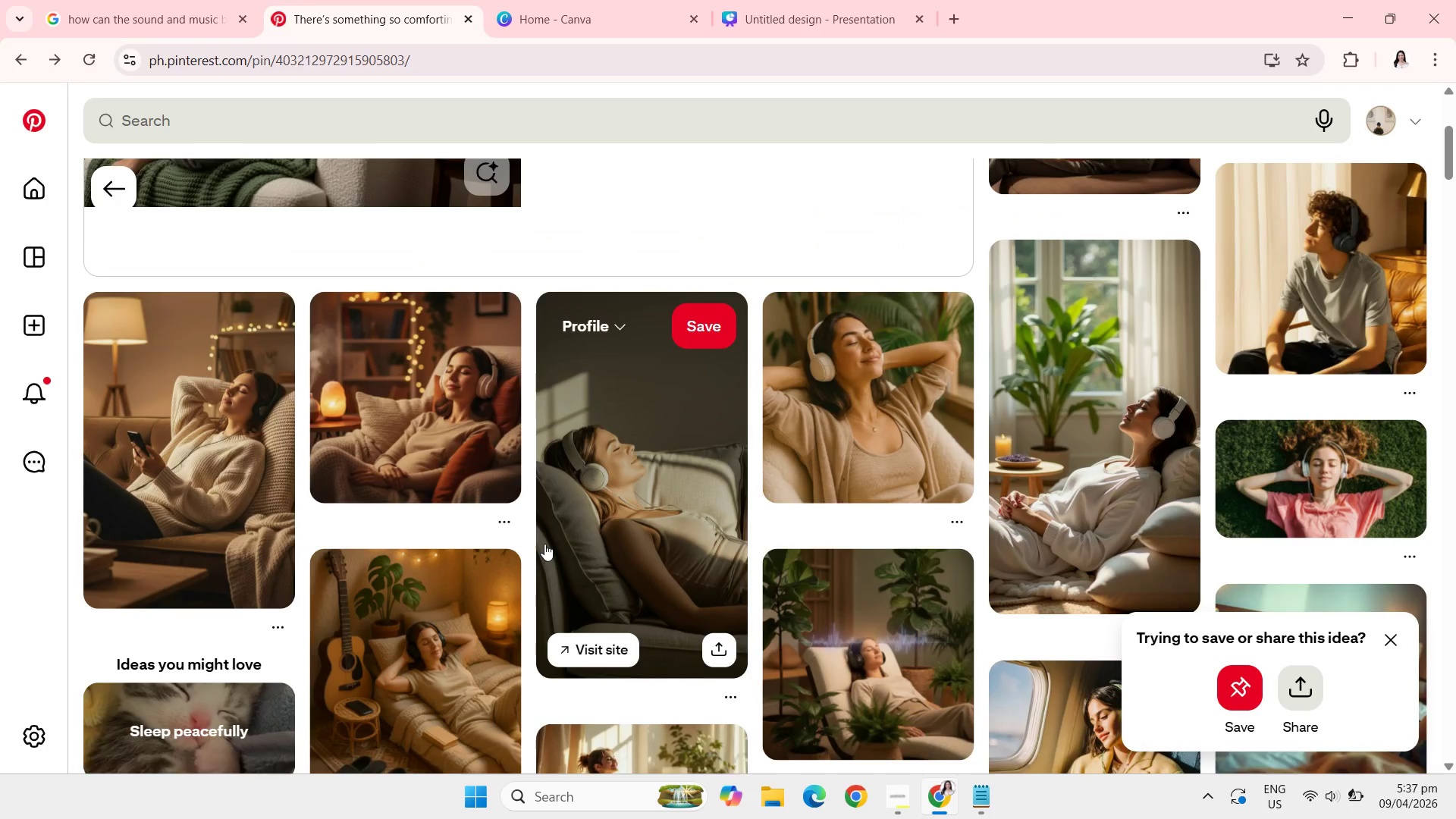 
mouse_move([435, 529])
 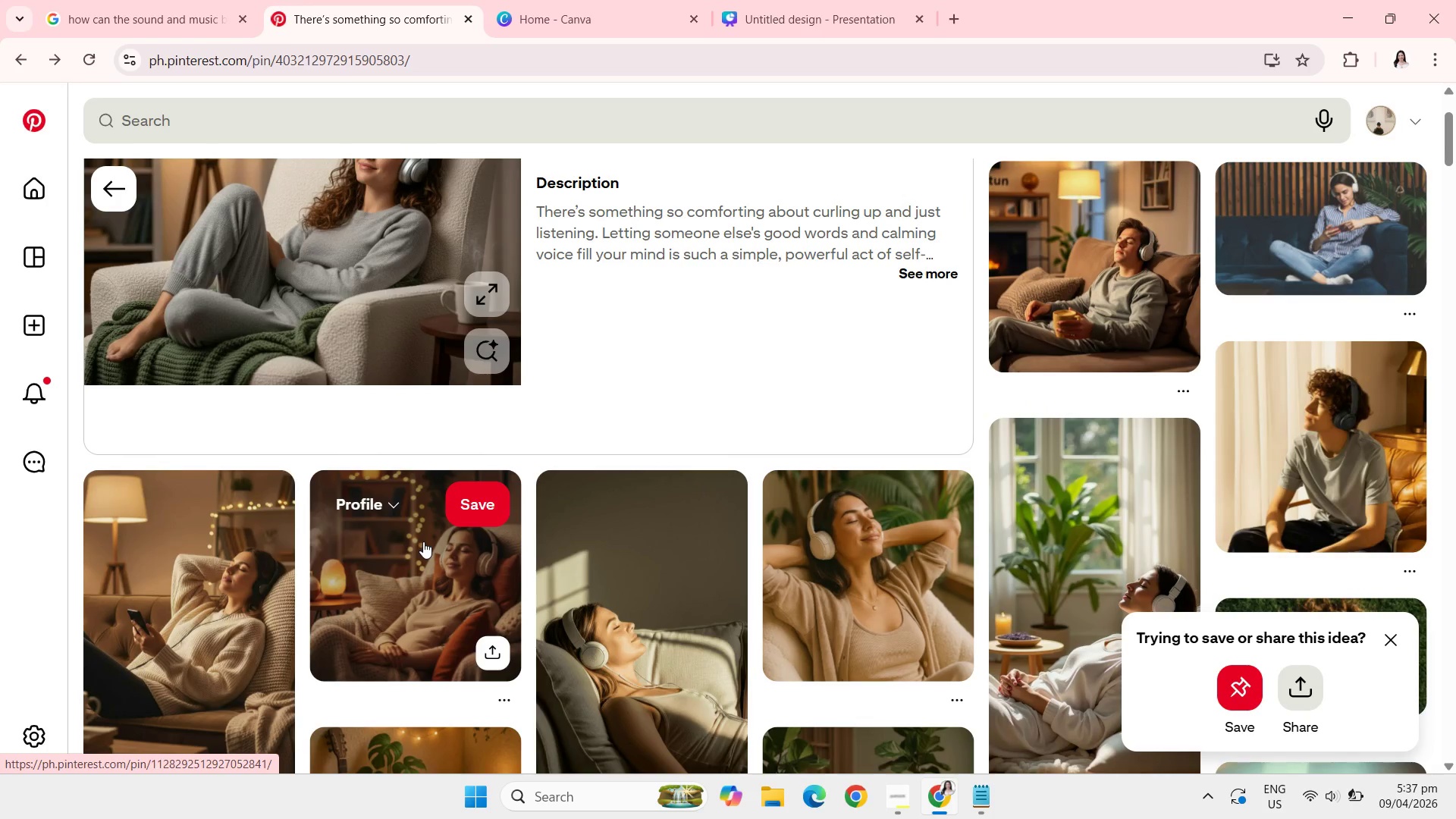 
left_click([423, 541])
 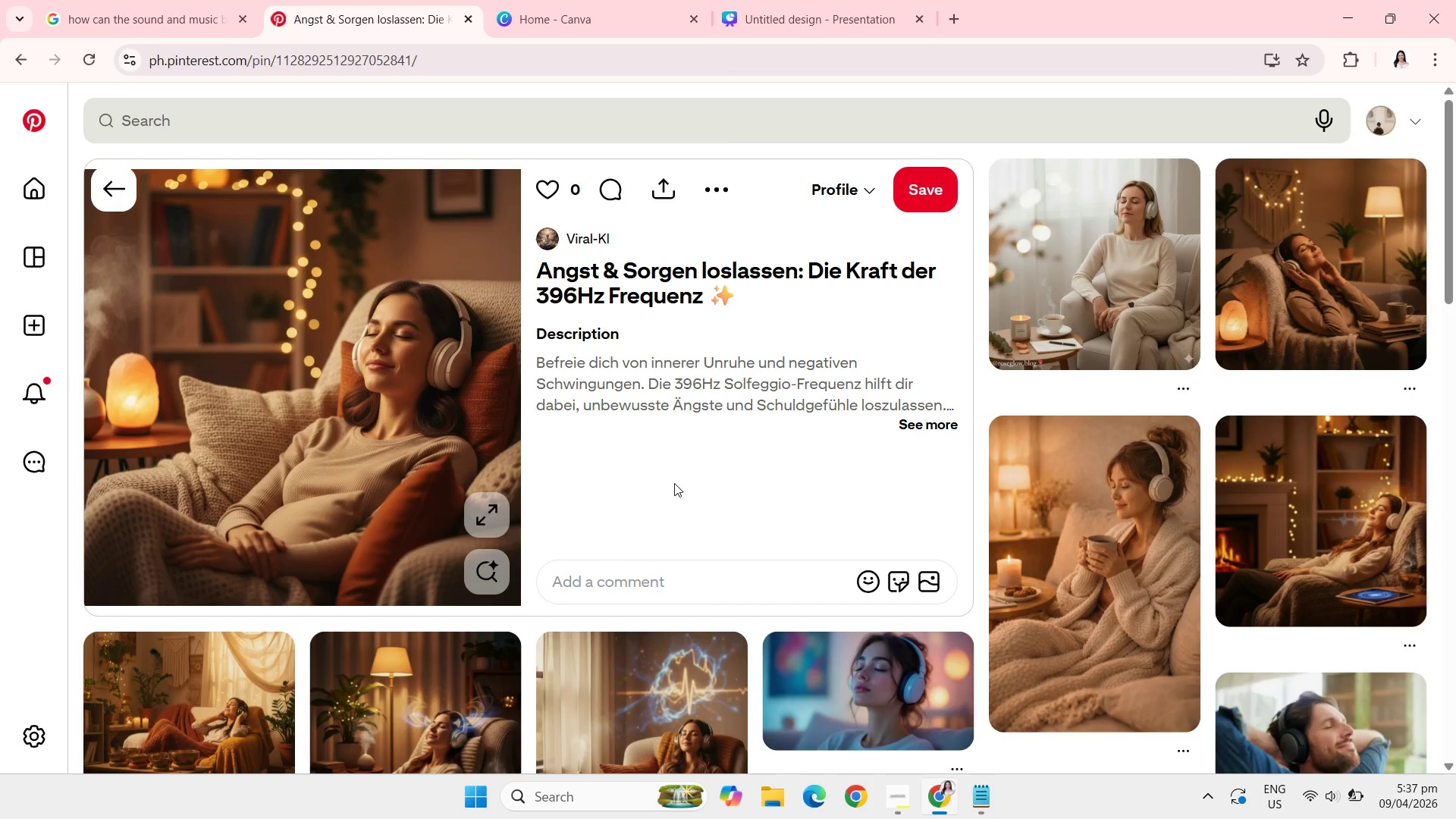 
wait(7.17)
 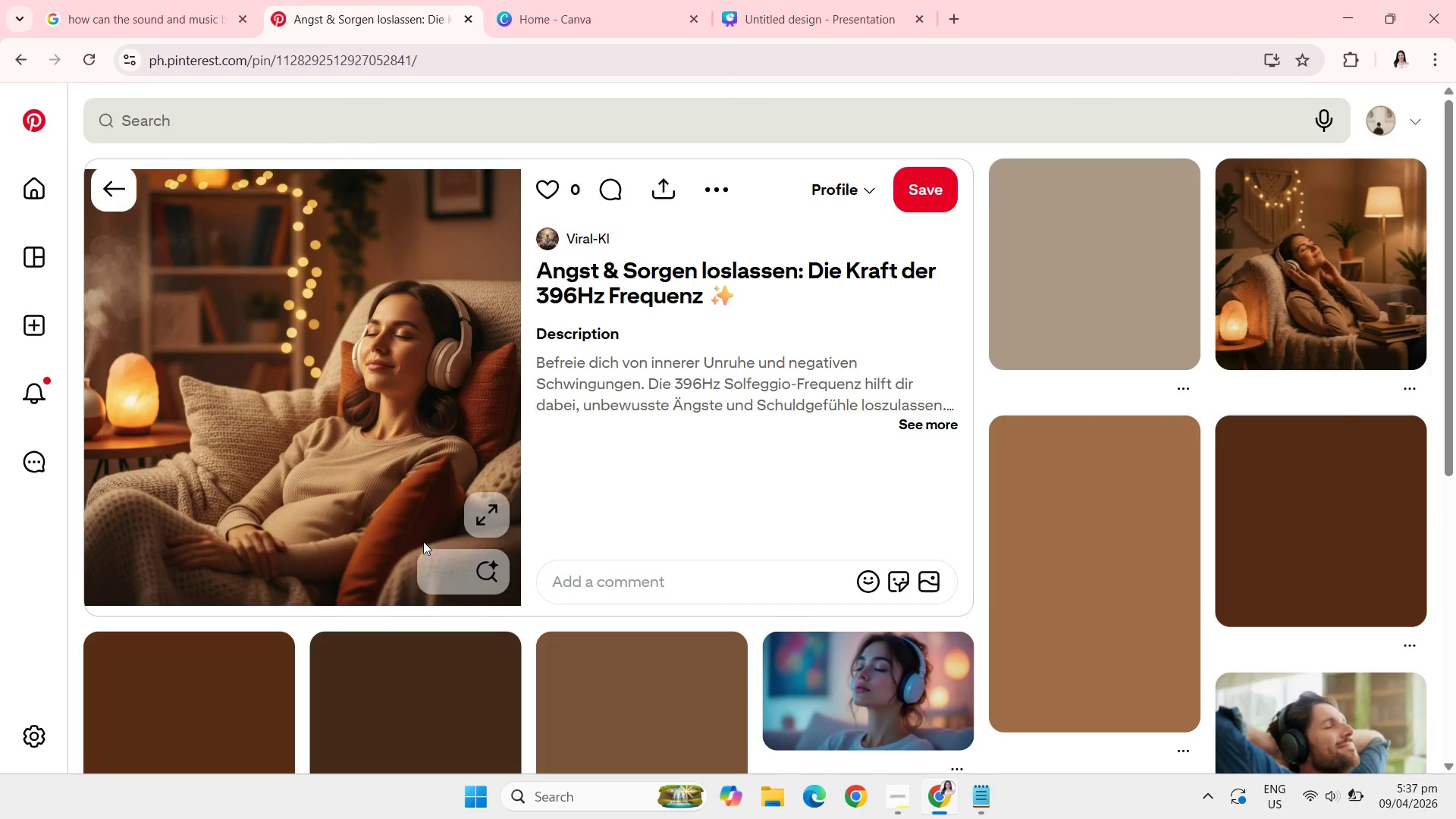 
left_click([1348, 233])
 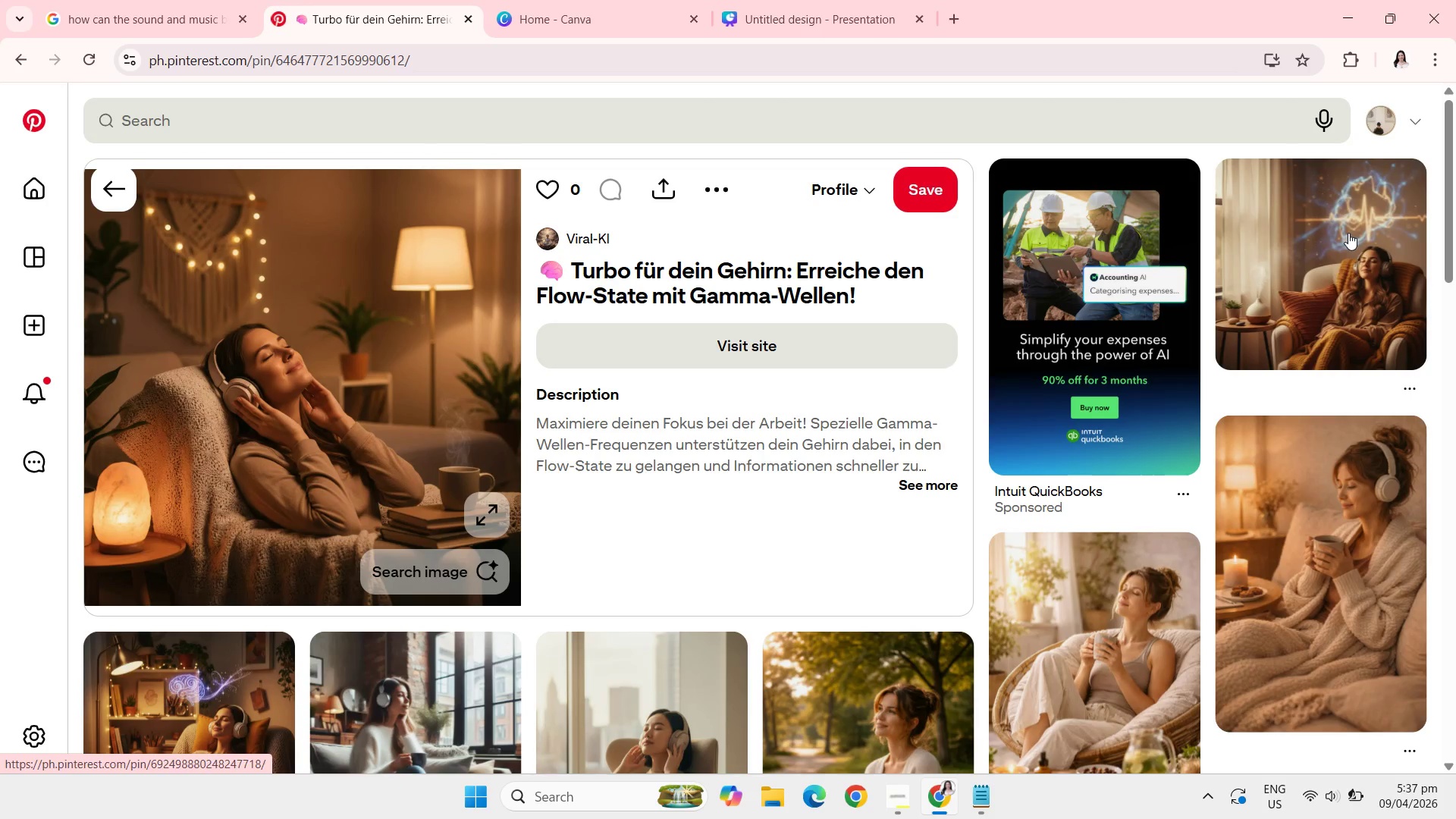 
wait(6.46)
 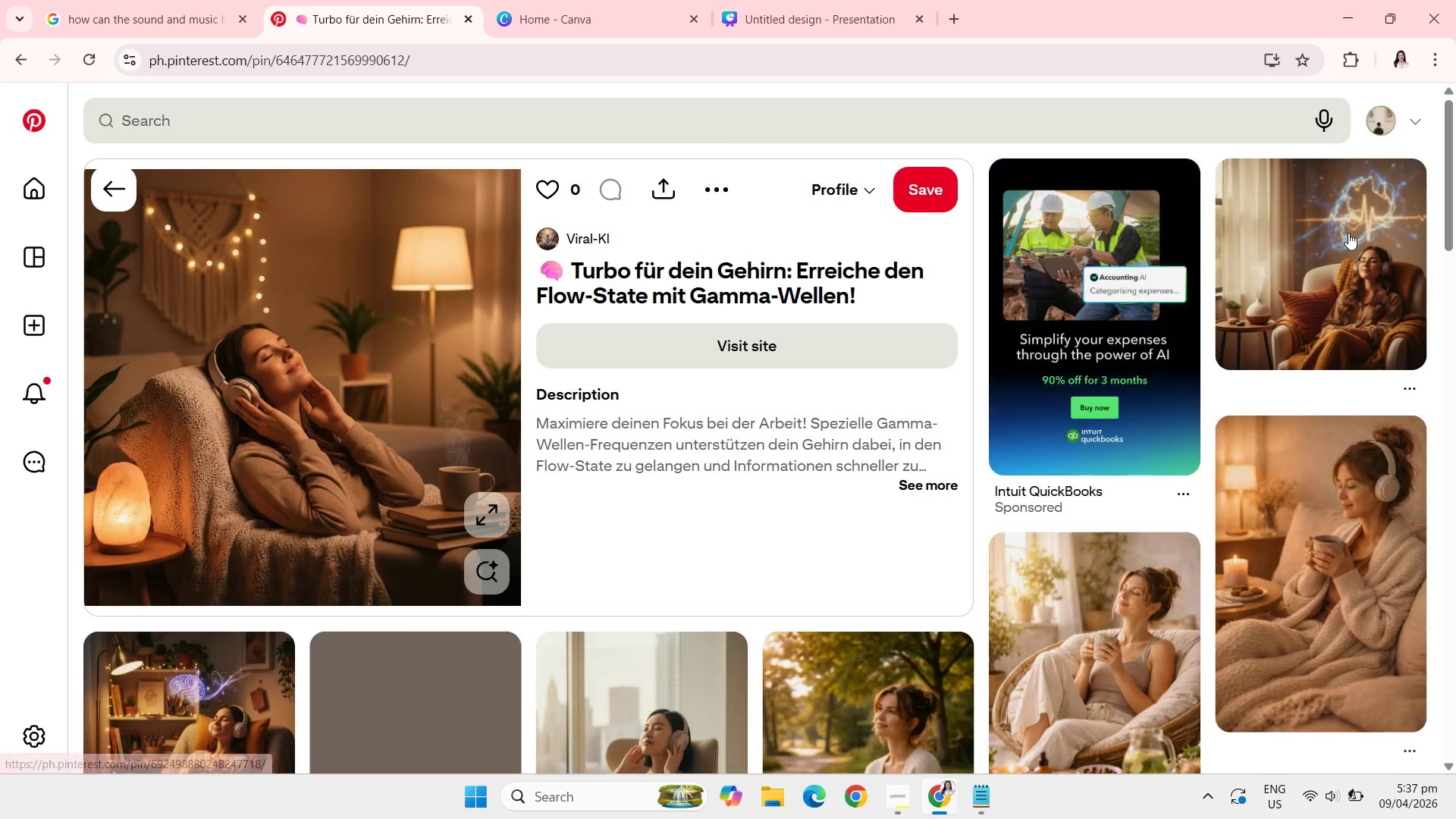 
mouse_move([654, 572])
 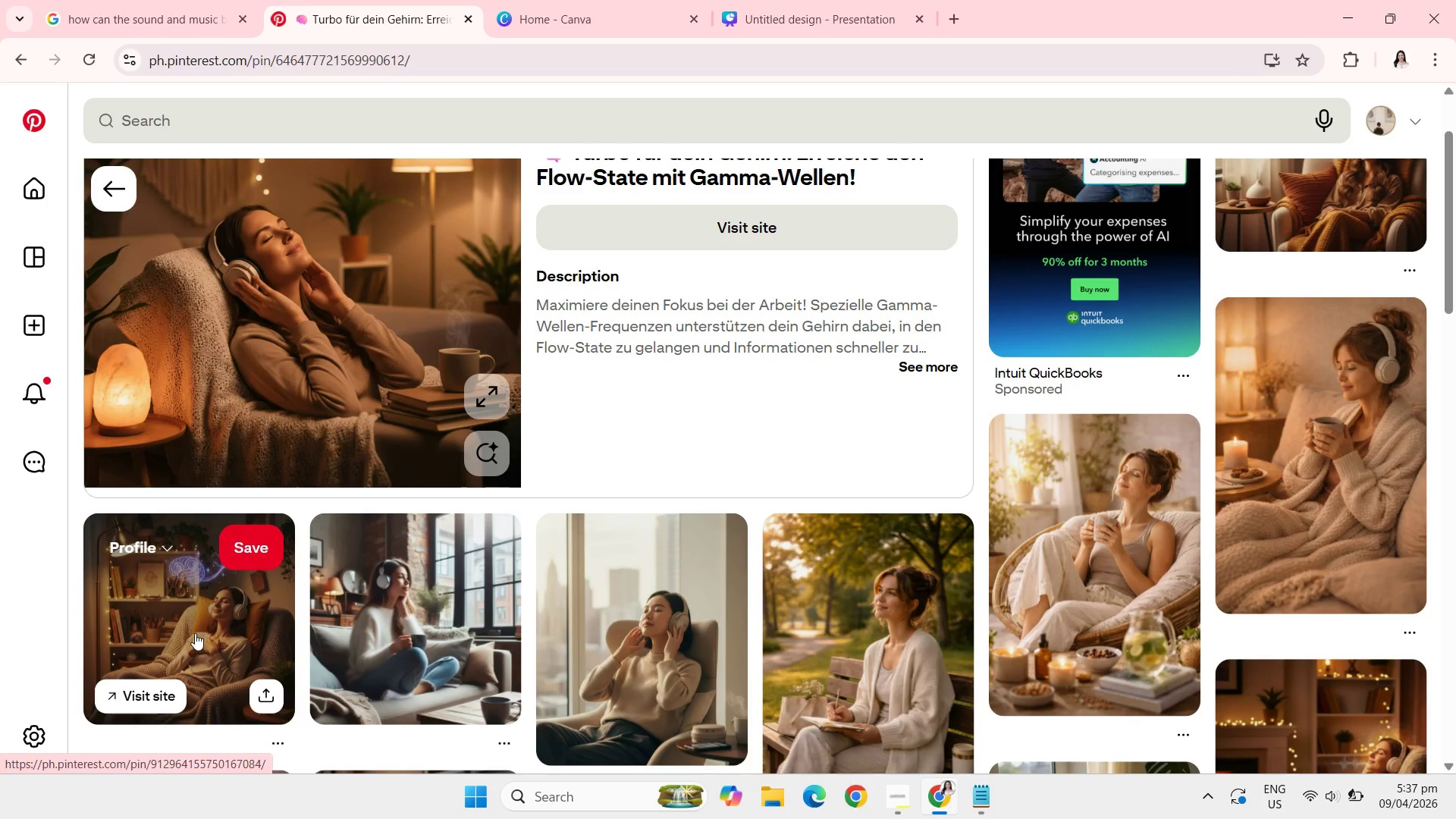 
left_click([195, 633])
 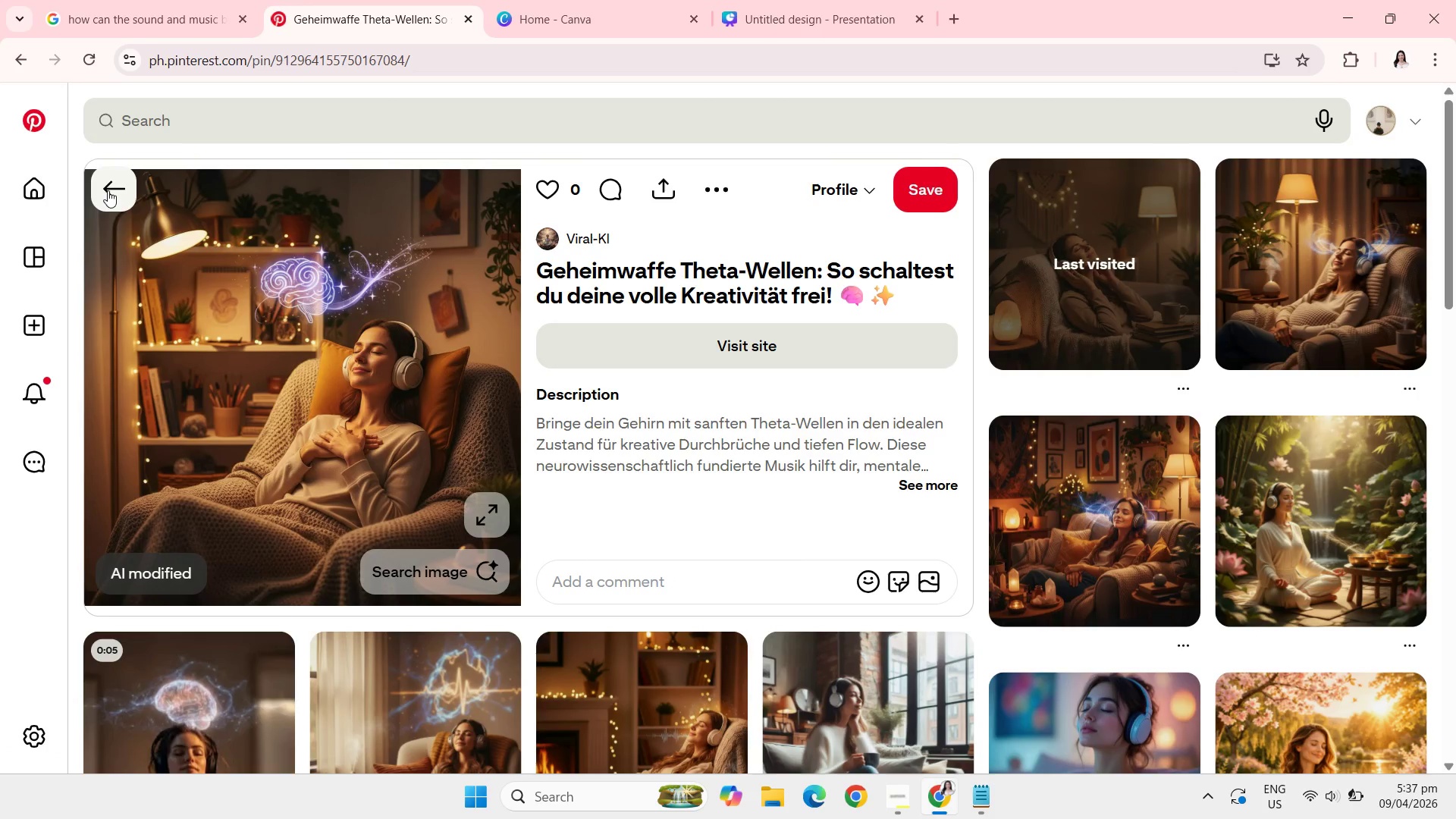 
left_click([108, 190])
 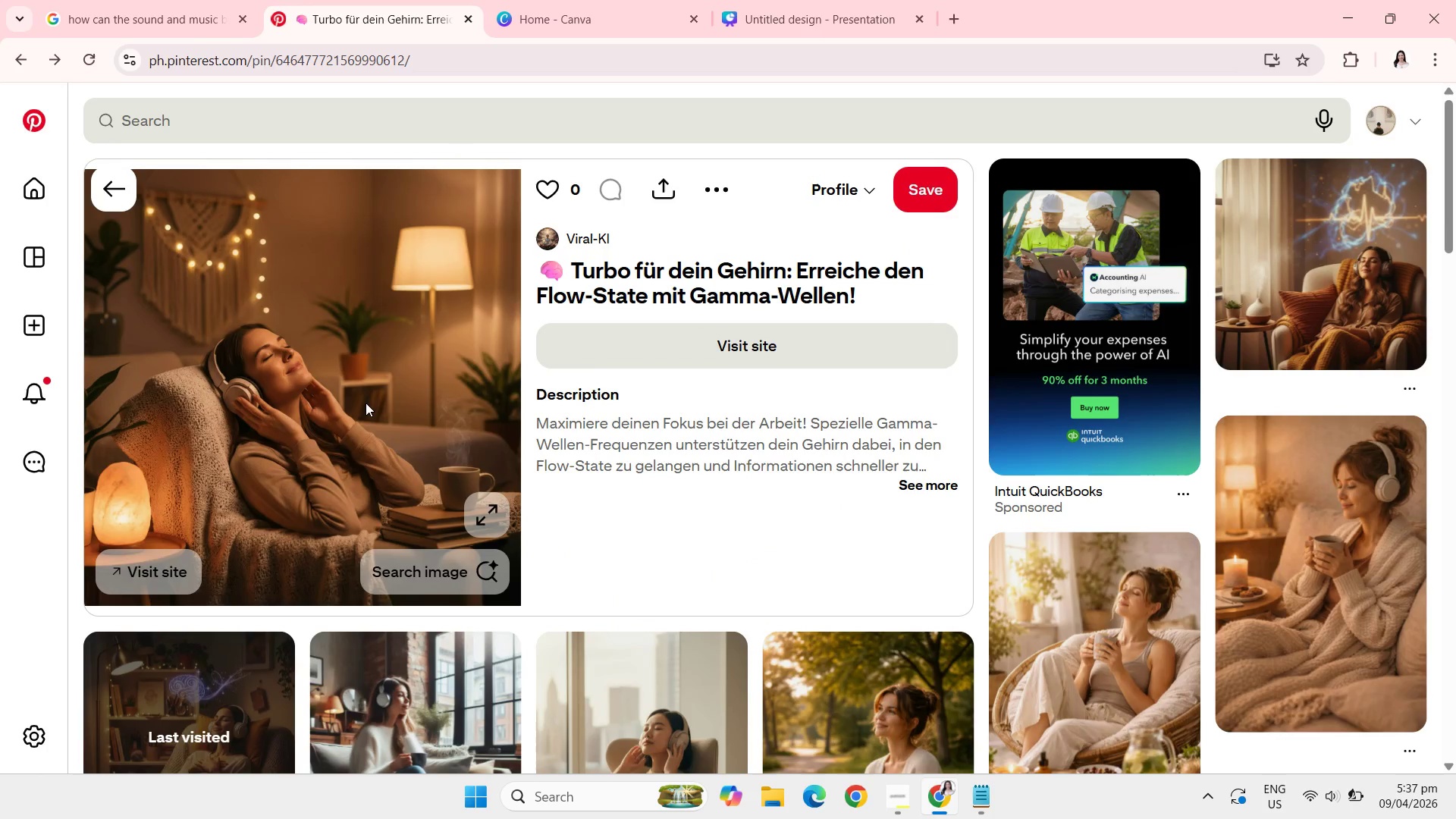 
wait(5.92)
 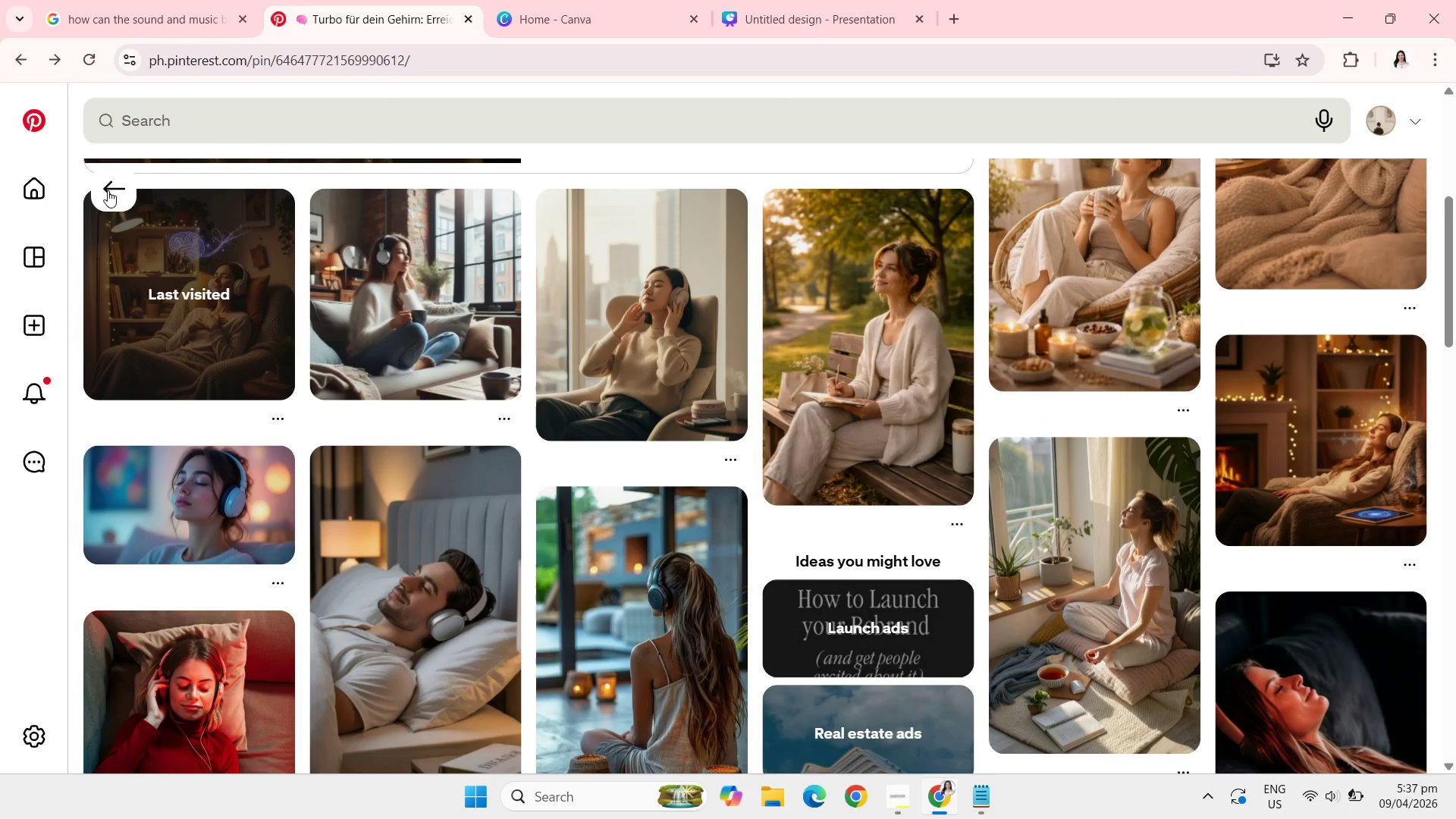 
left_click([489, 569])
 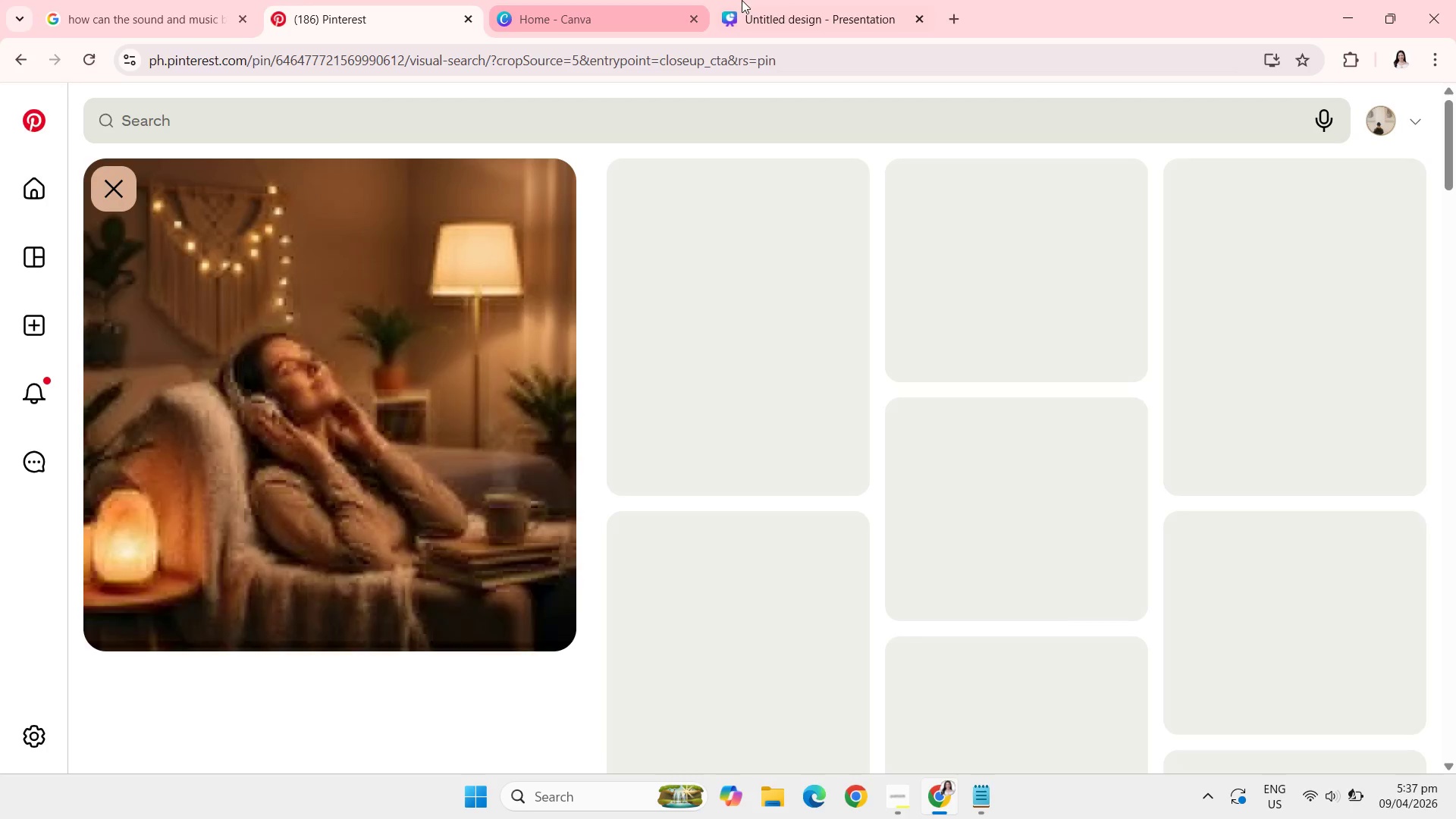 
left_click([789, 0])
 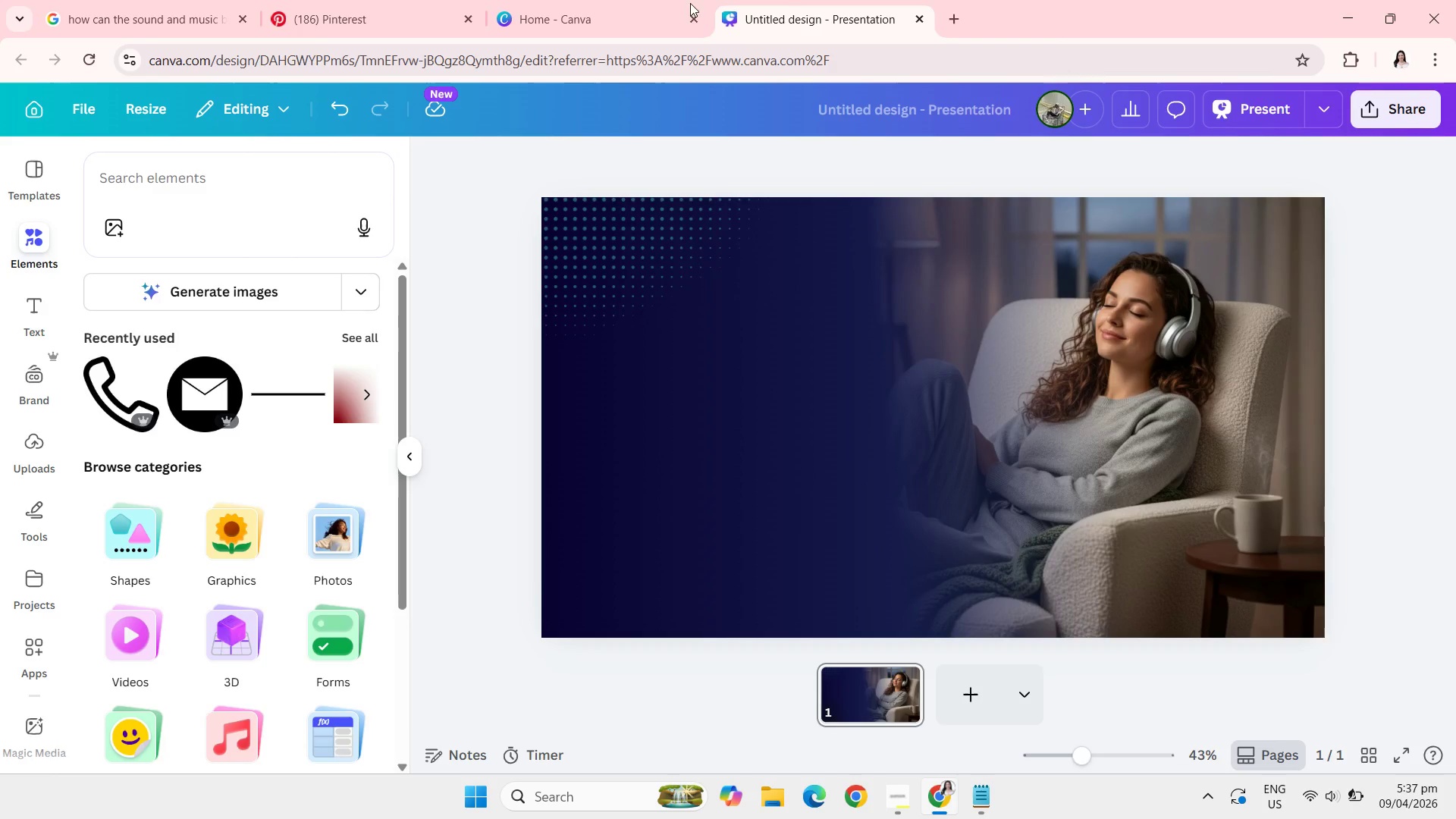 
left_click([609, 0])
 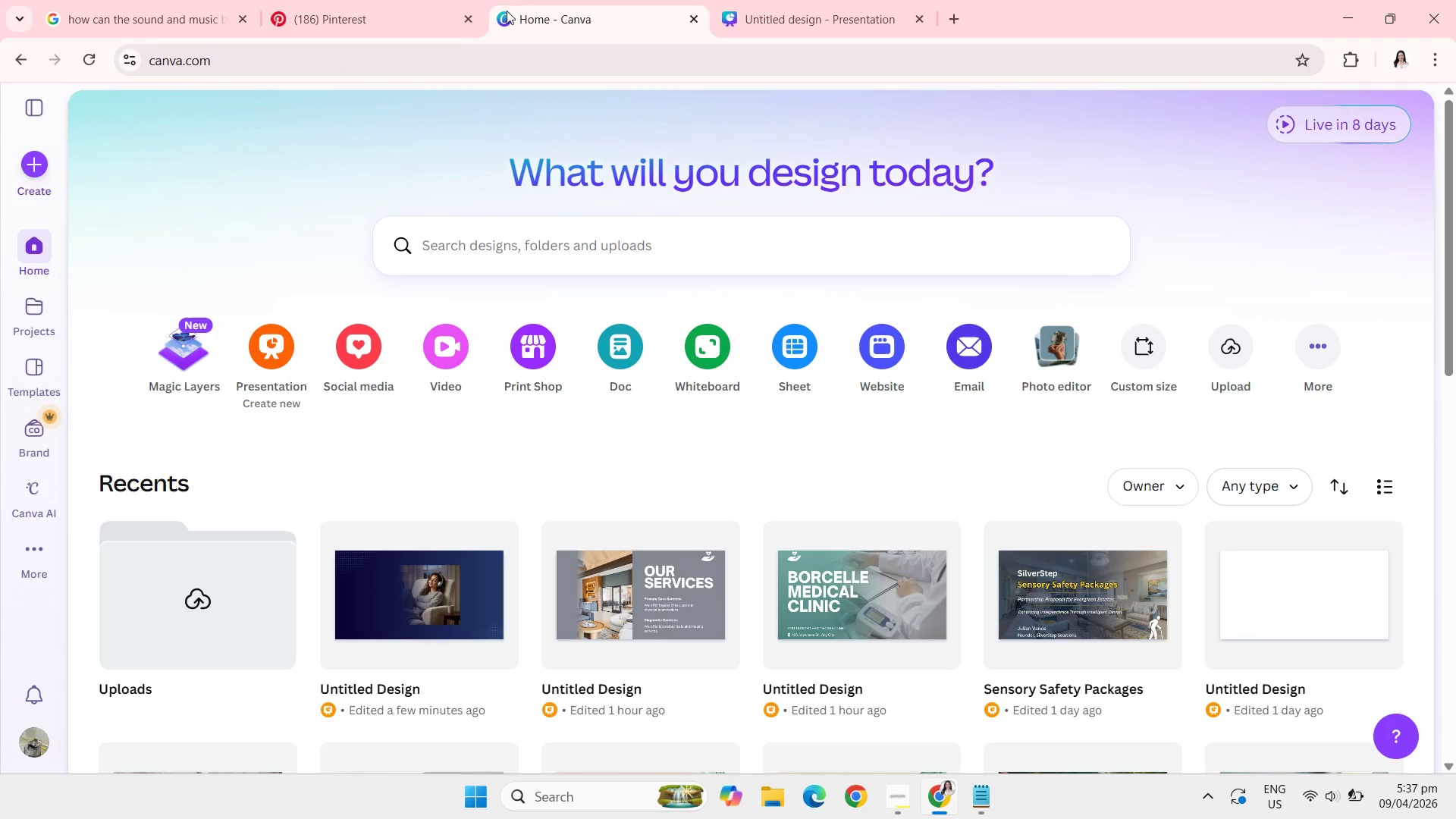 
left_click([412, 0])
 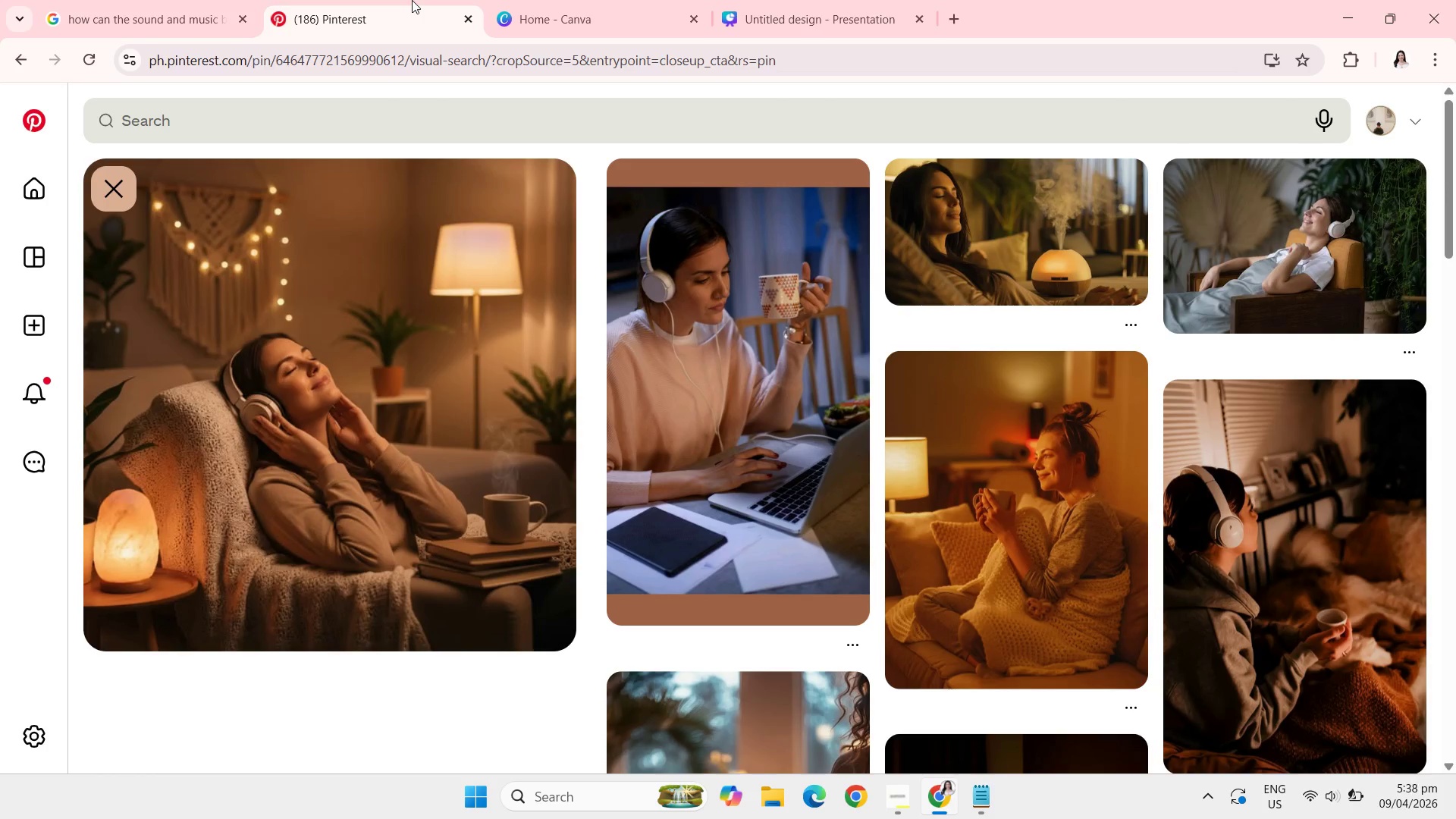 
wait(8.5)
 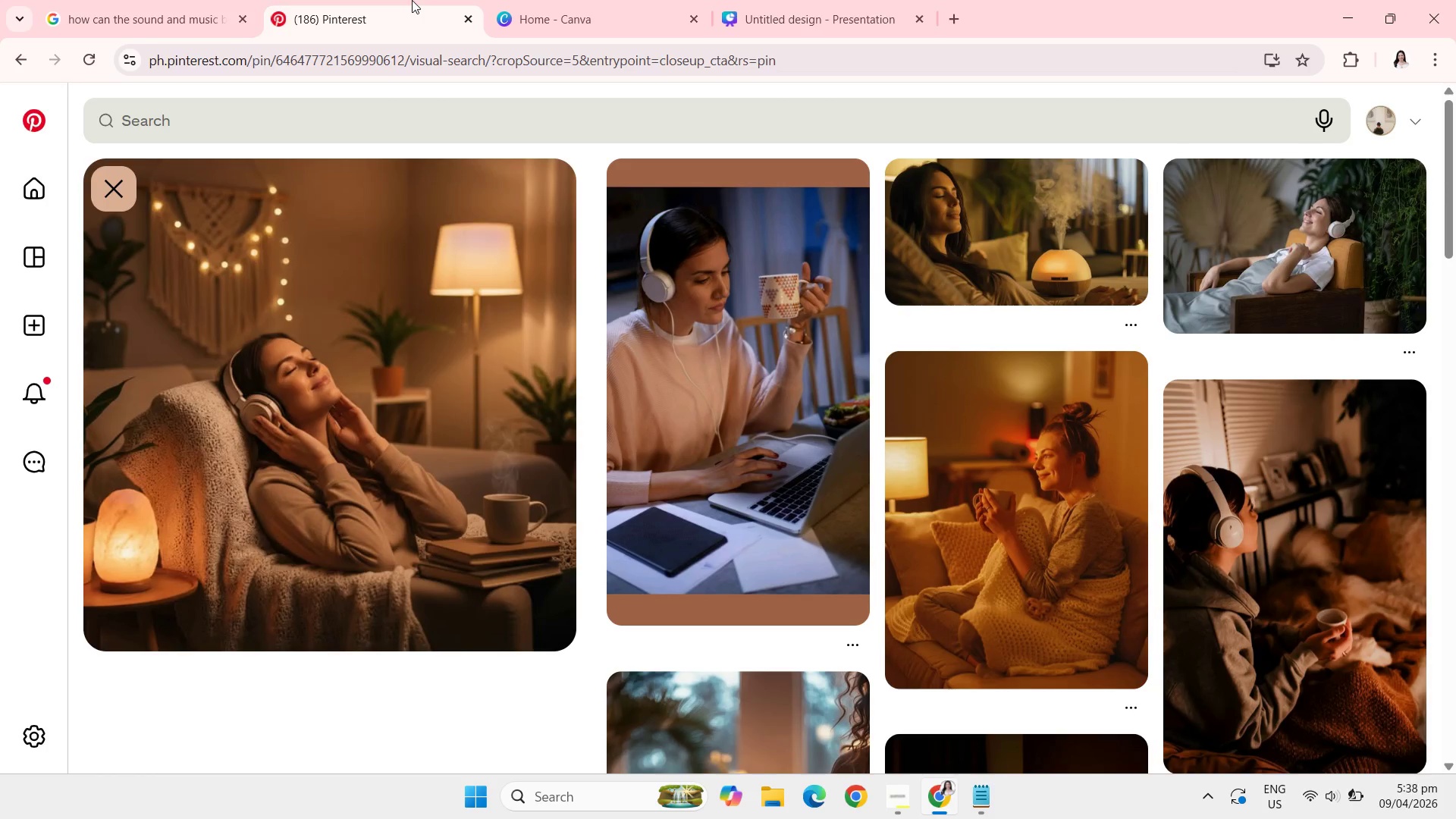 
left_click([582, 334])
 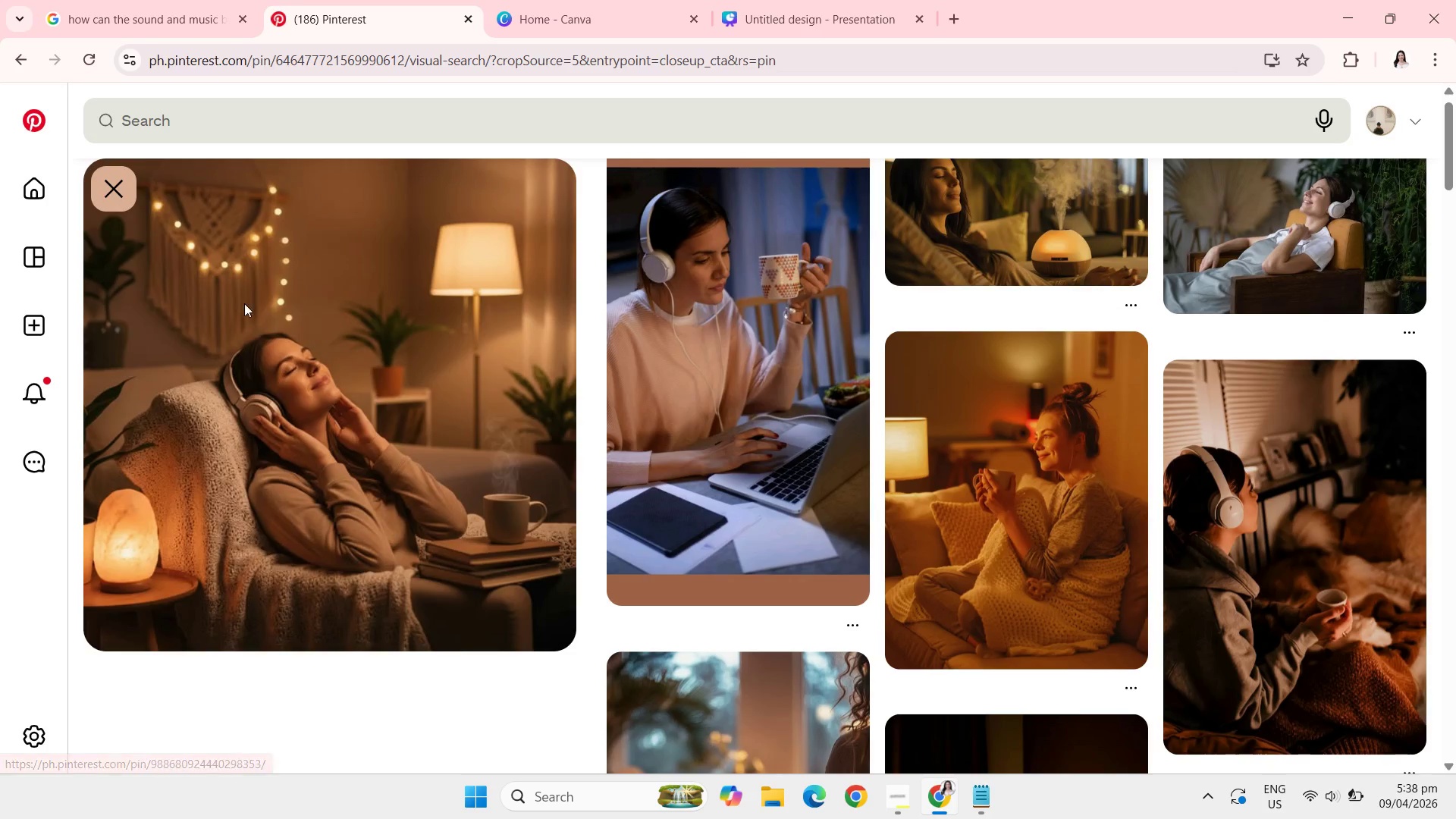 
wait(5.88)
 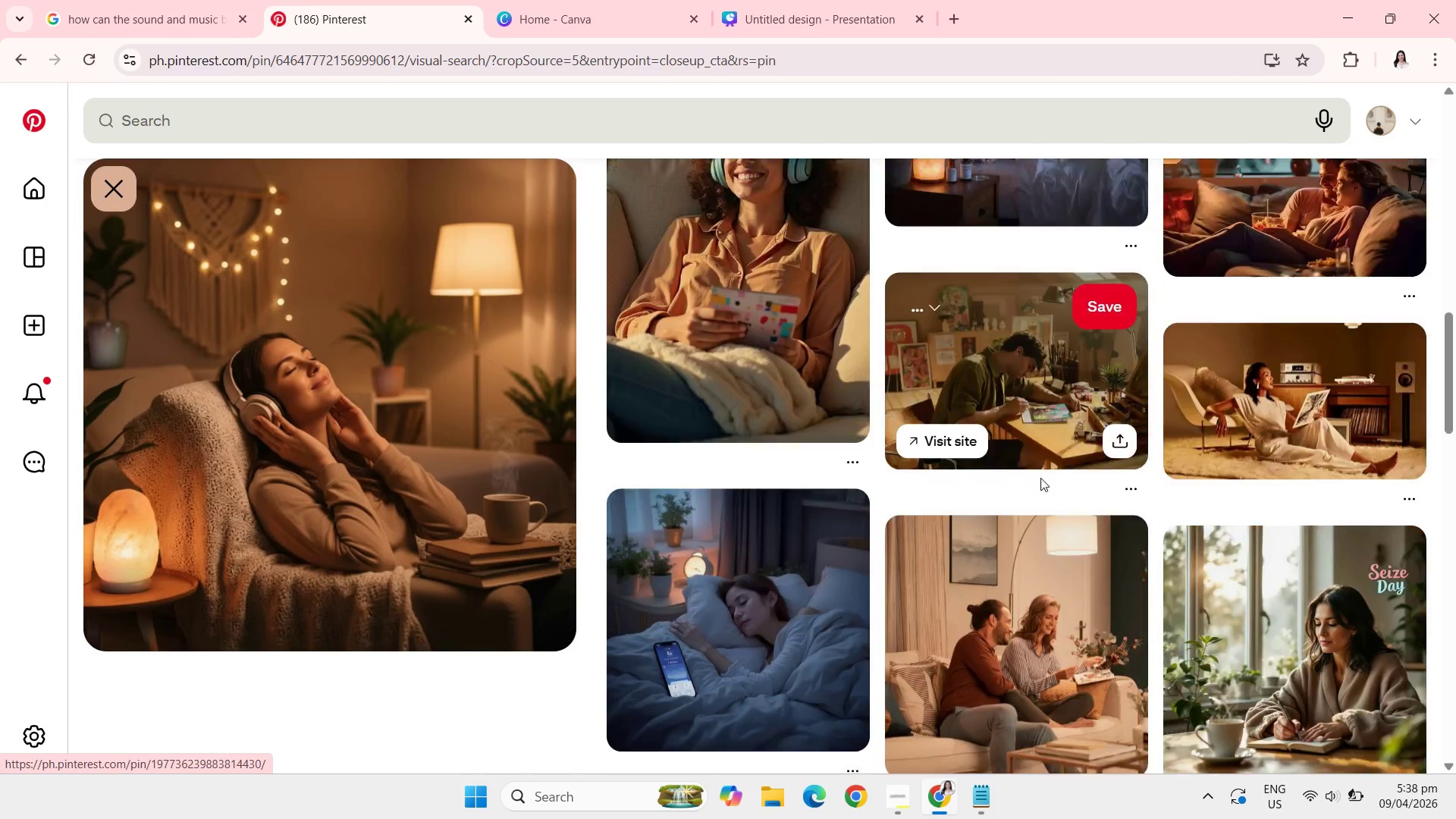 
left_click([113, 191])
 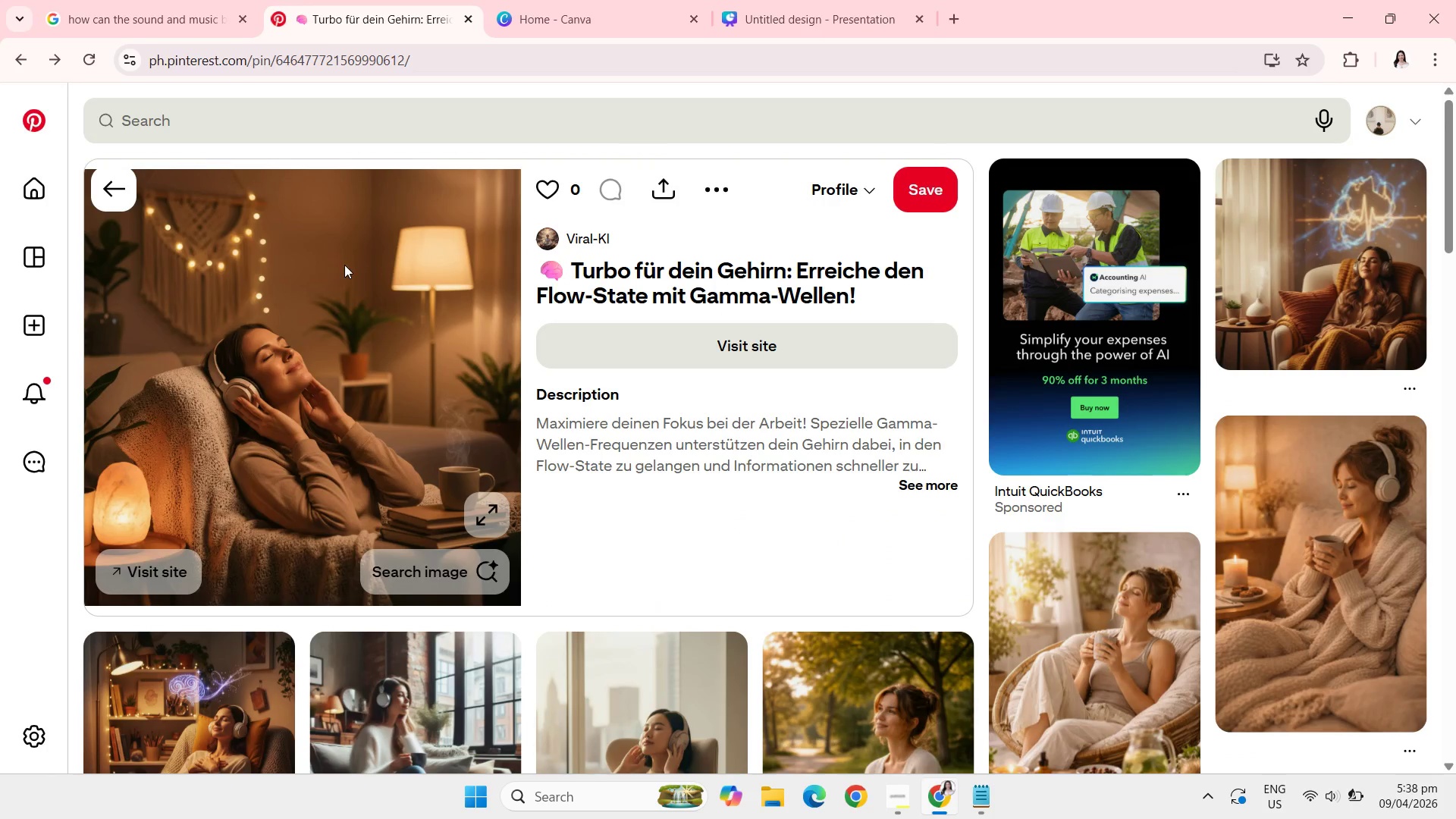 
wait(6.02)
 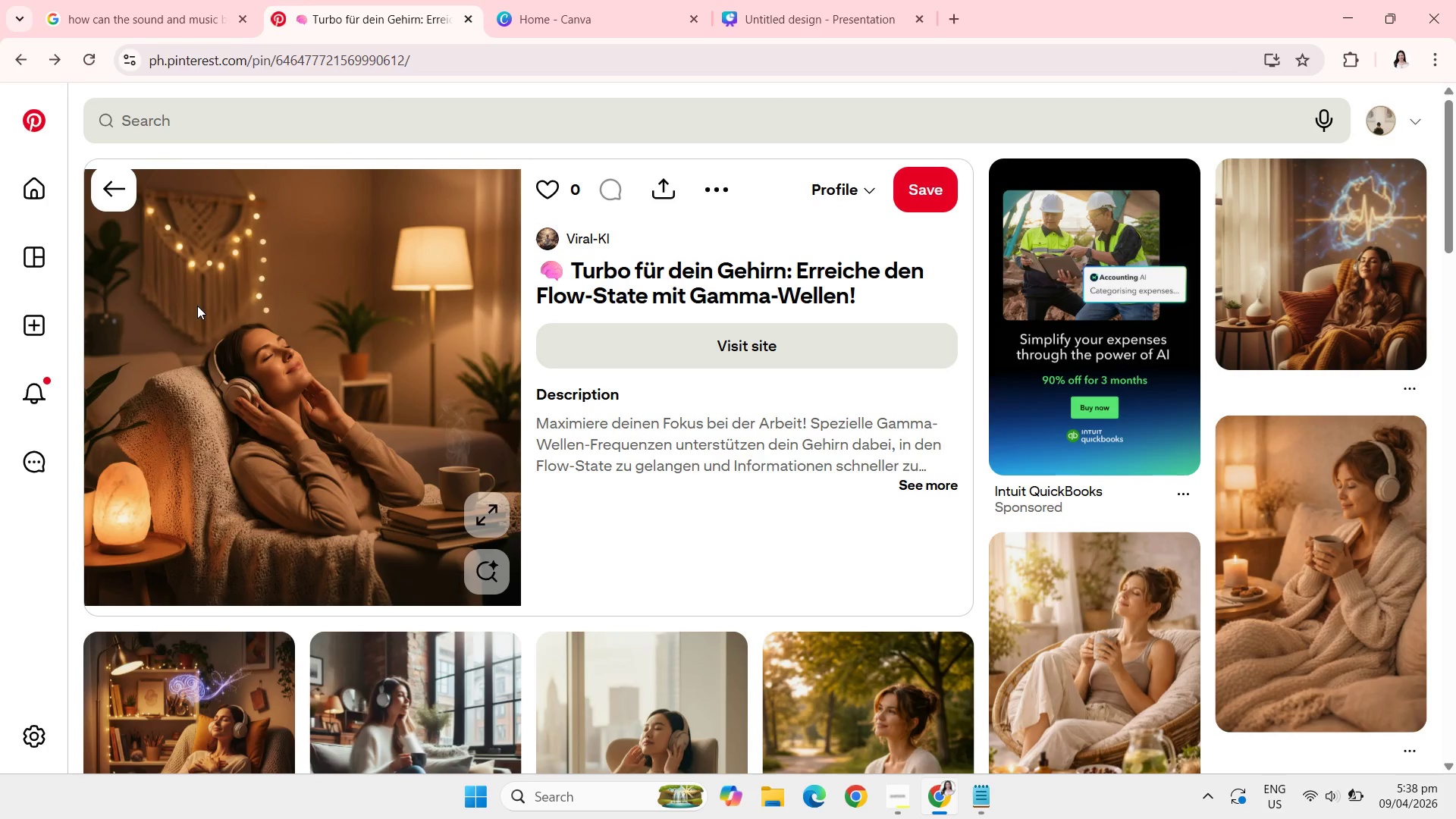 
left_click([113, 196])
 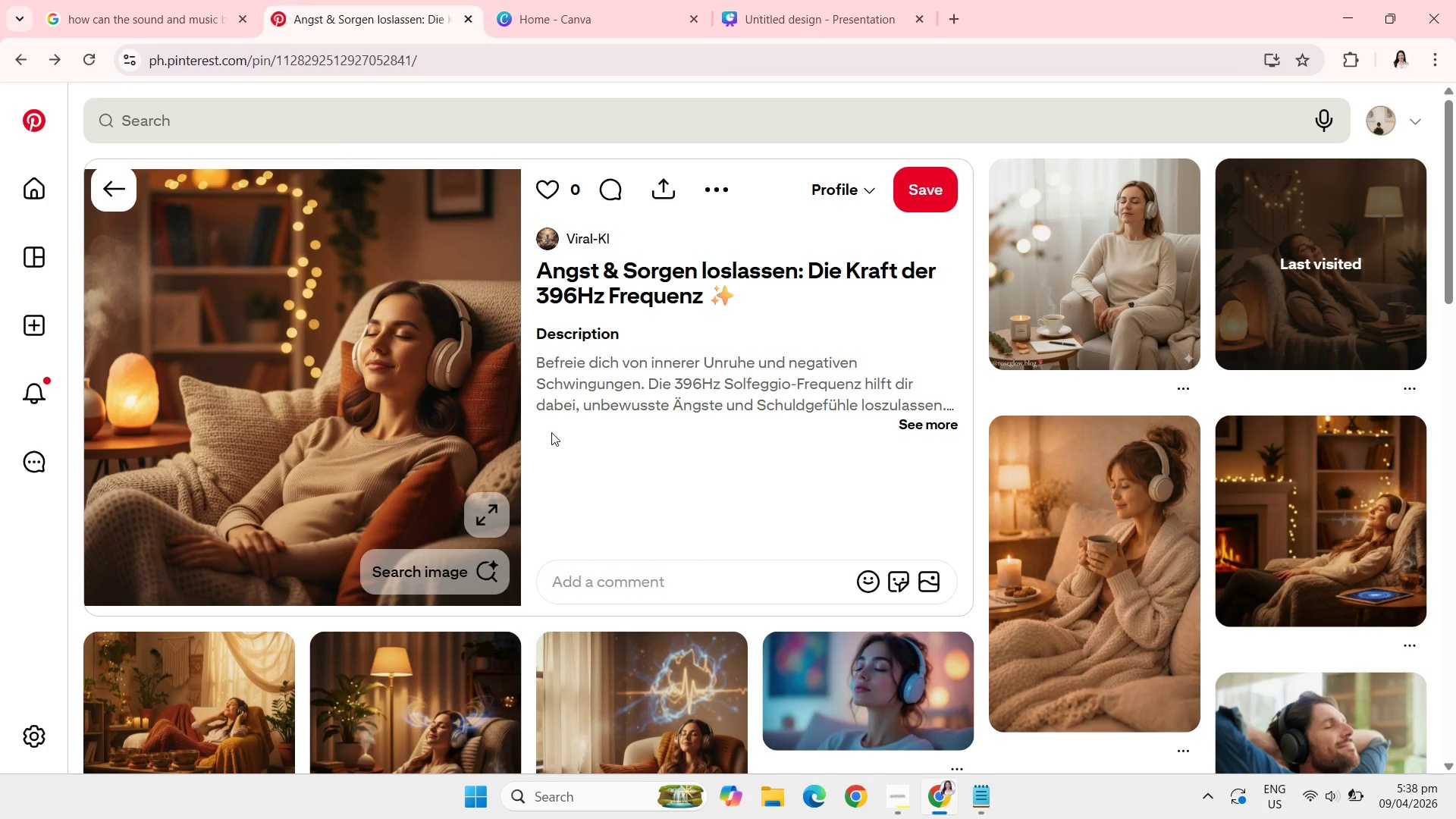 
wait(8.14)
 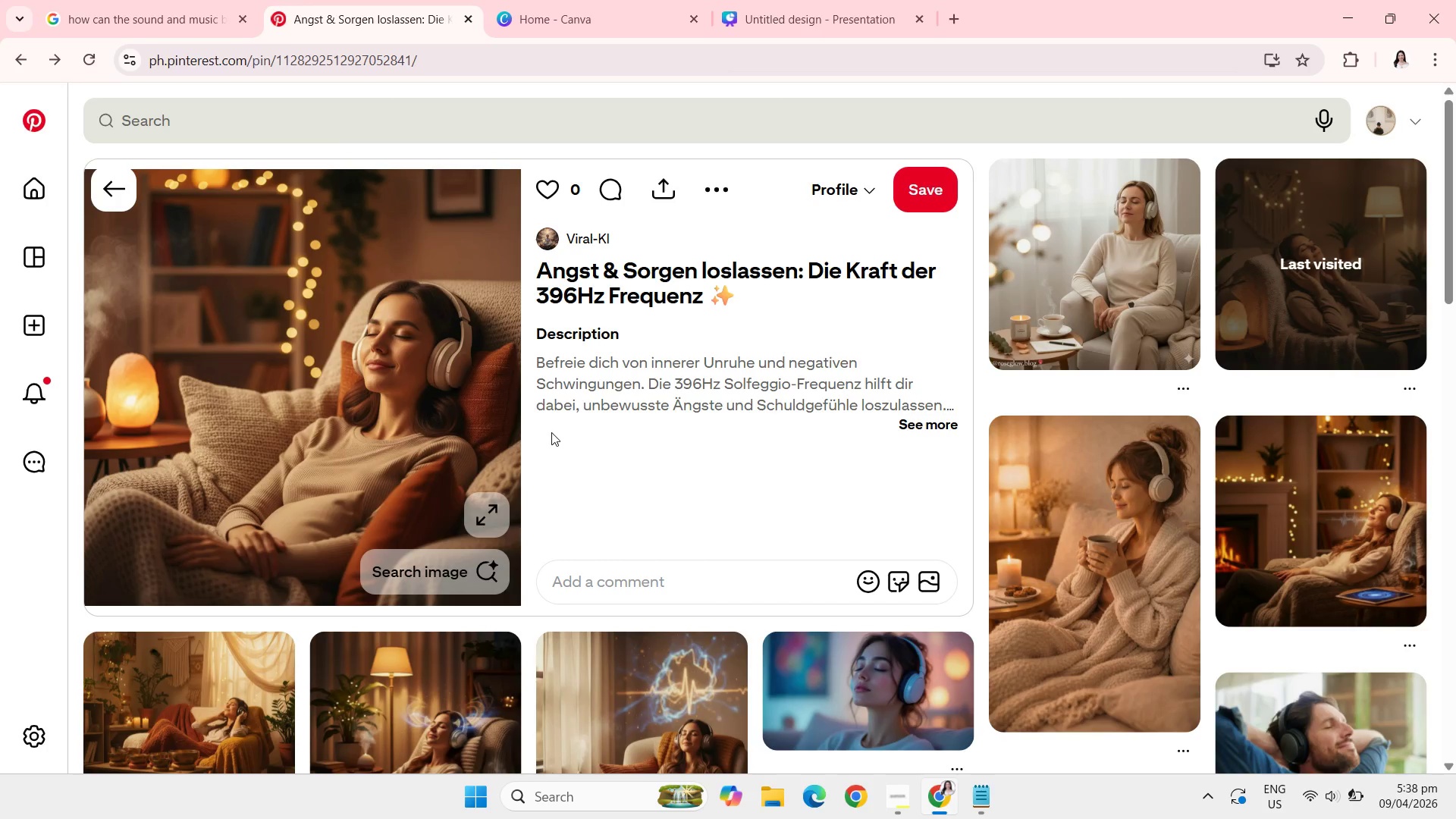 
left_click([782, 5])
 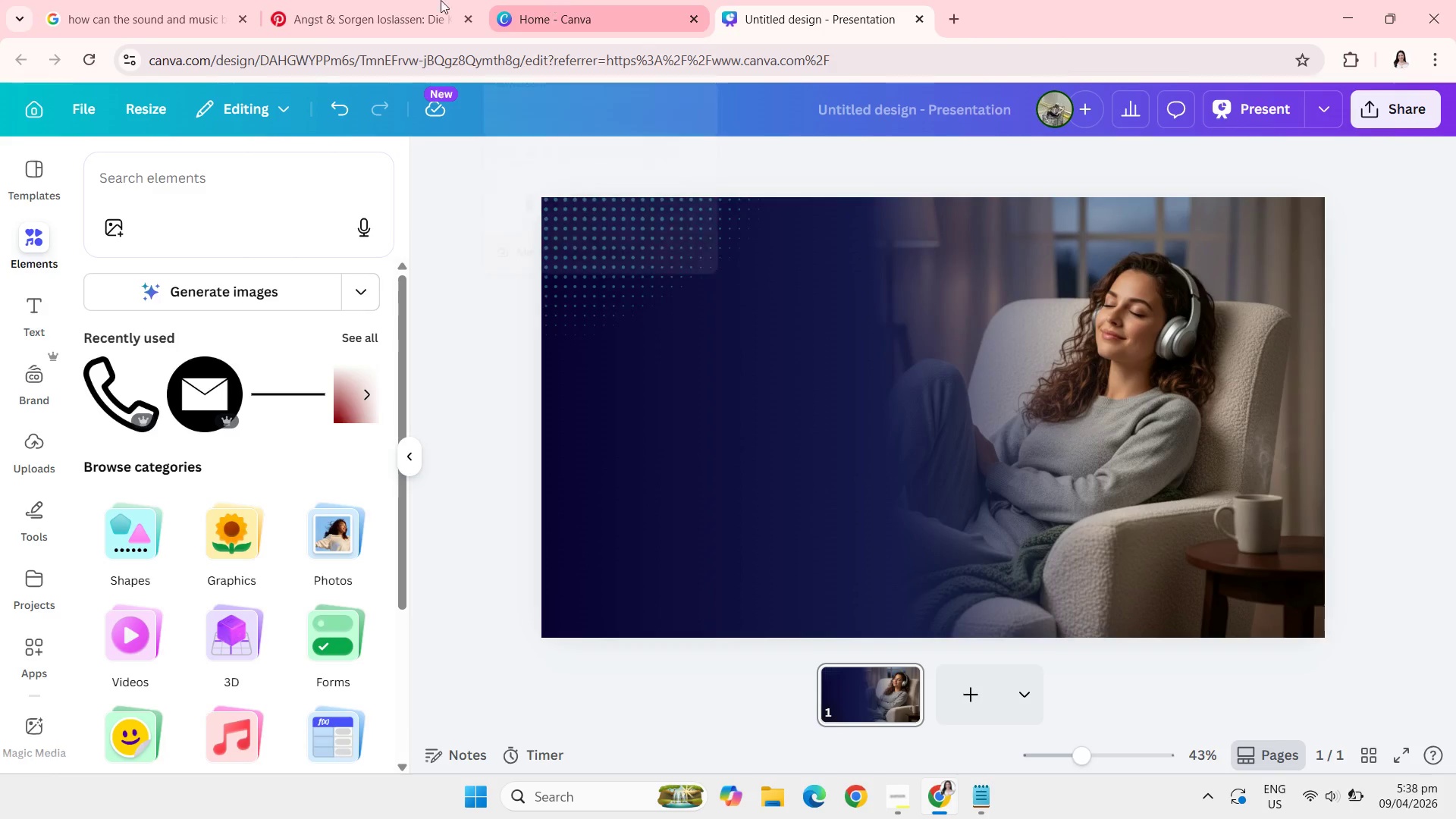 
left_click([383, 0])
 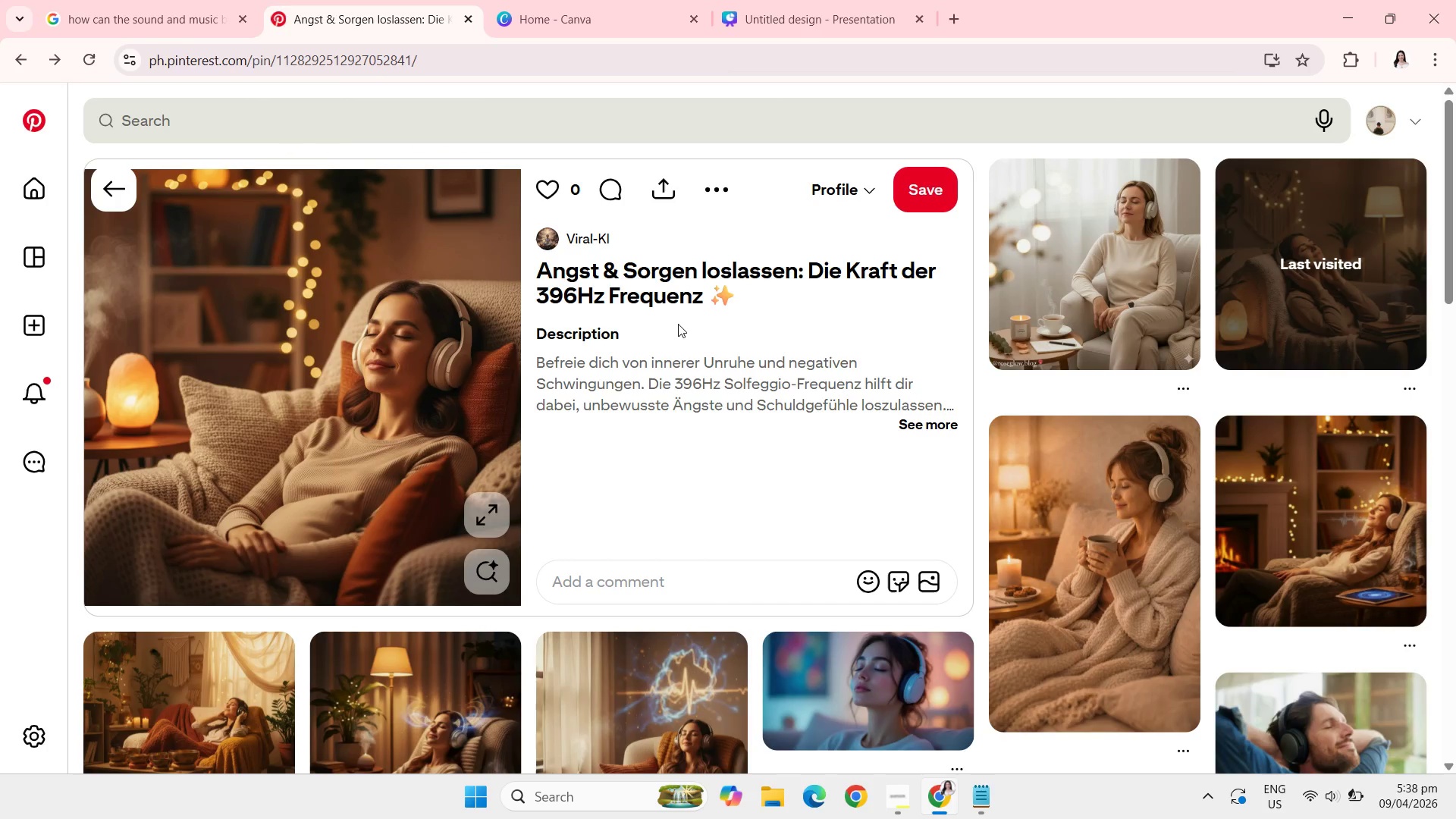 
mouse_move([754, 461])
 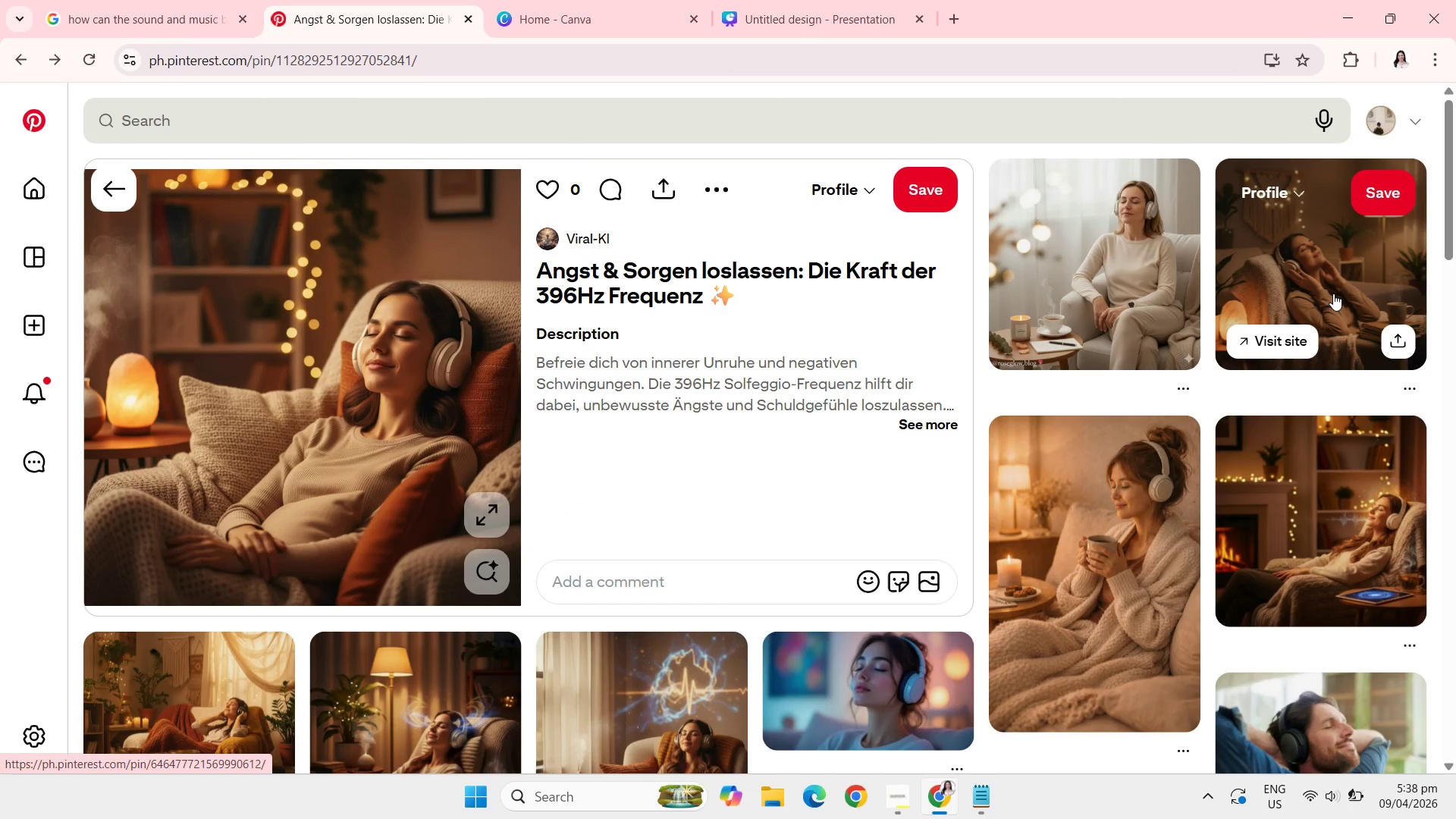 
left_click([1333, 293])
 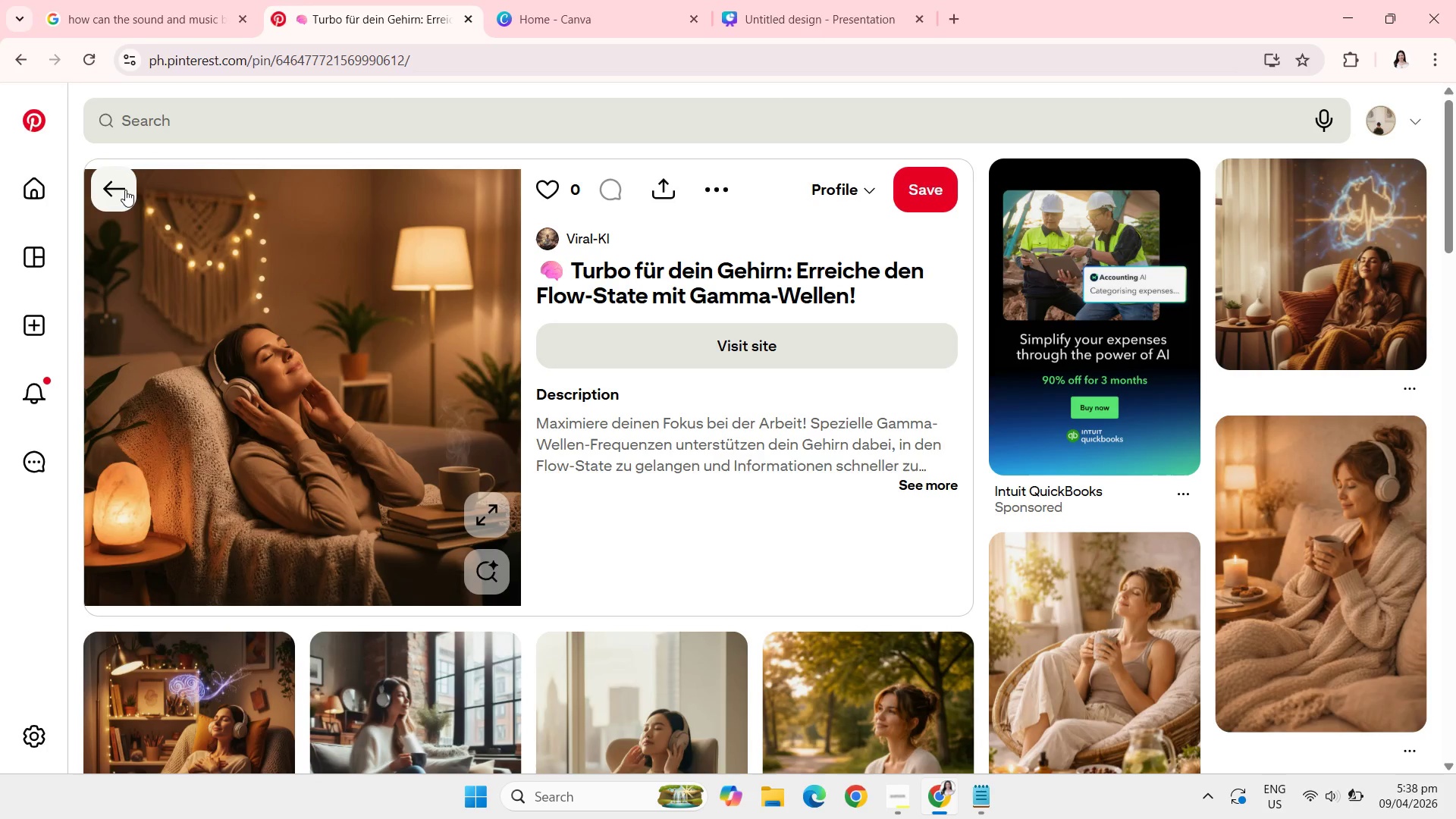 
wait(7.74)
 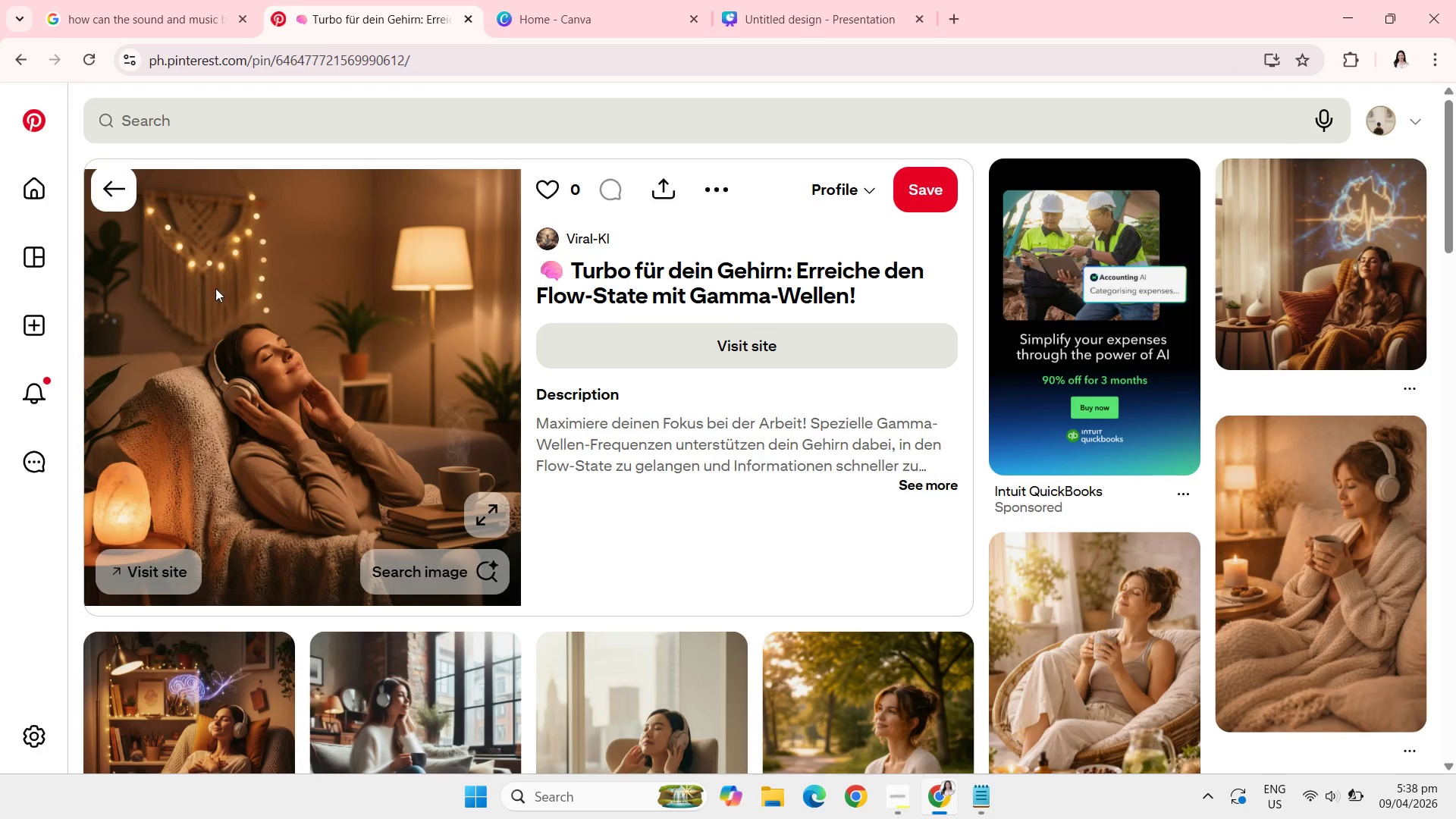 
left_click([125, 190])
 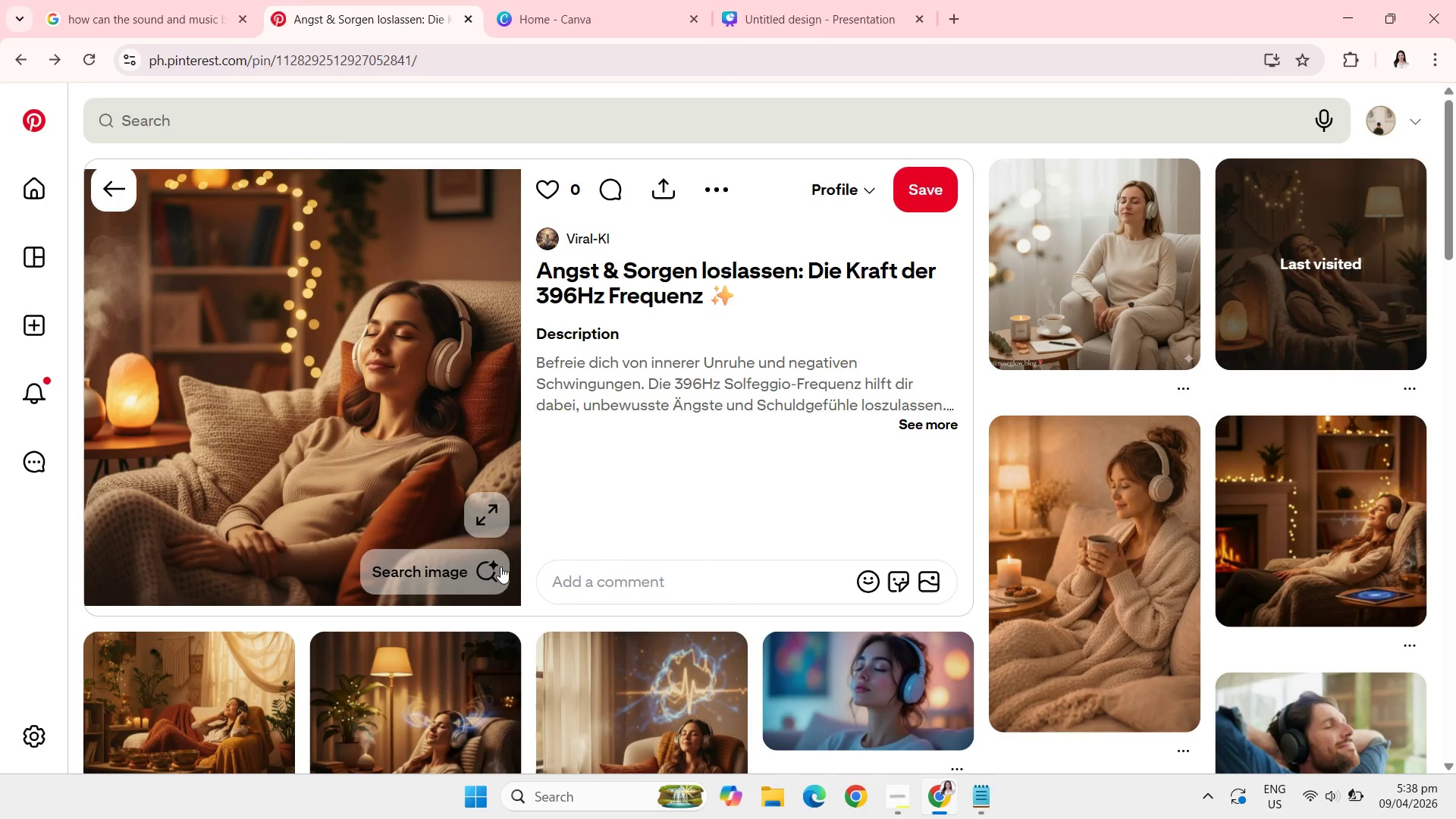 
wait(8.03)
 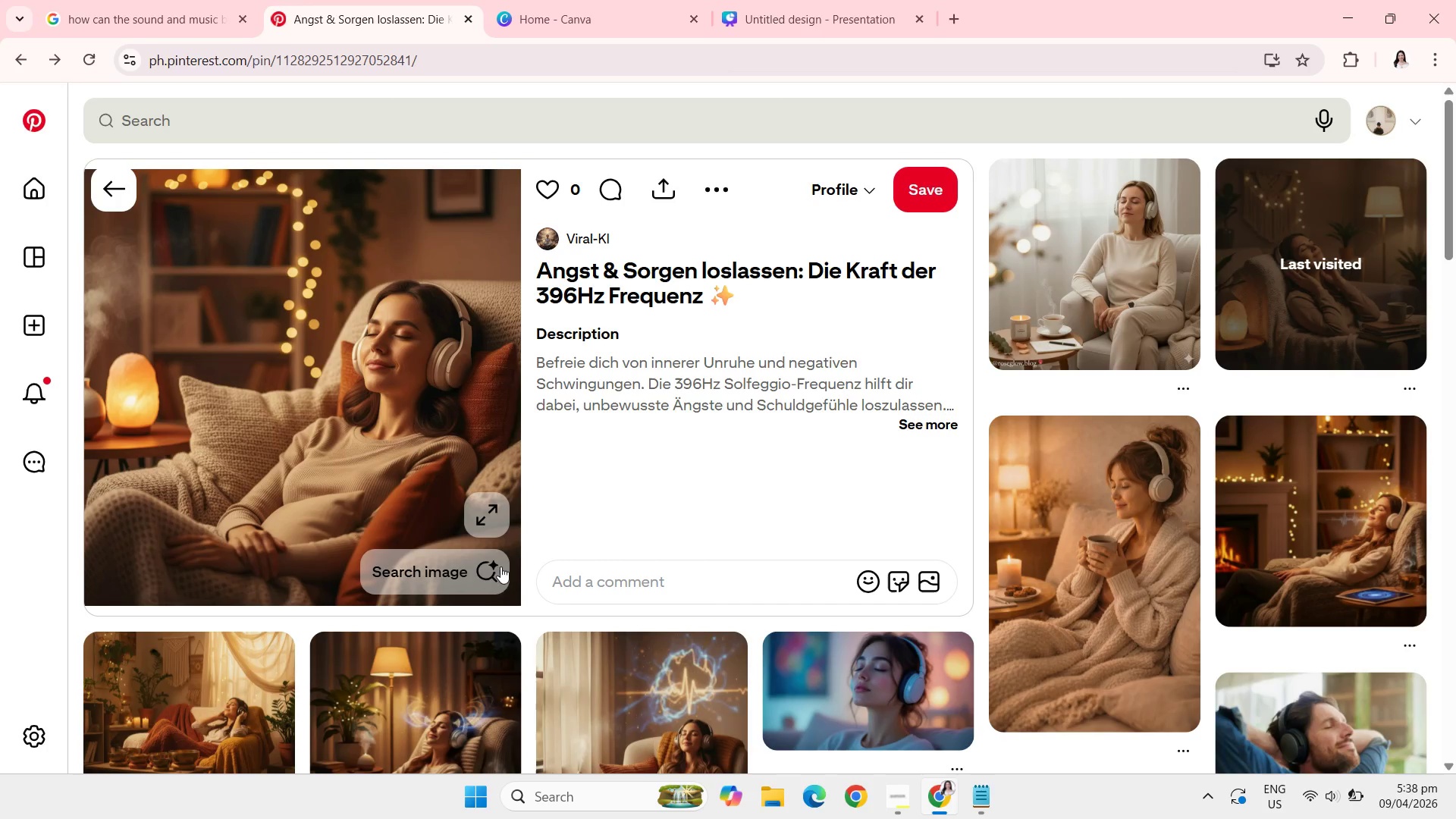 
right_click([374, 469])
 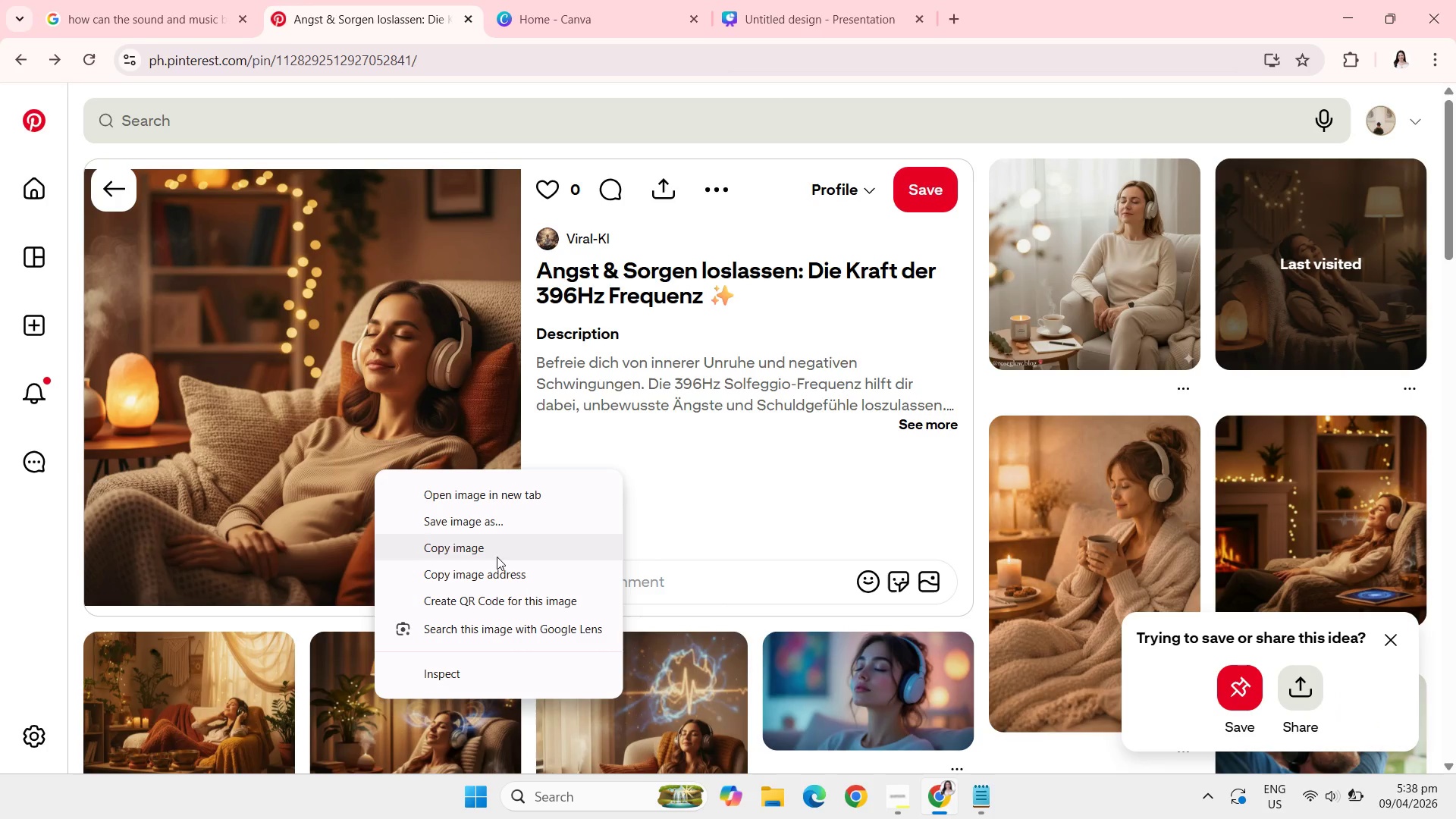 
left_click([497, 557])
 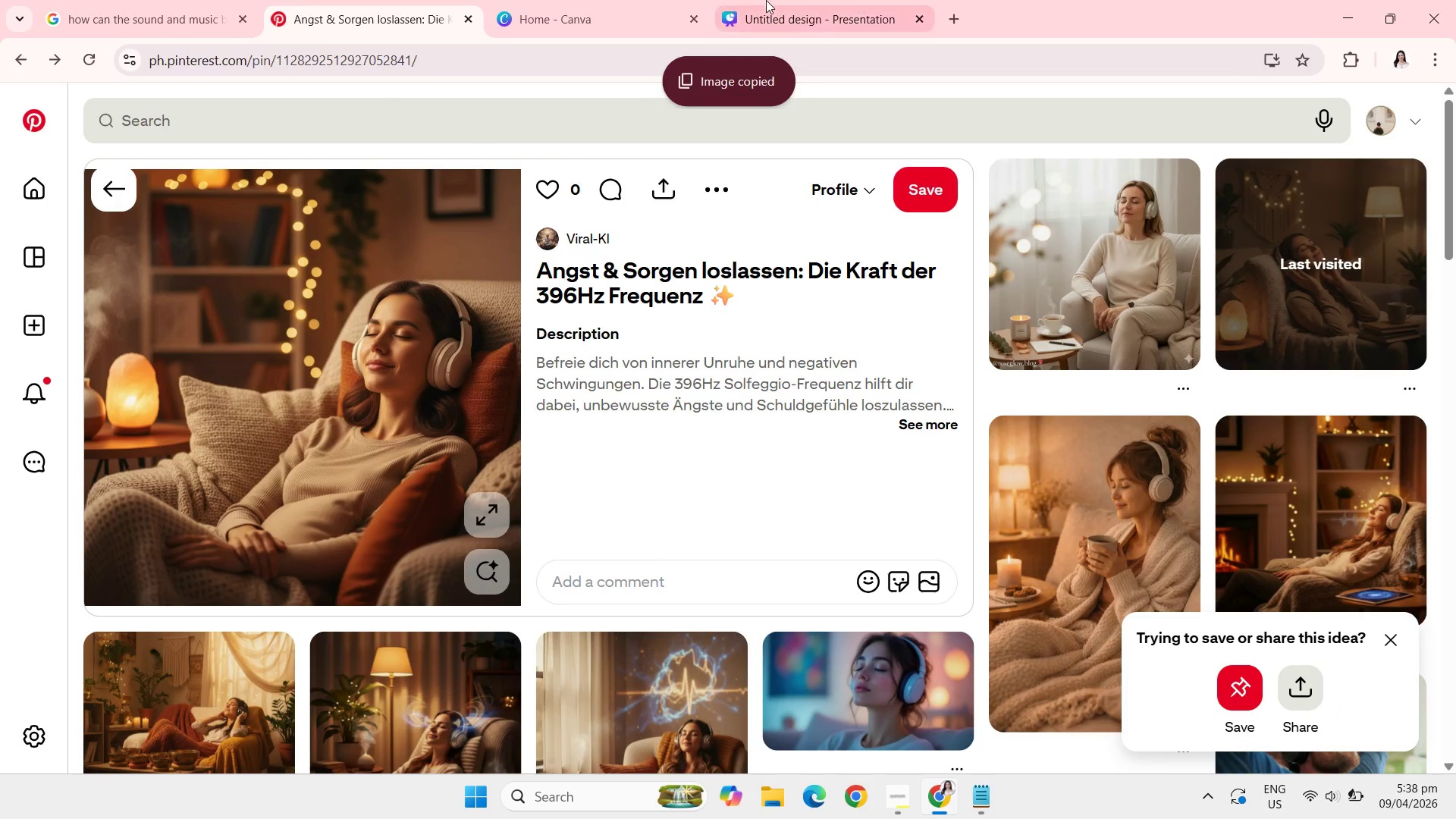 
left_click([763, 0])
 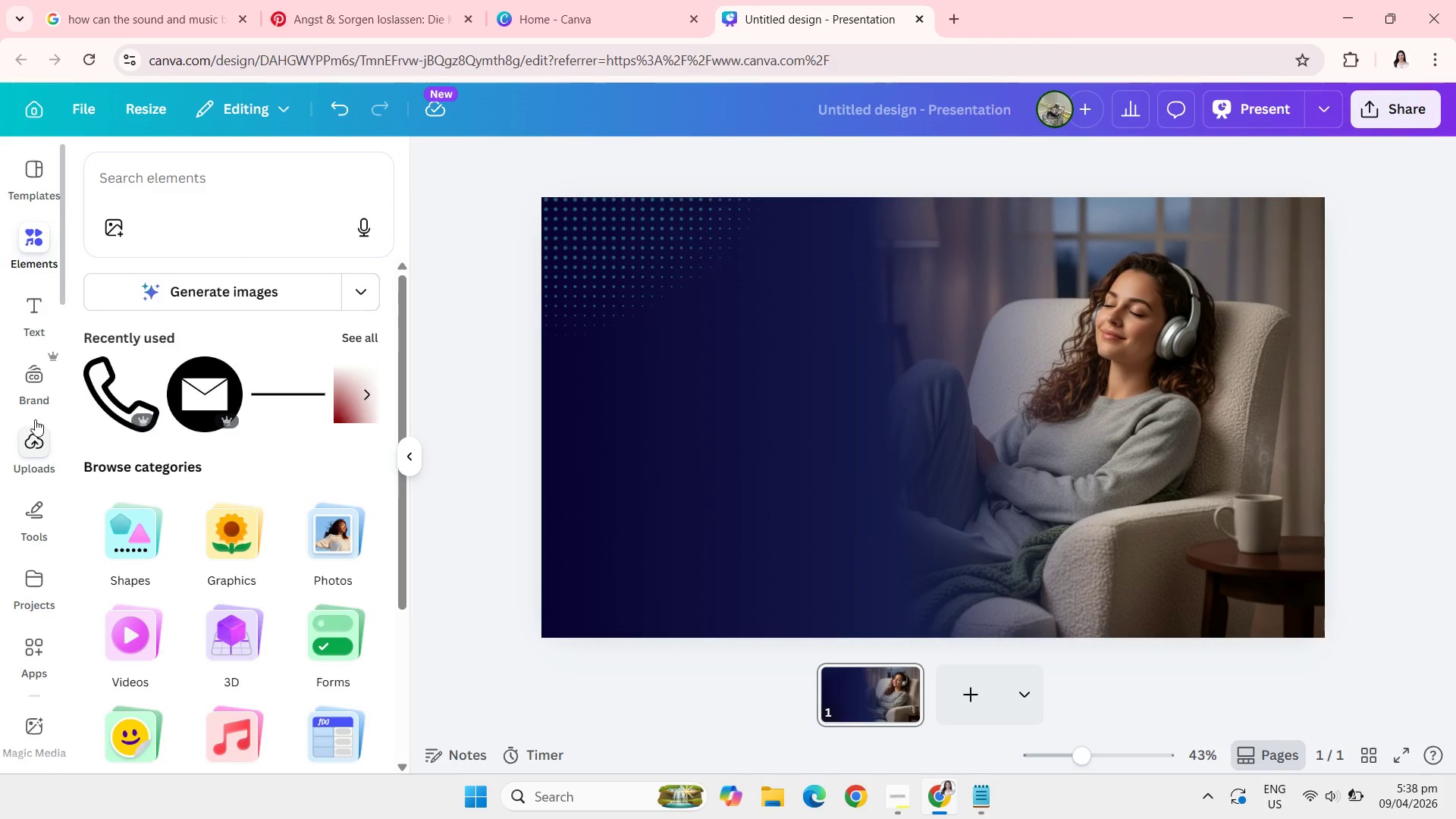 
left_click([35, 435])
 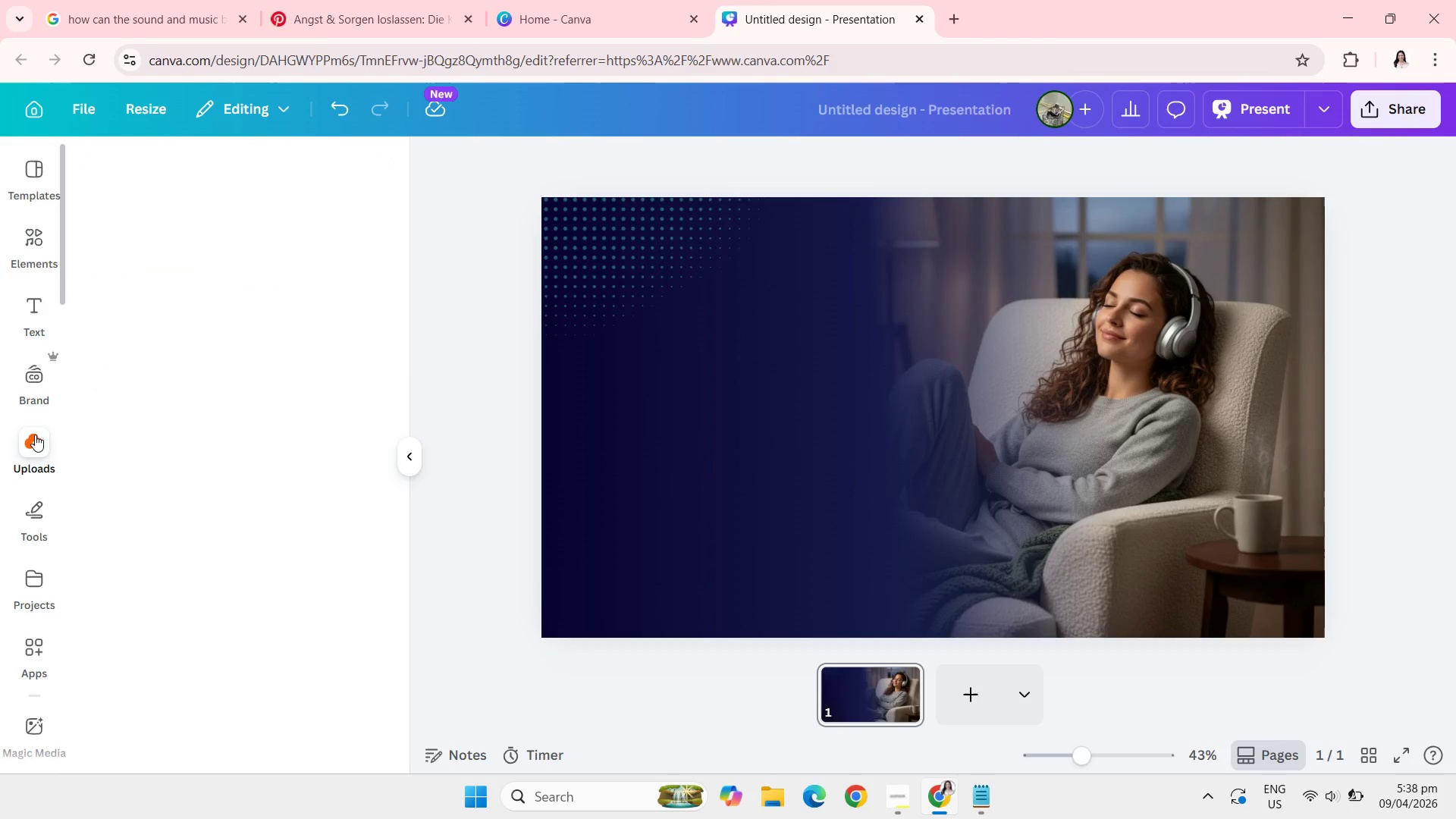 
key(Control+V)
 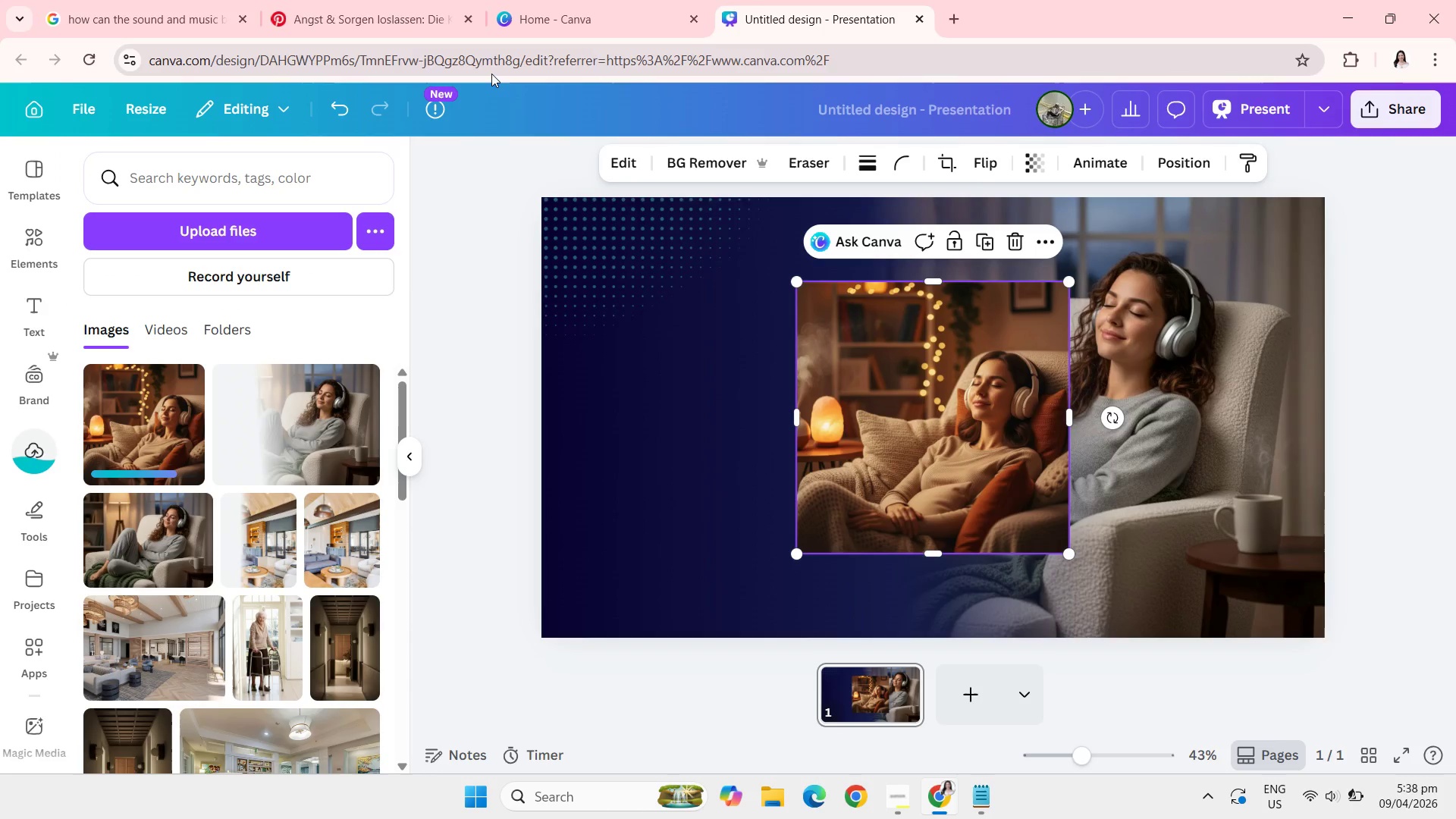 
left_click_drag(start_coordinate=[387, 0], to_coordinate=[817, 413])
 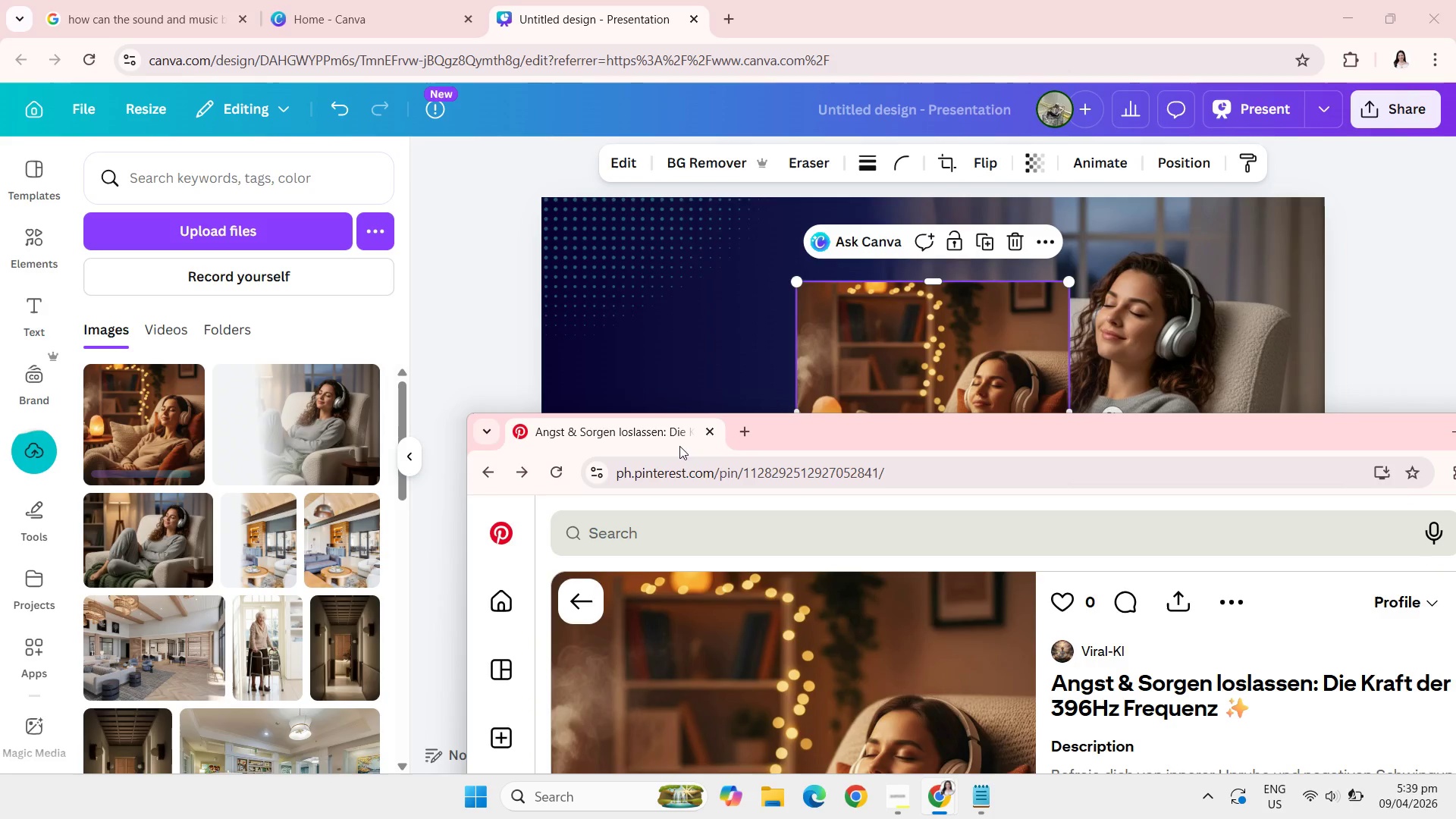 
left_click_drag(start_coordinate=[624, 436], to_coordinate=[383, 0])
 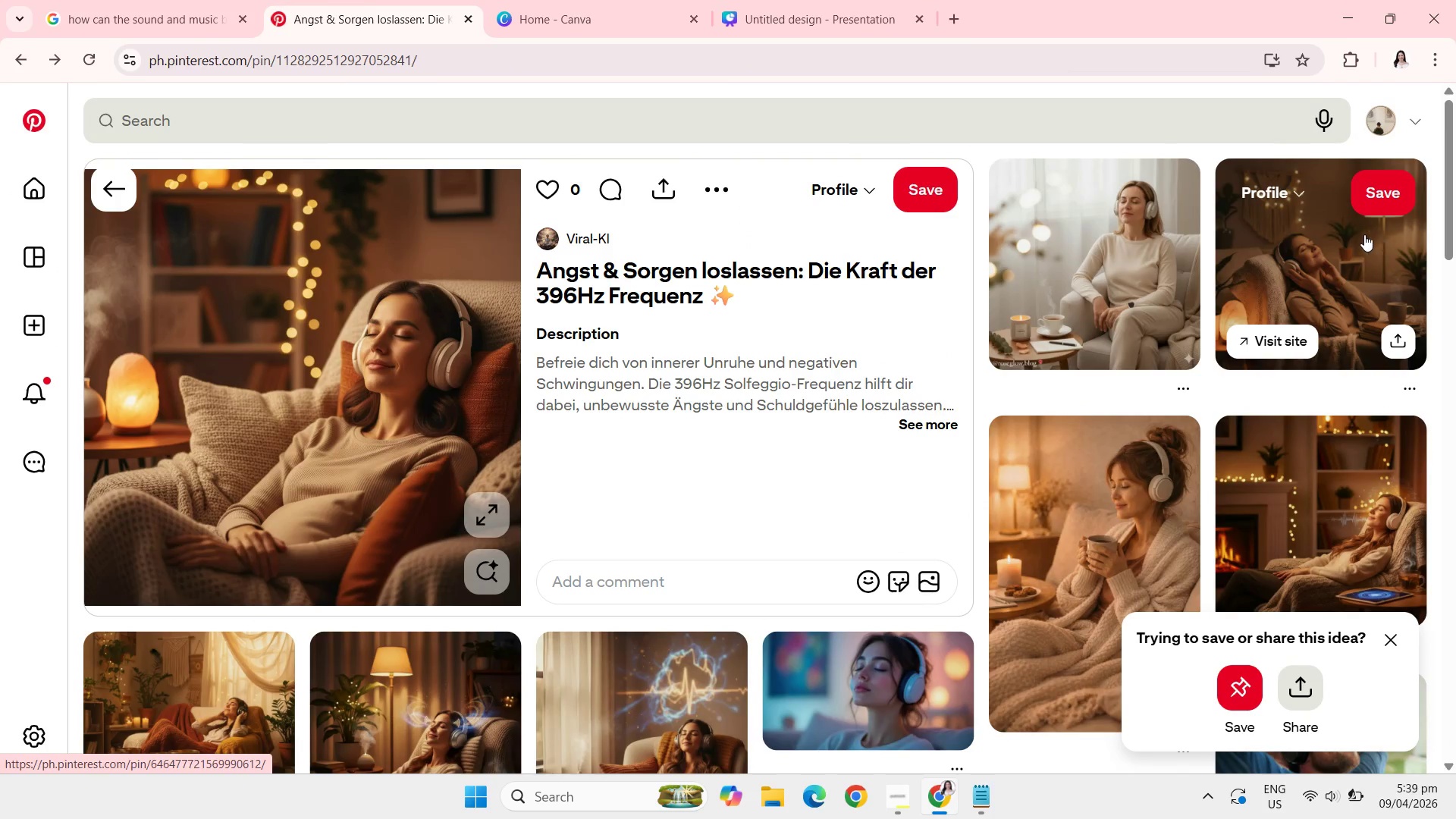 
left_click([1317, 252])
 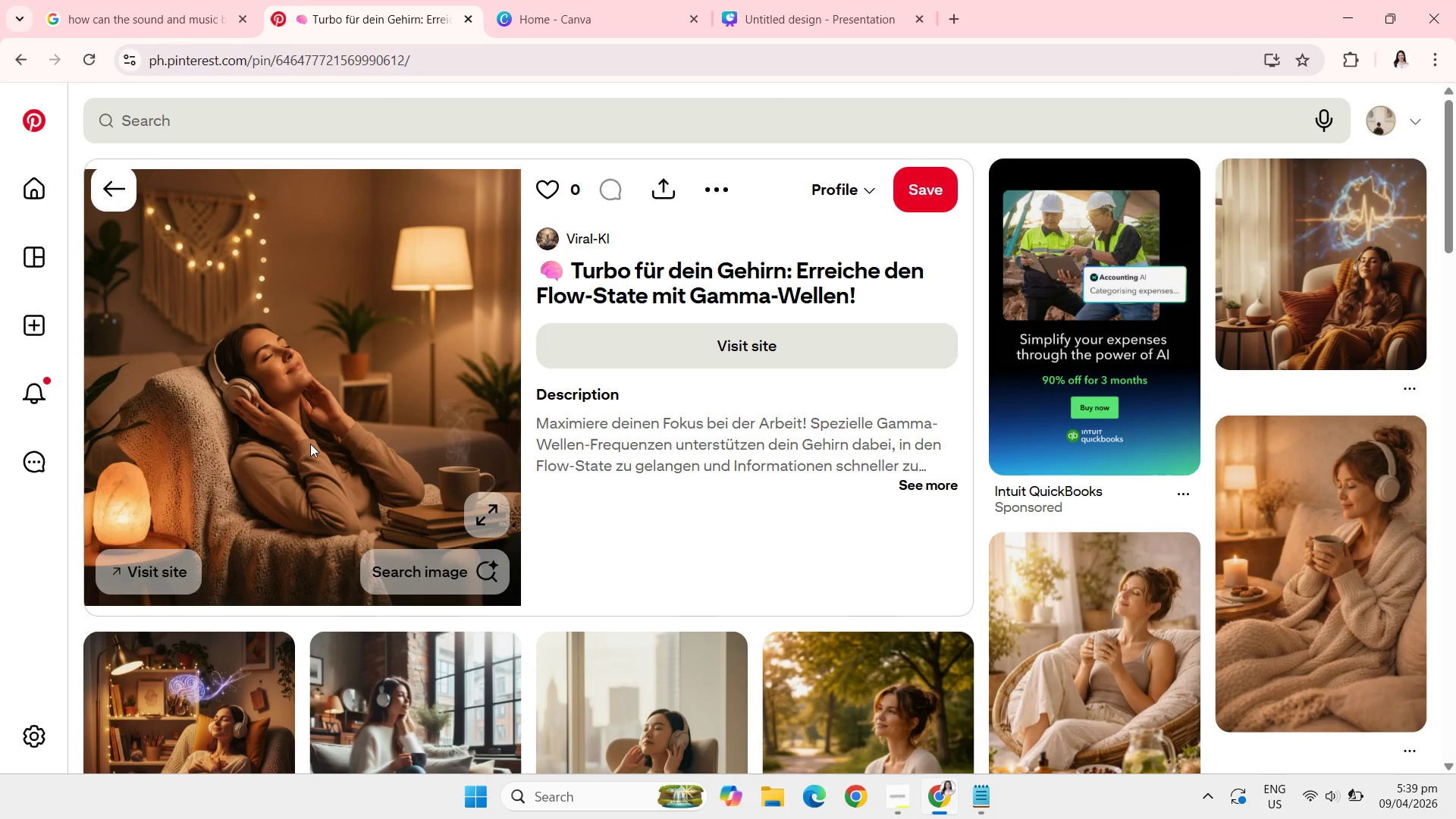 
right_click([310, 444])
 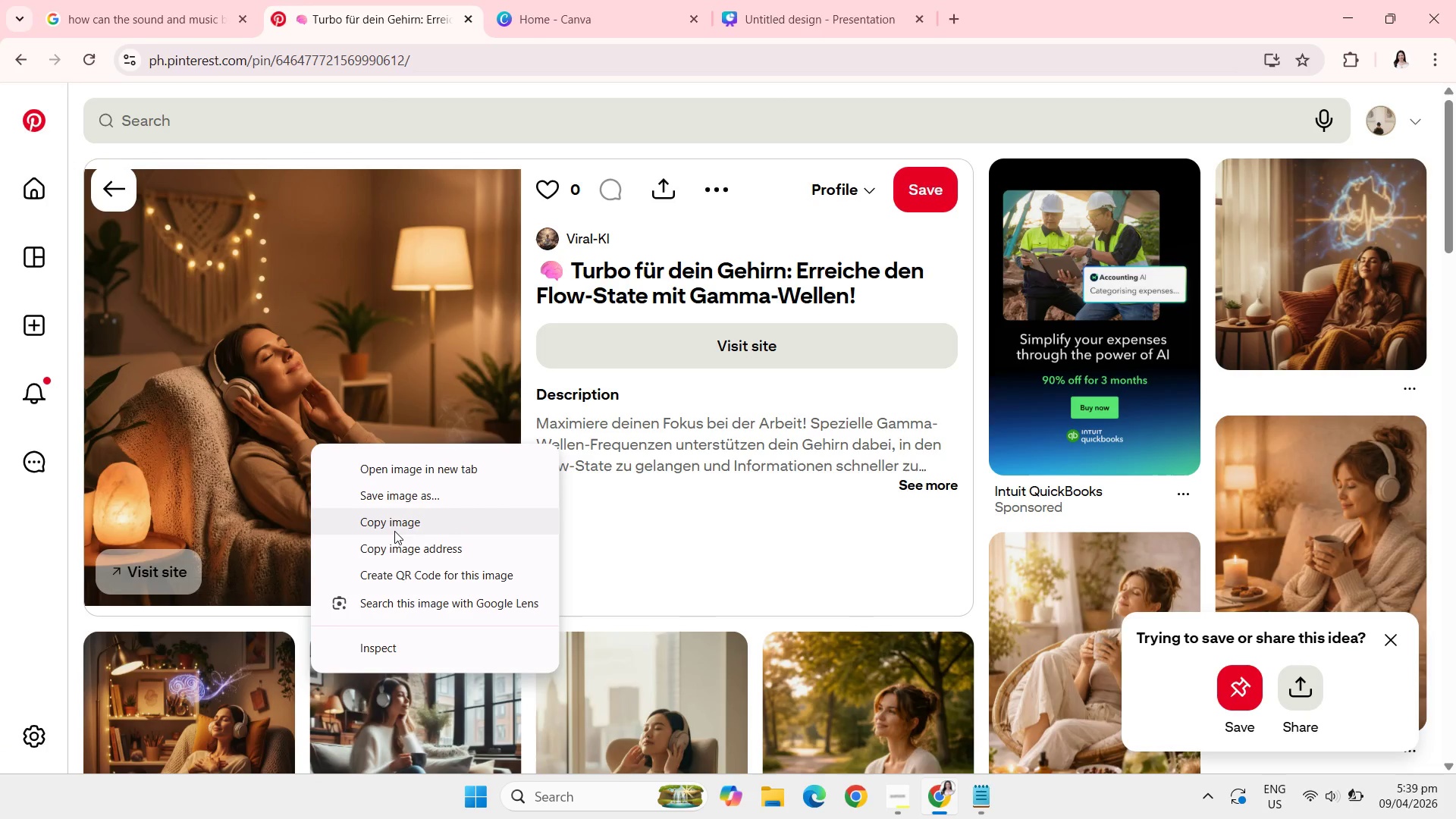 
left_click([394, 530])
 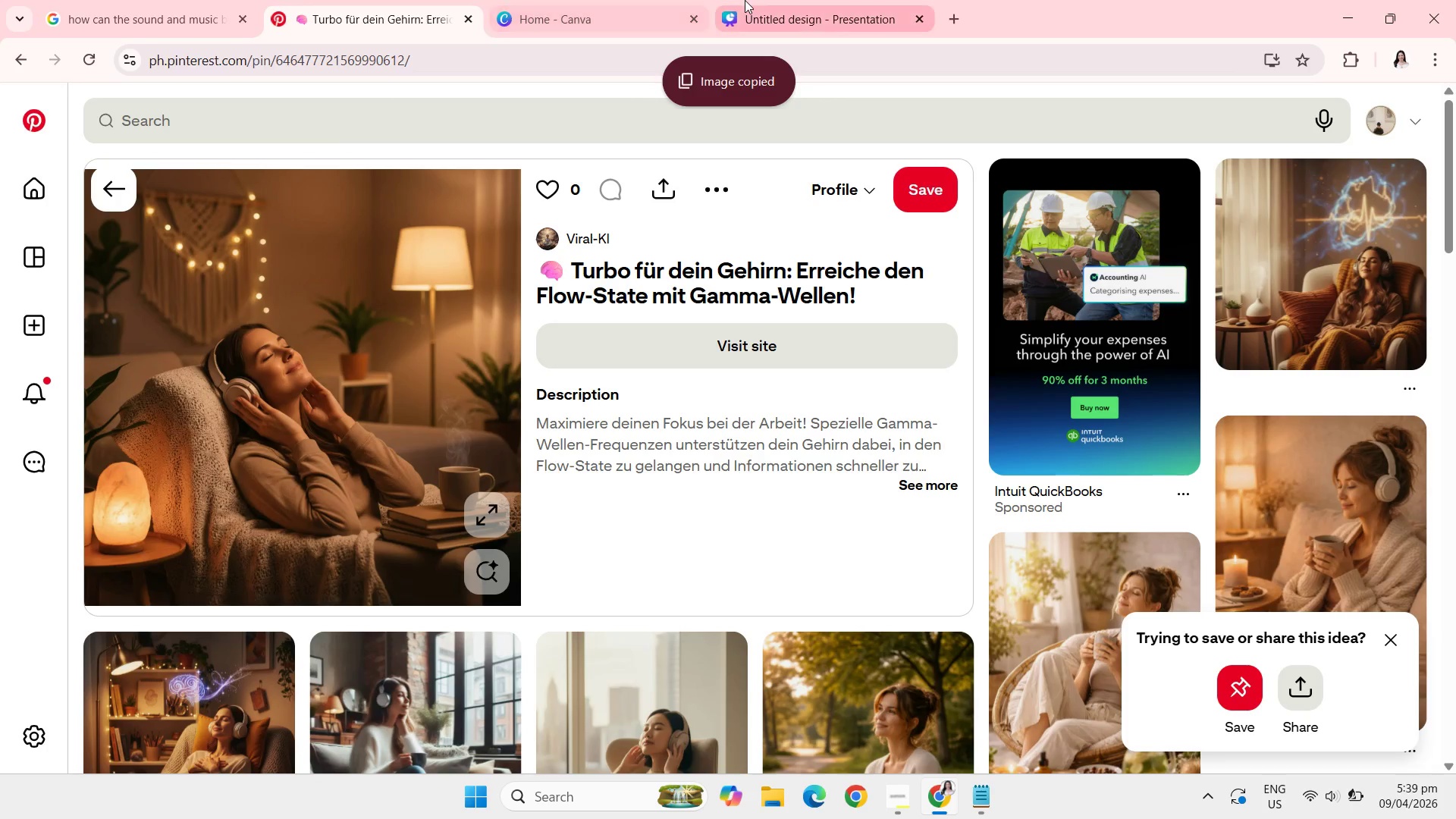 
left_click([745, 0])
 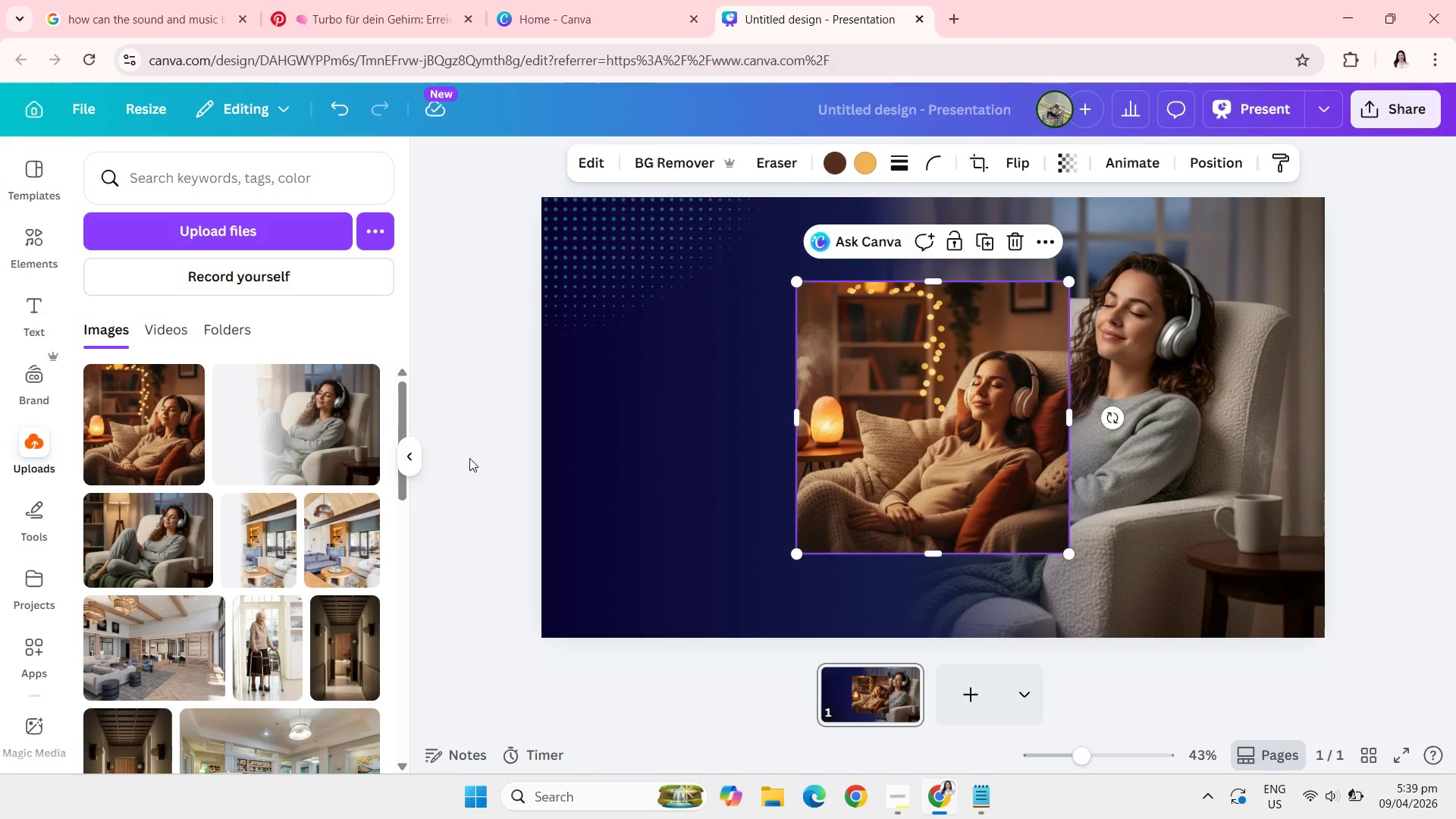 
key(Control+V)
 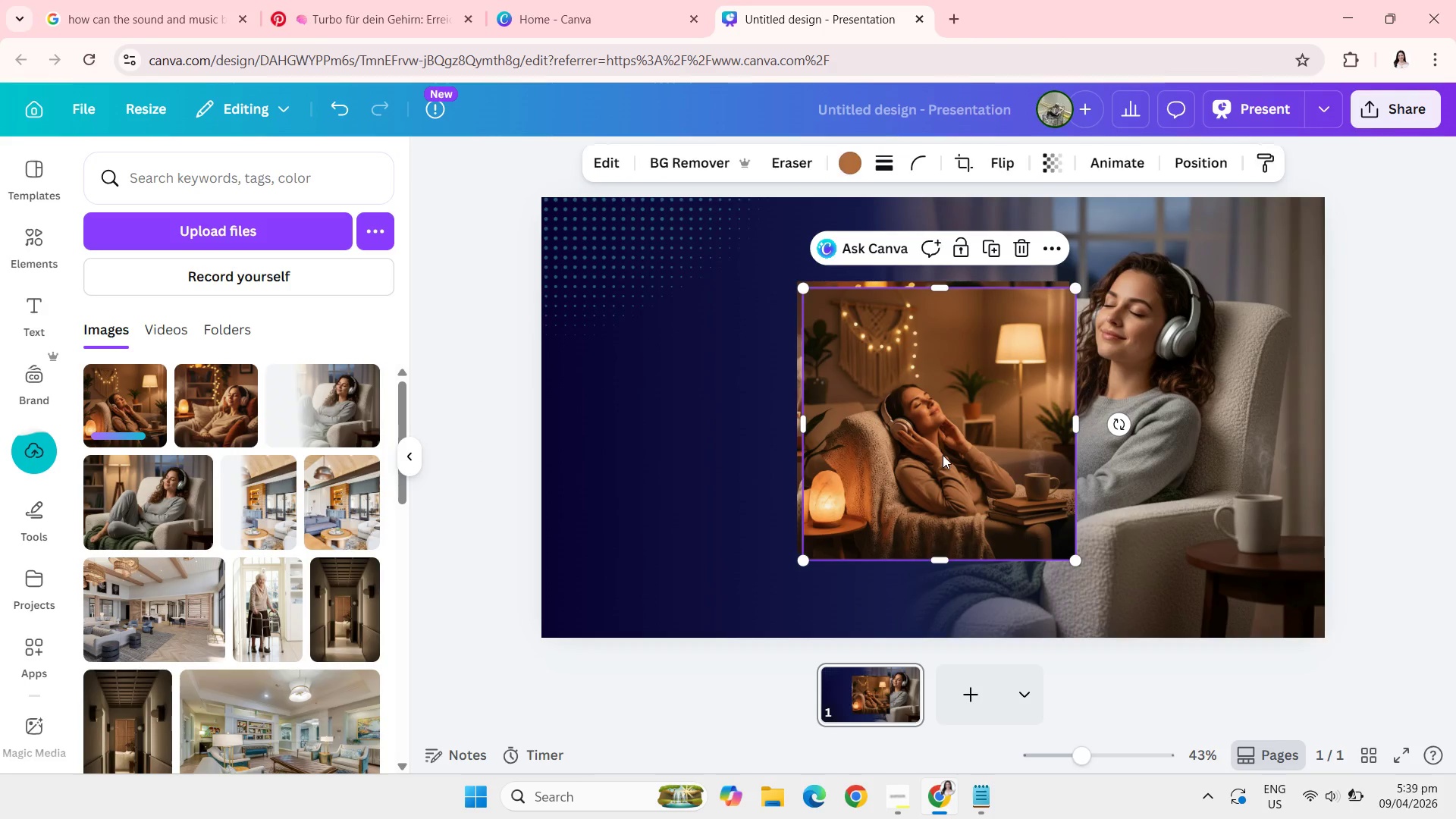 
wait(9.64)
 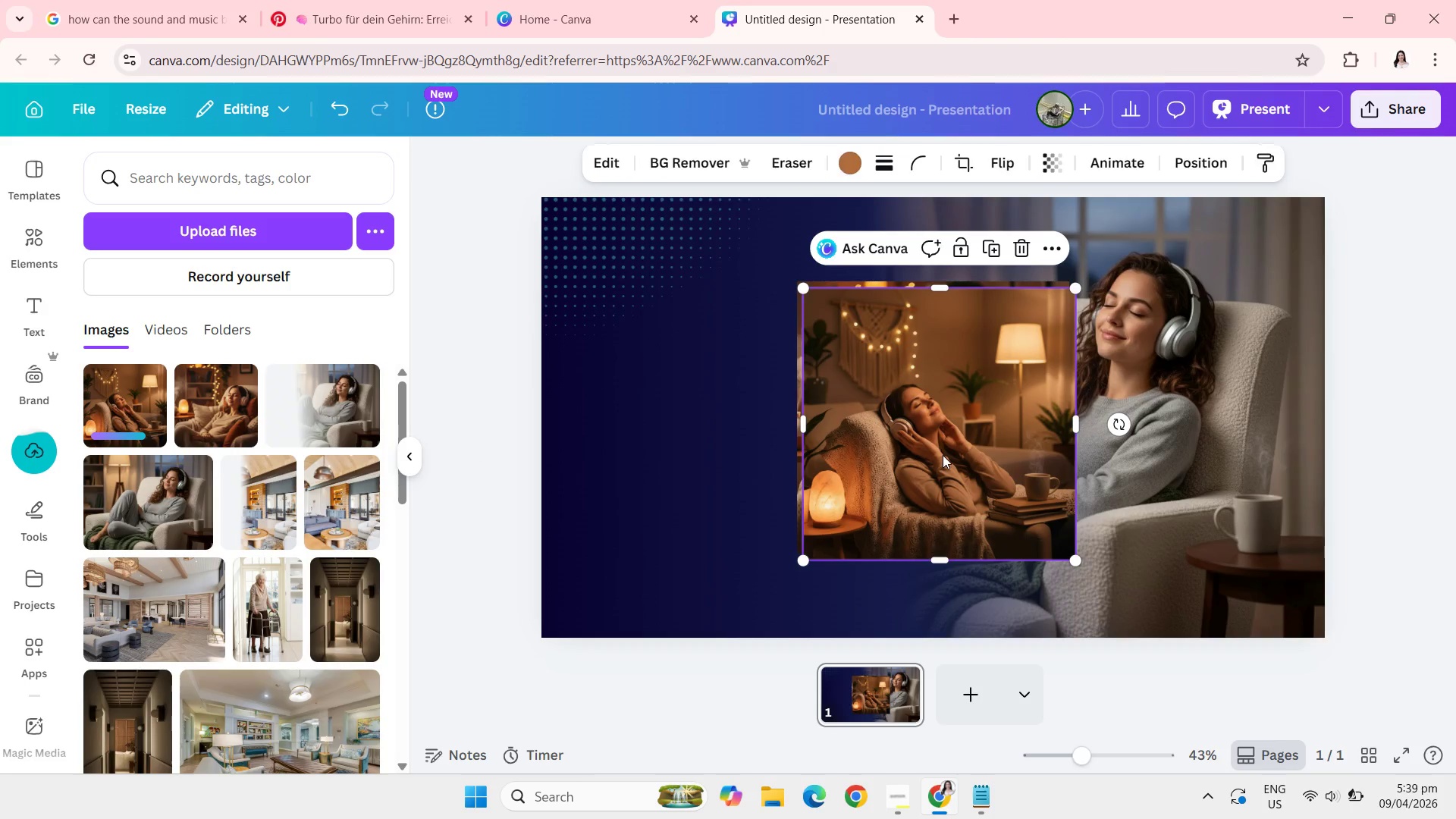 
left_click([1003, 166])
 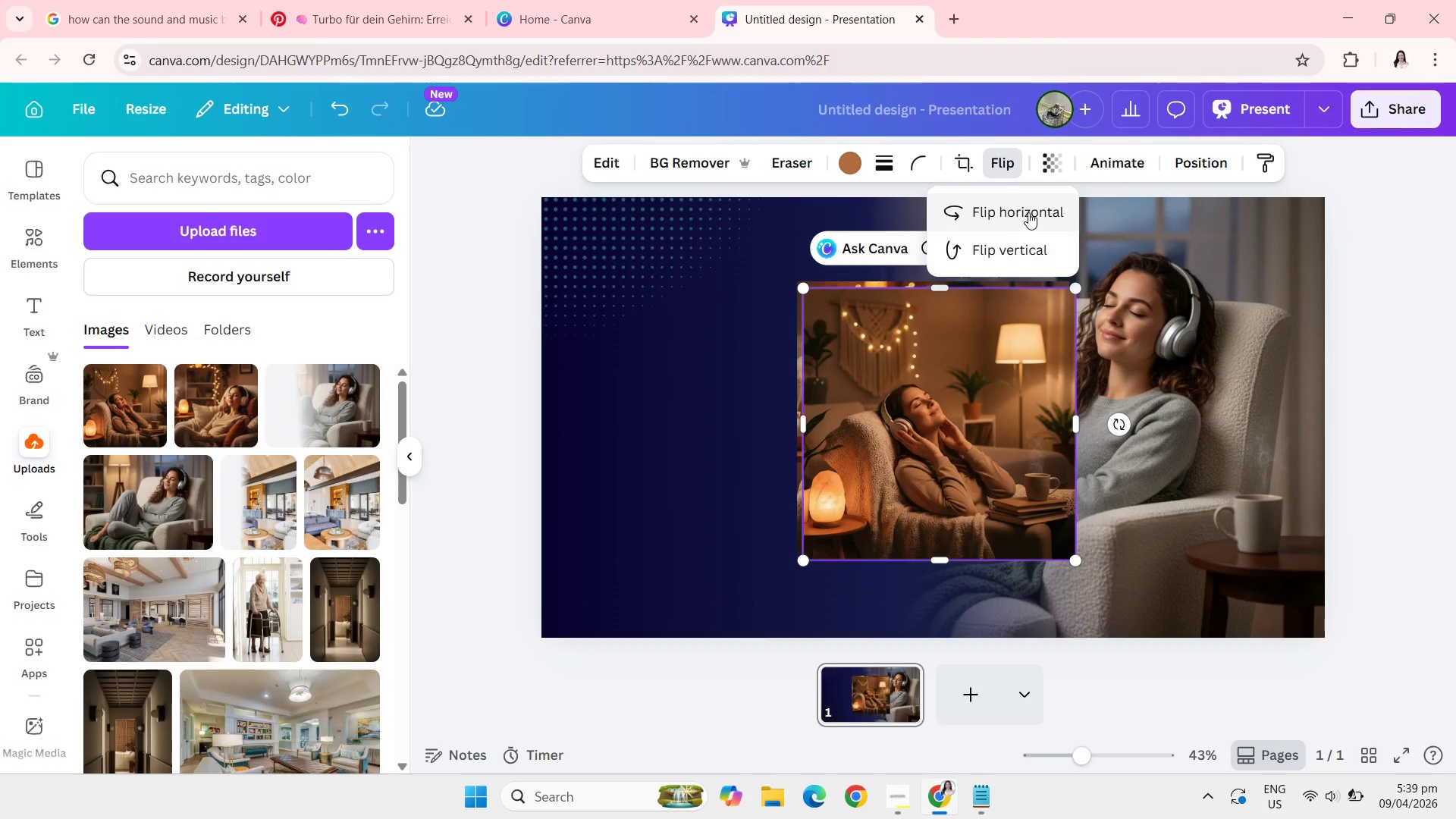 
left_click([1028, 213])
 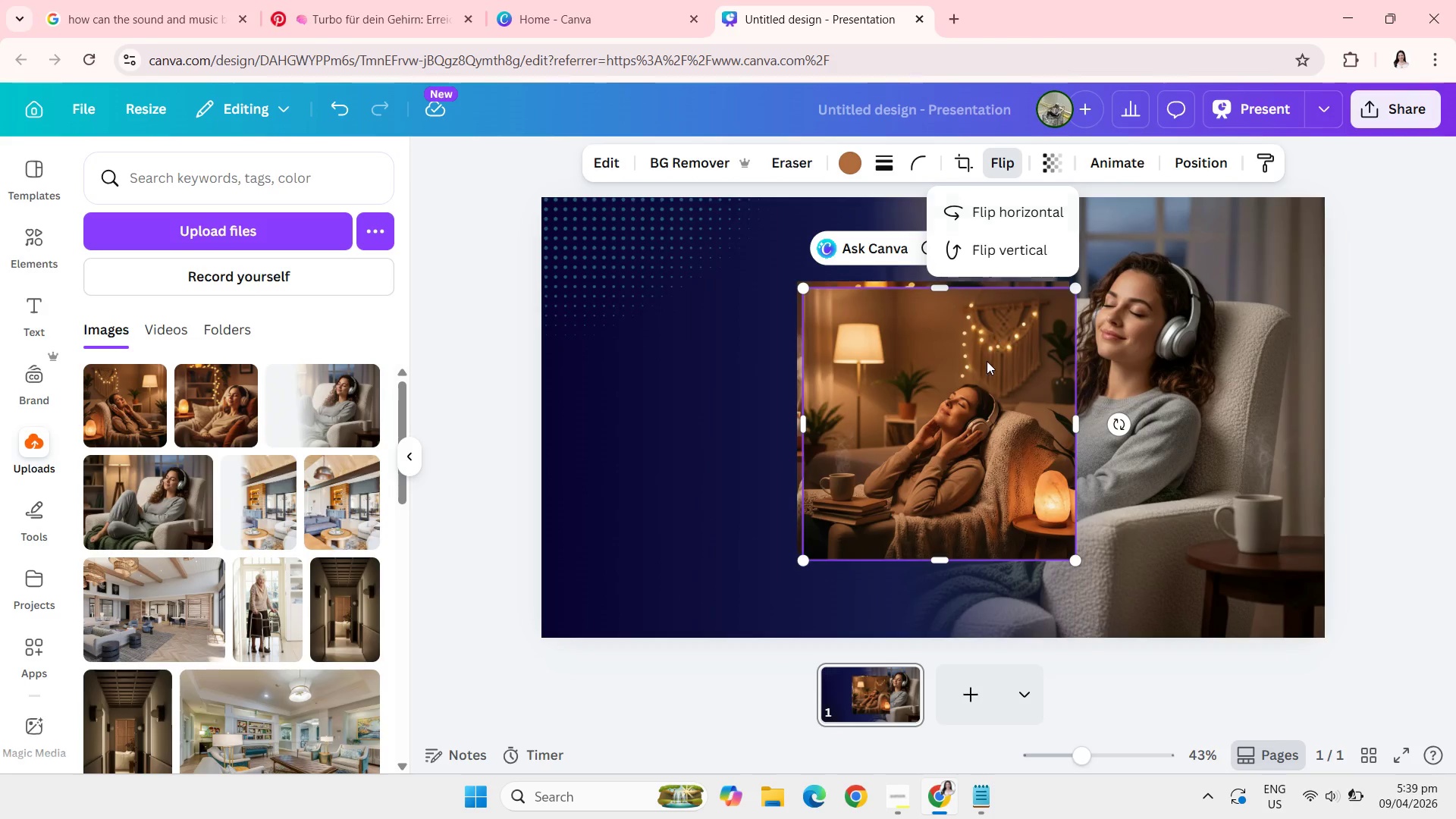 
left_click_drag(start_coordinate=[983, 378], to_coordinate=[1125, 371])
 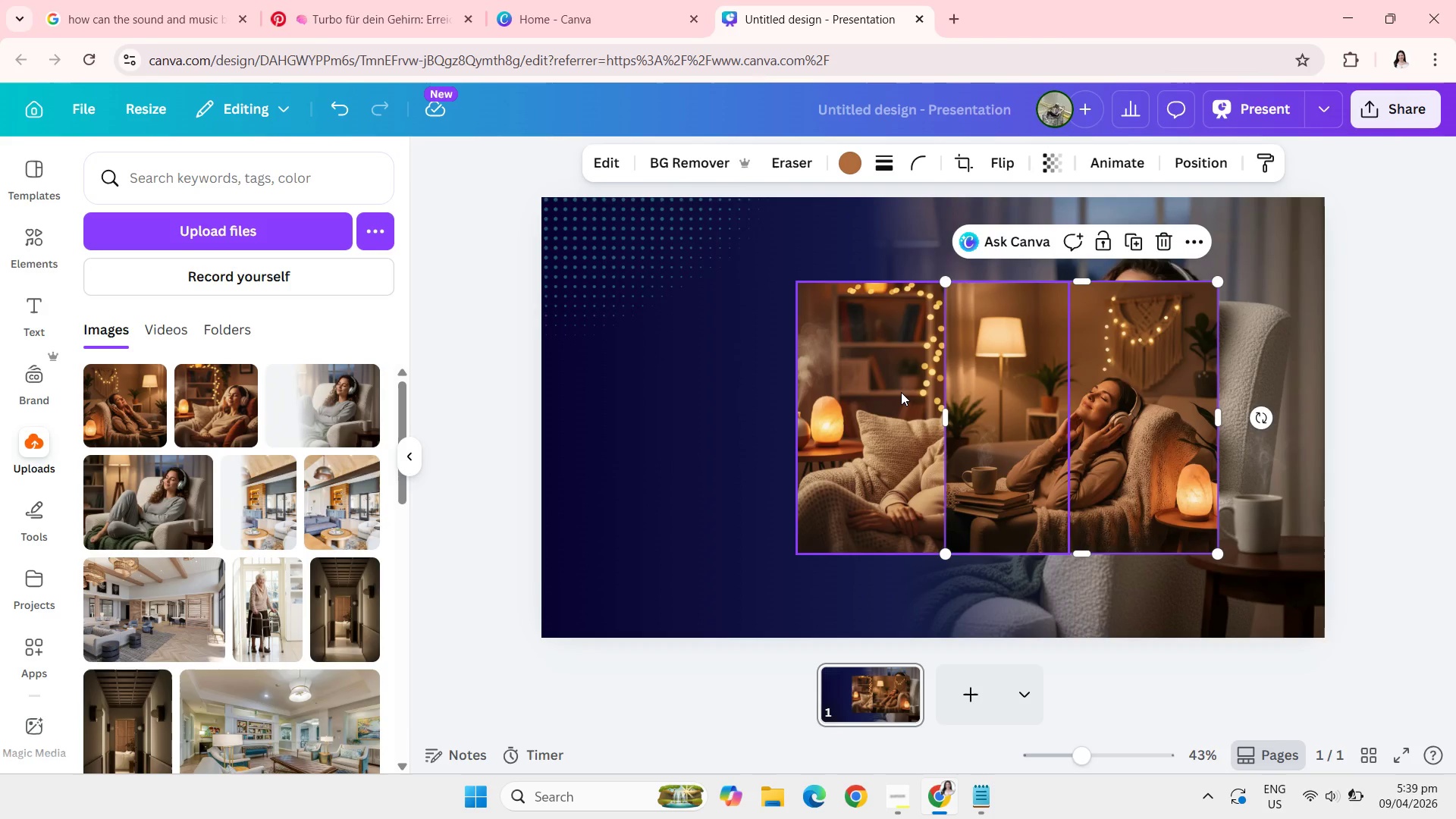 
left_click([901, 392])
 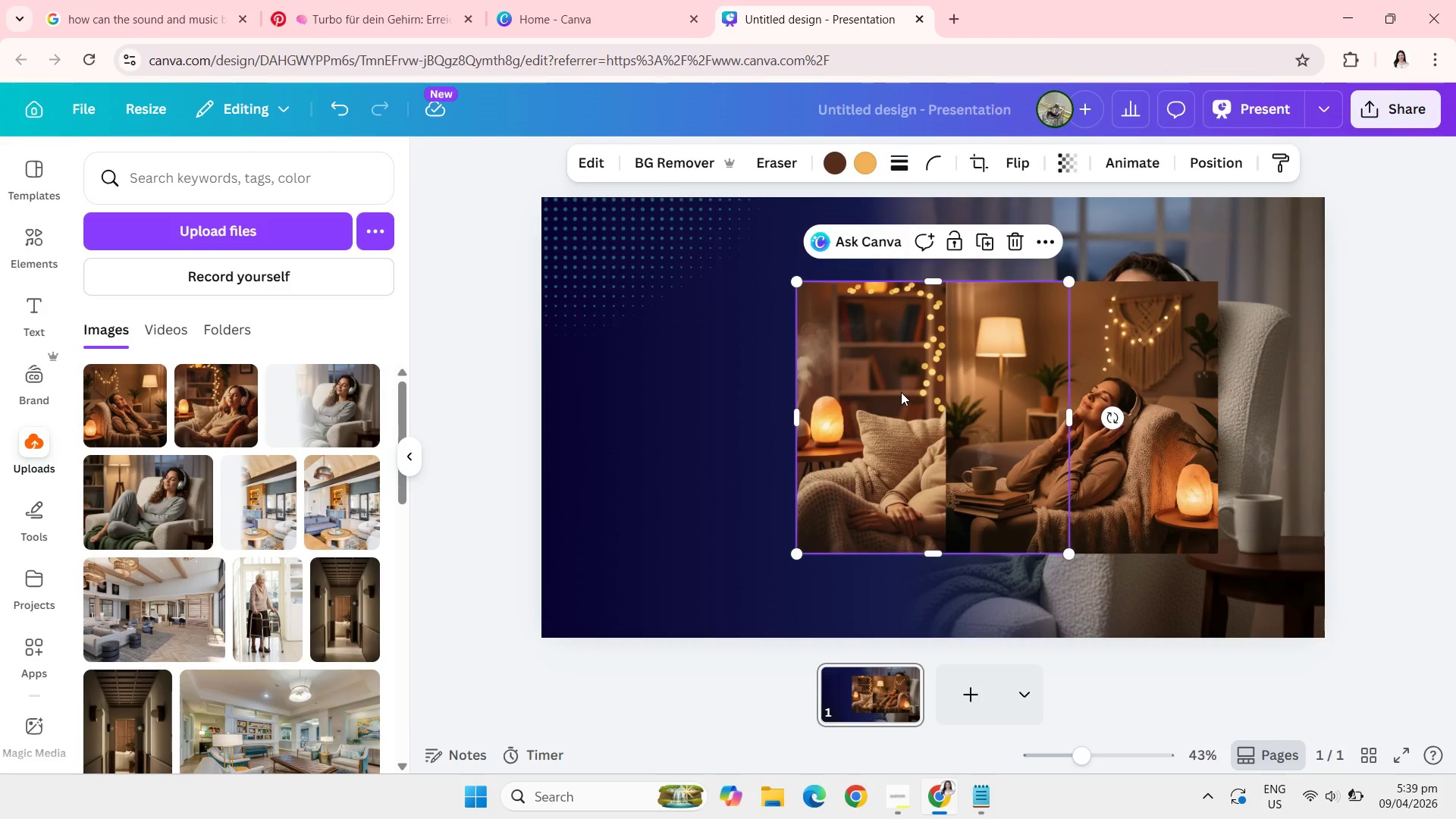 
key(Backspace)
 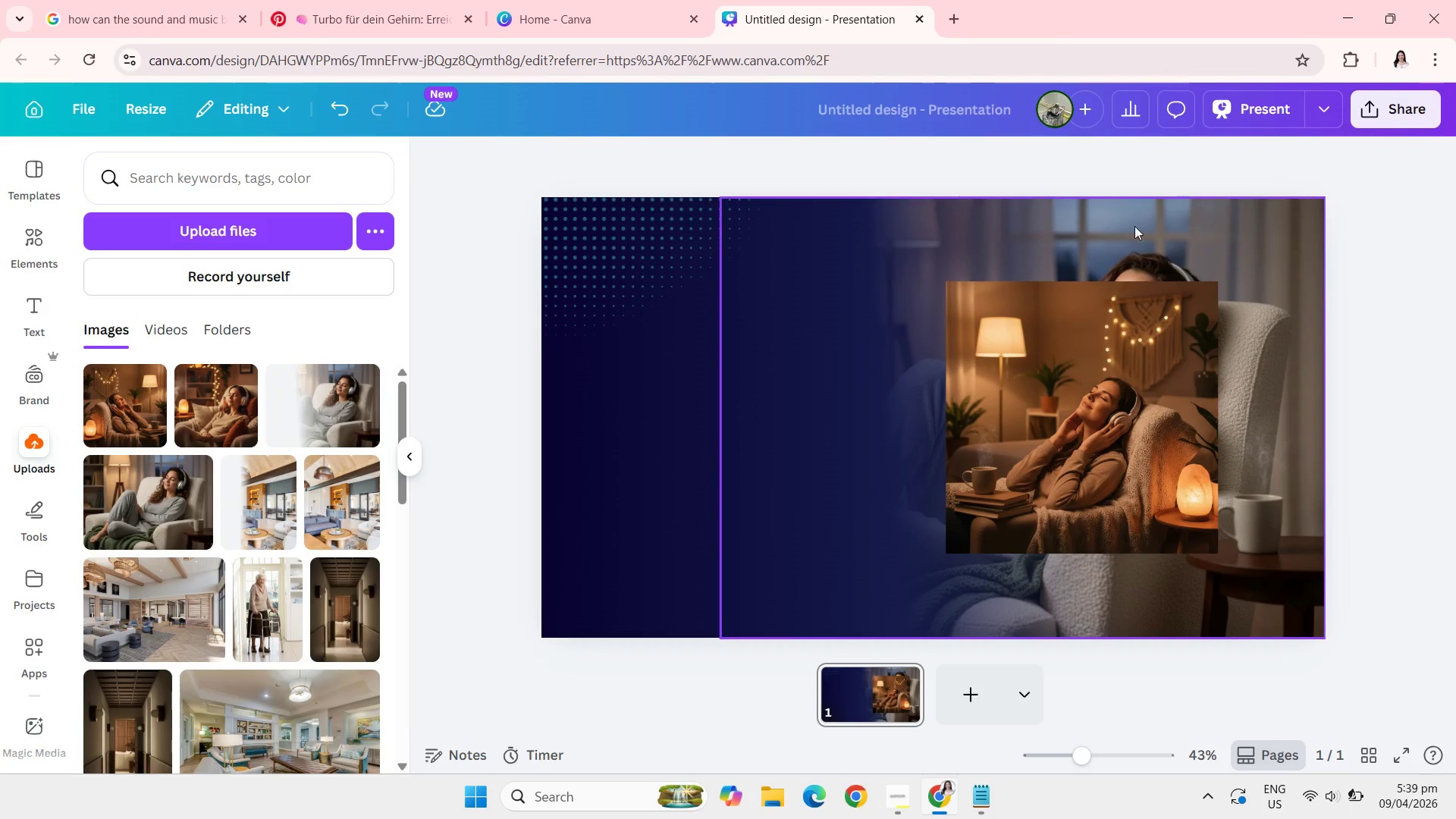 
left_click([1120, 240])
 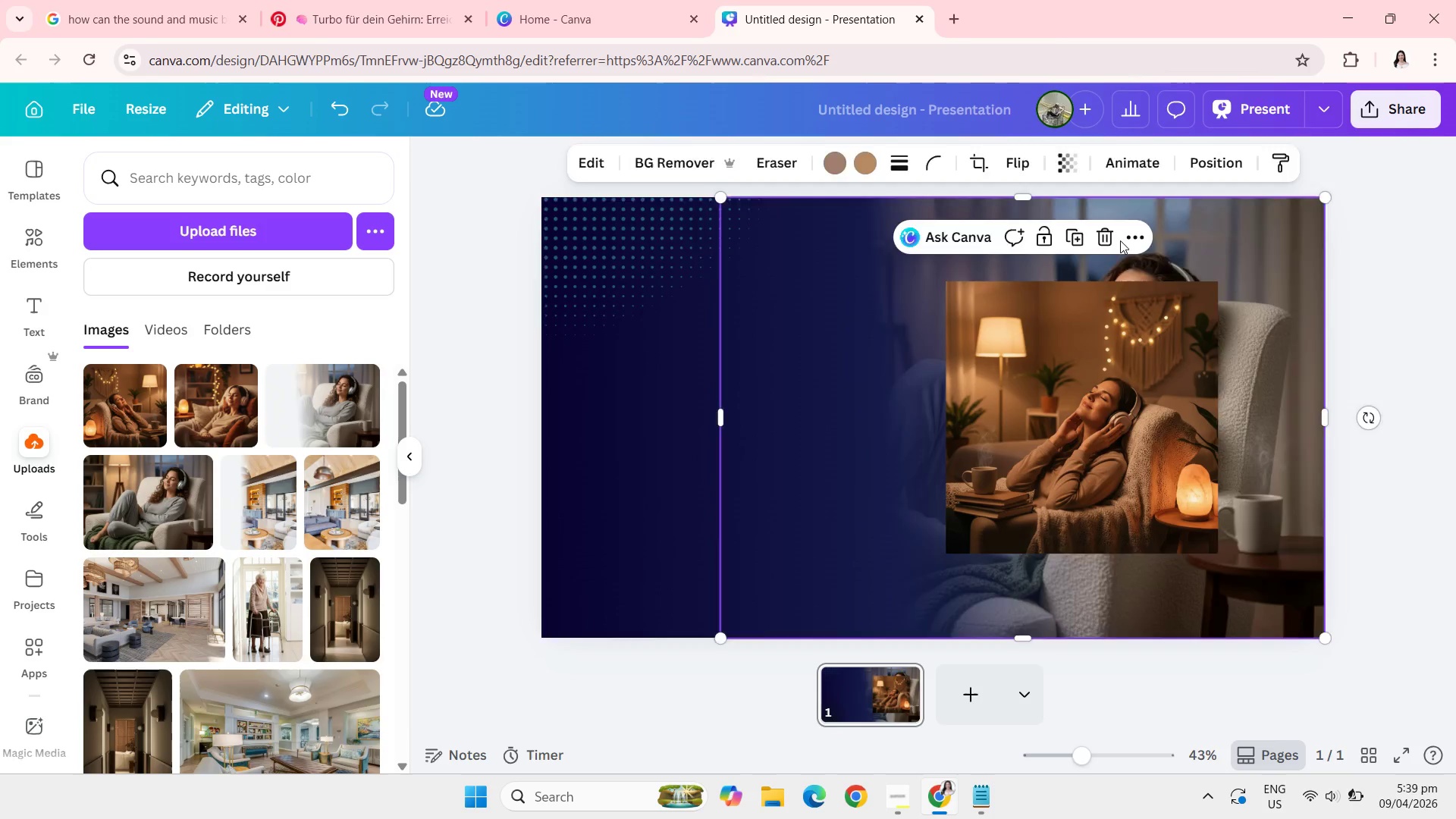 
key(Backspace)
 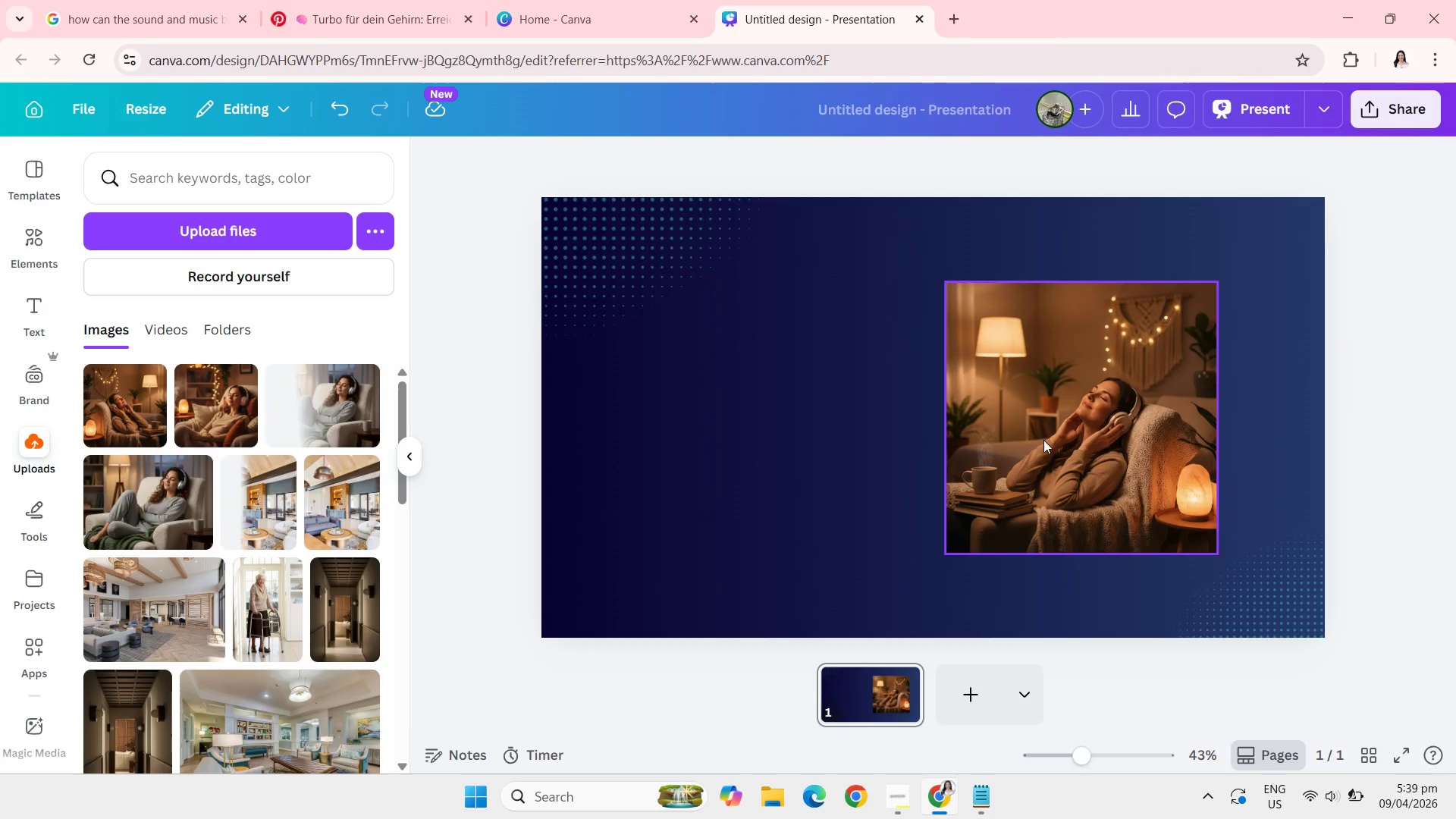 
left_click([1043, 440])
 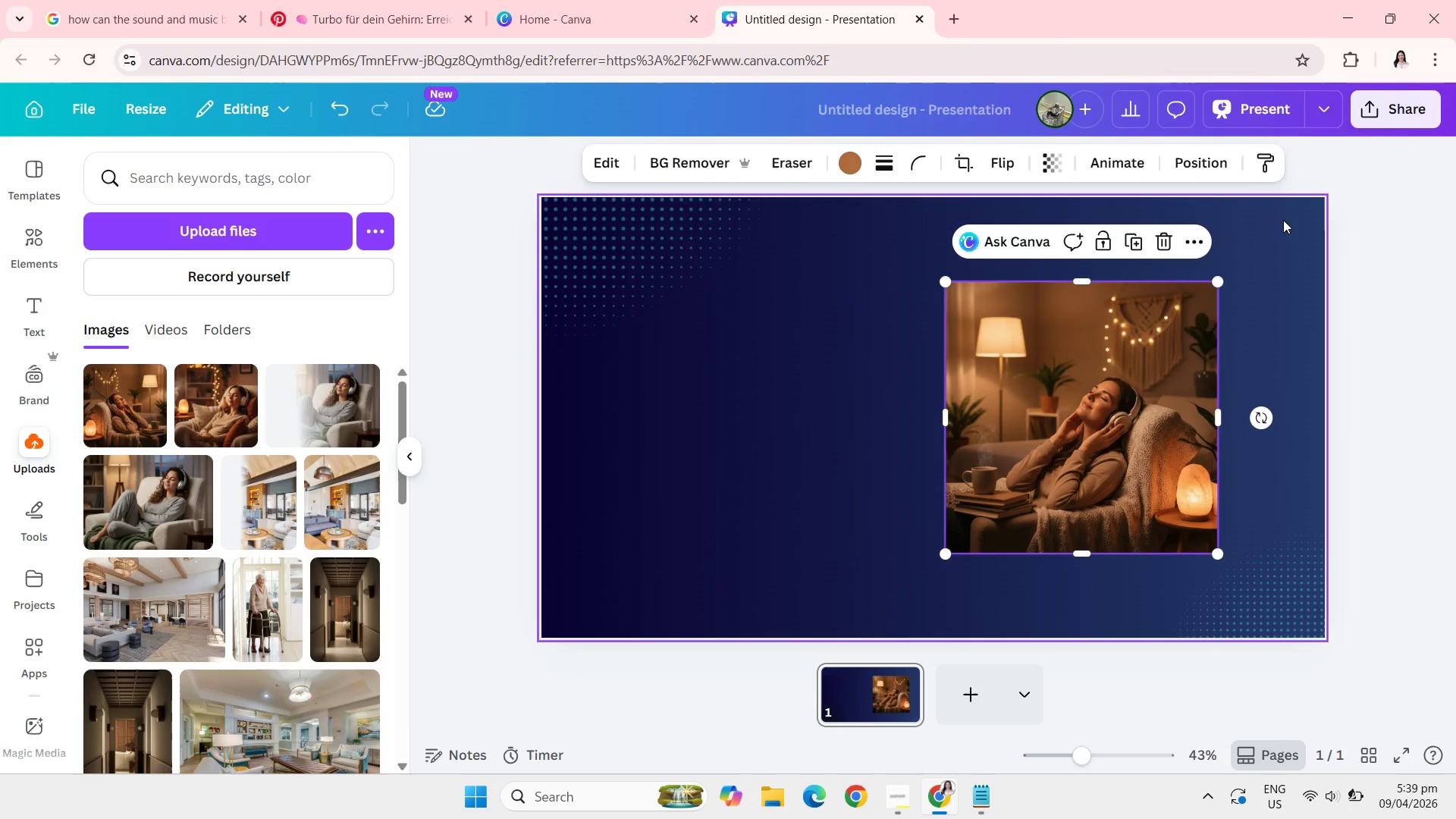 
left_click_drag(start_coordinate=[1219, 283], to_coordinate=[1321, 209])
 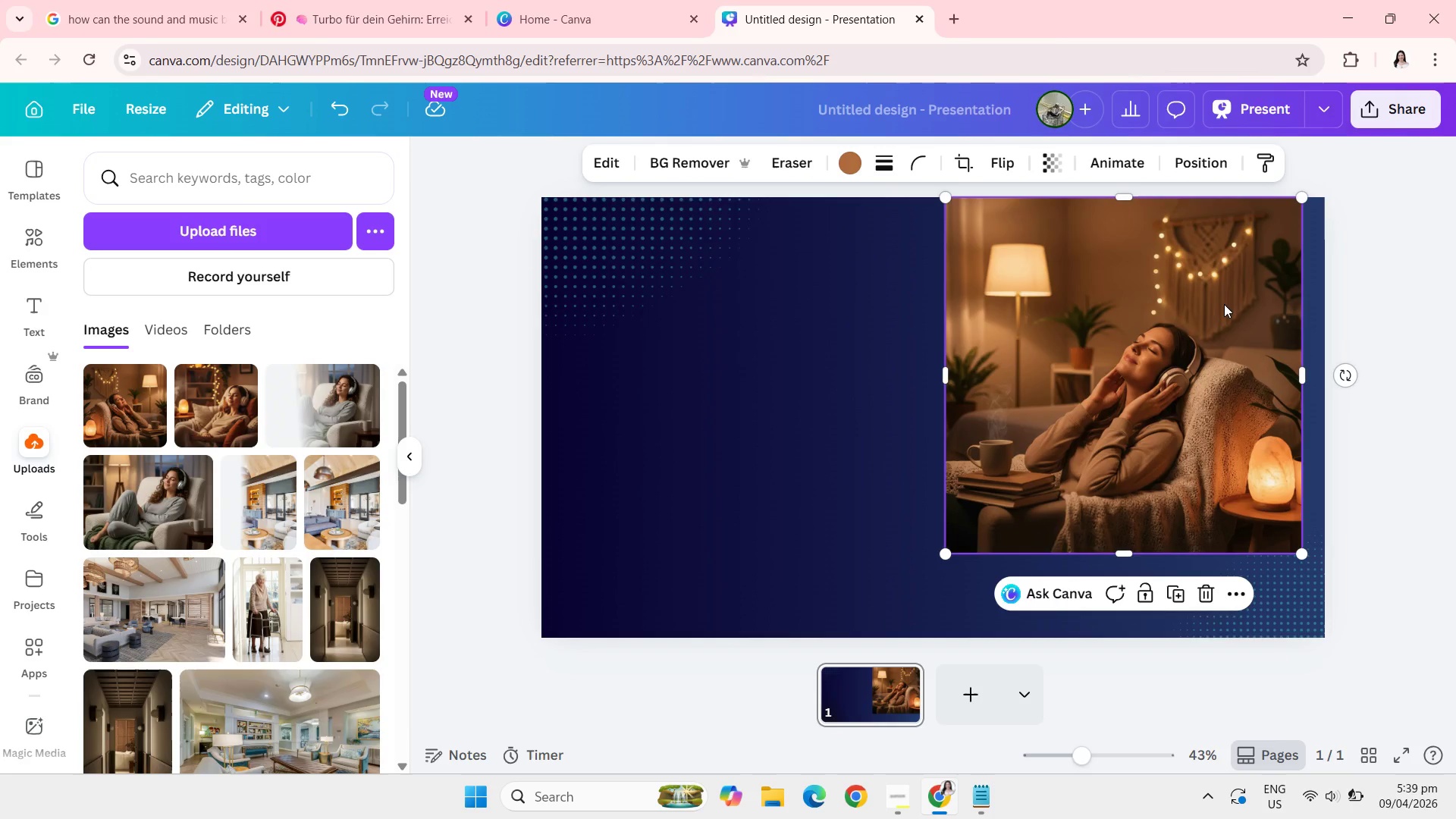 
left_click_drag(start_coordinate=[1224, 304], to_coordinate=[1249, 301])
 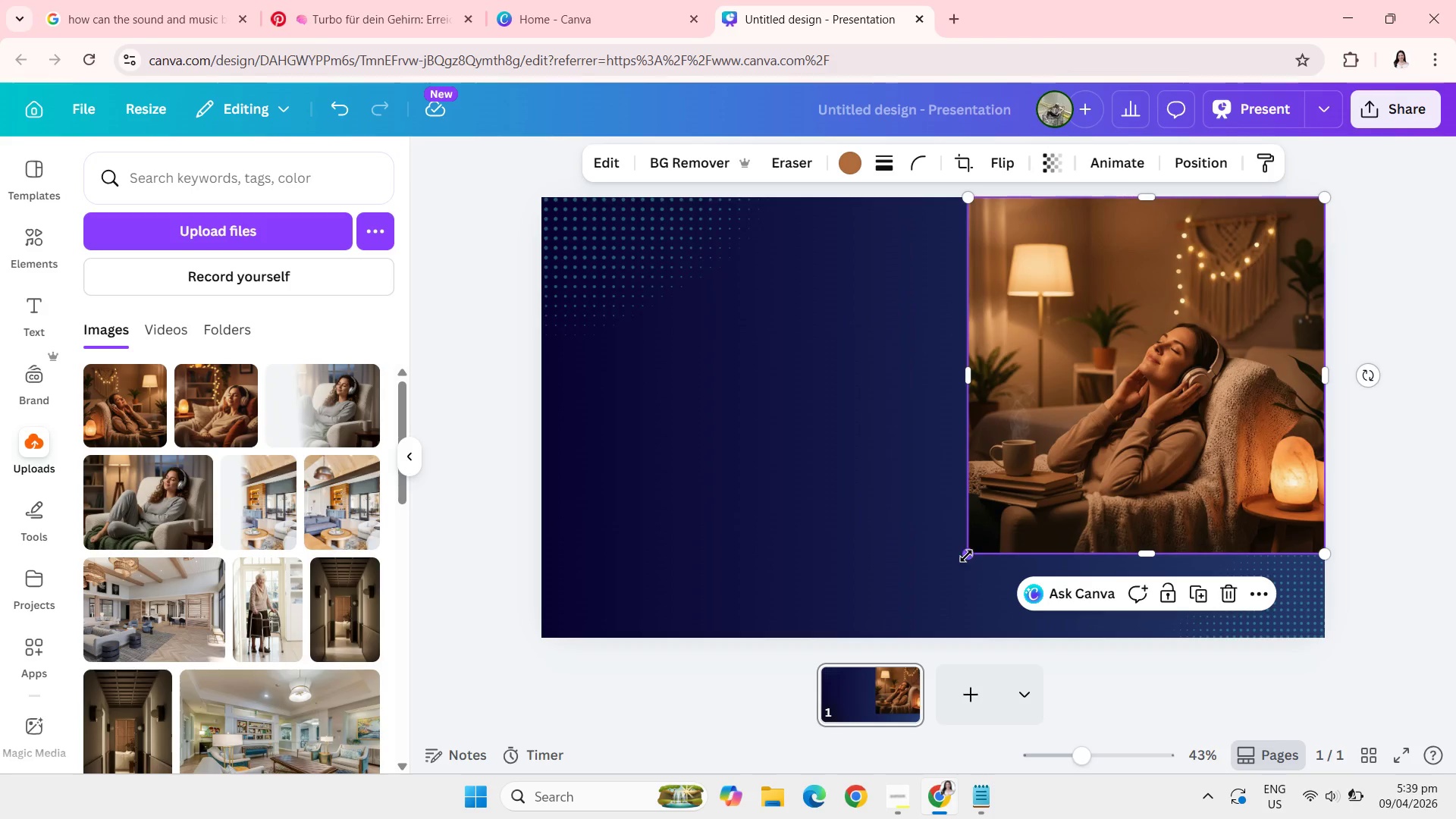 
left_click_drag(start_coordinate=[967, 556], to_coordinate=[893, 646])
 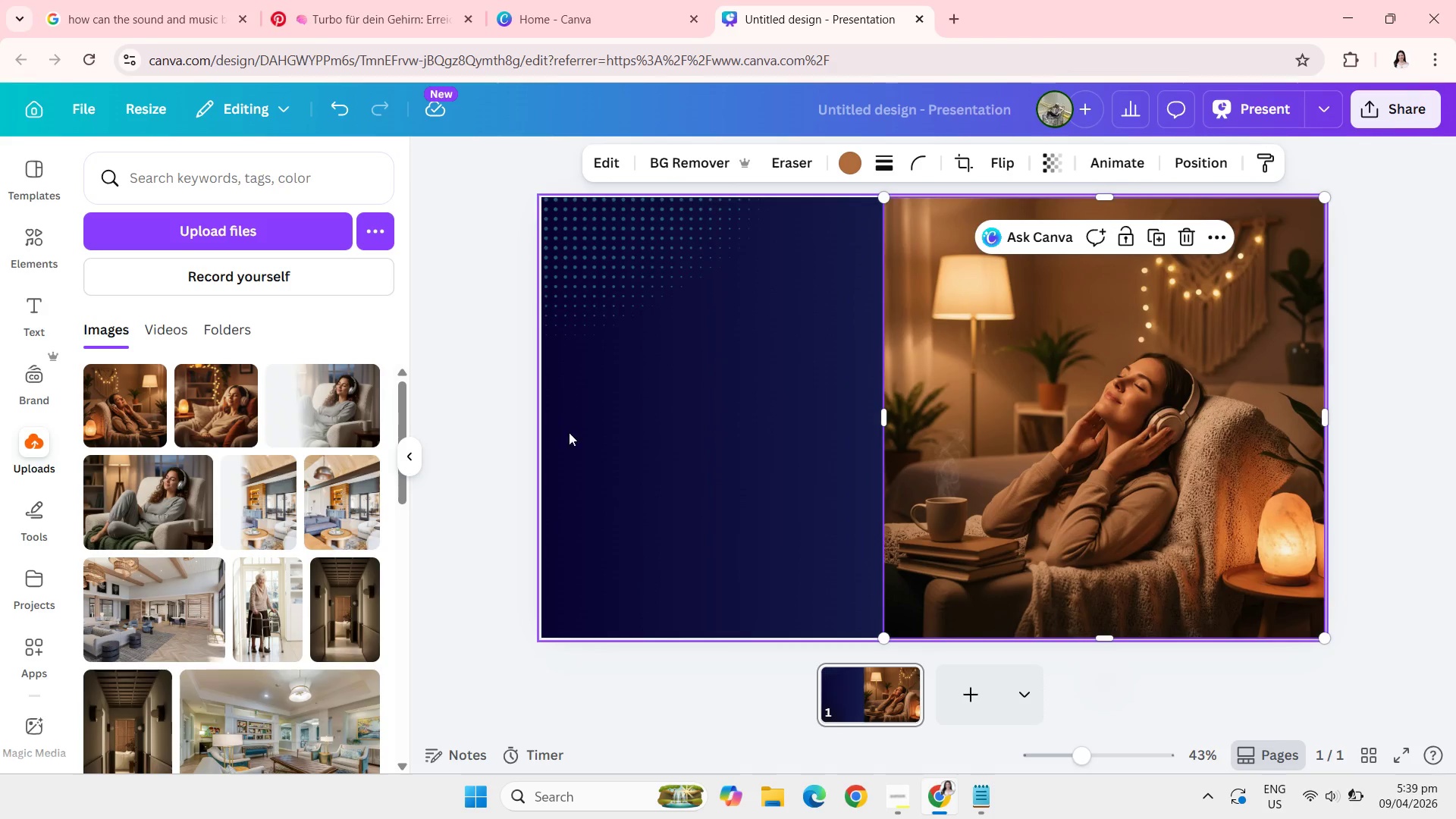 
left_click([480, 472])
 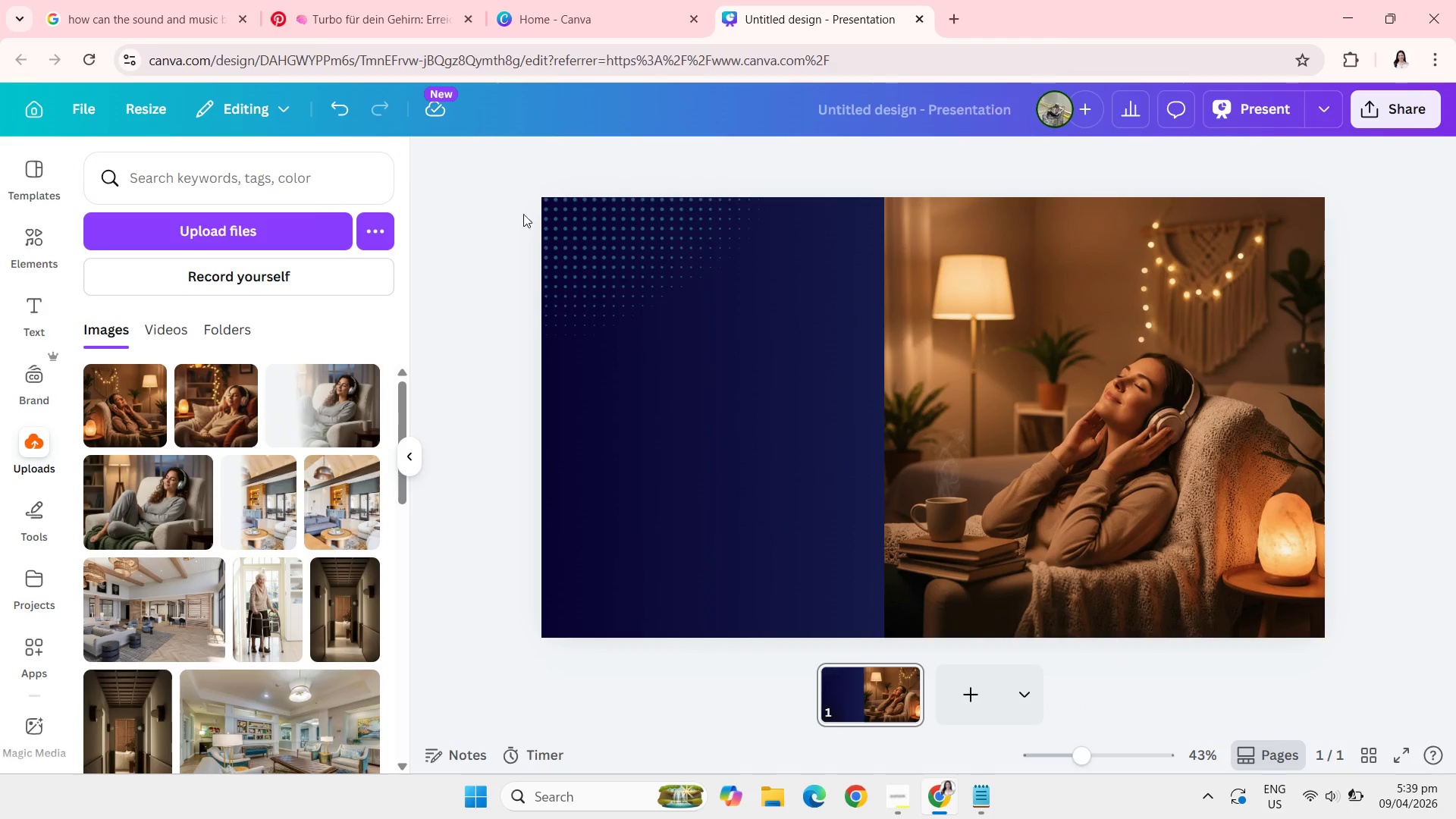 
left_click([1067, 353])
 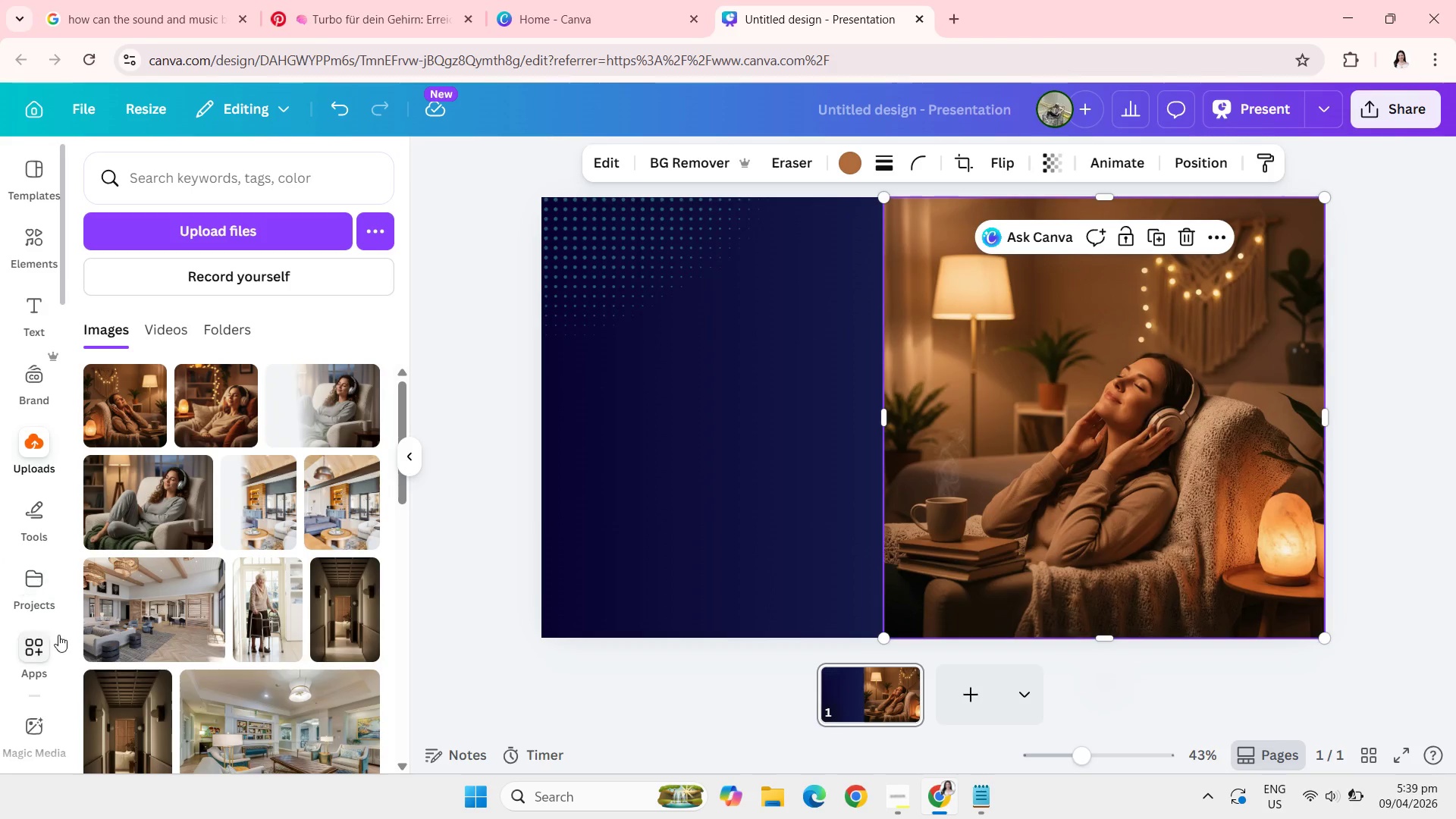 
left_click([37, 642])
 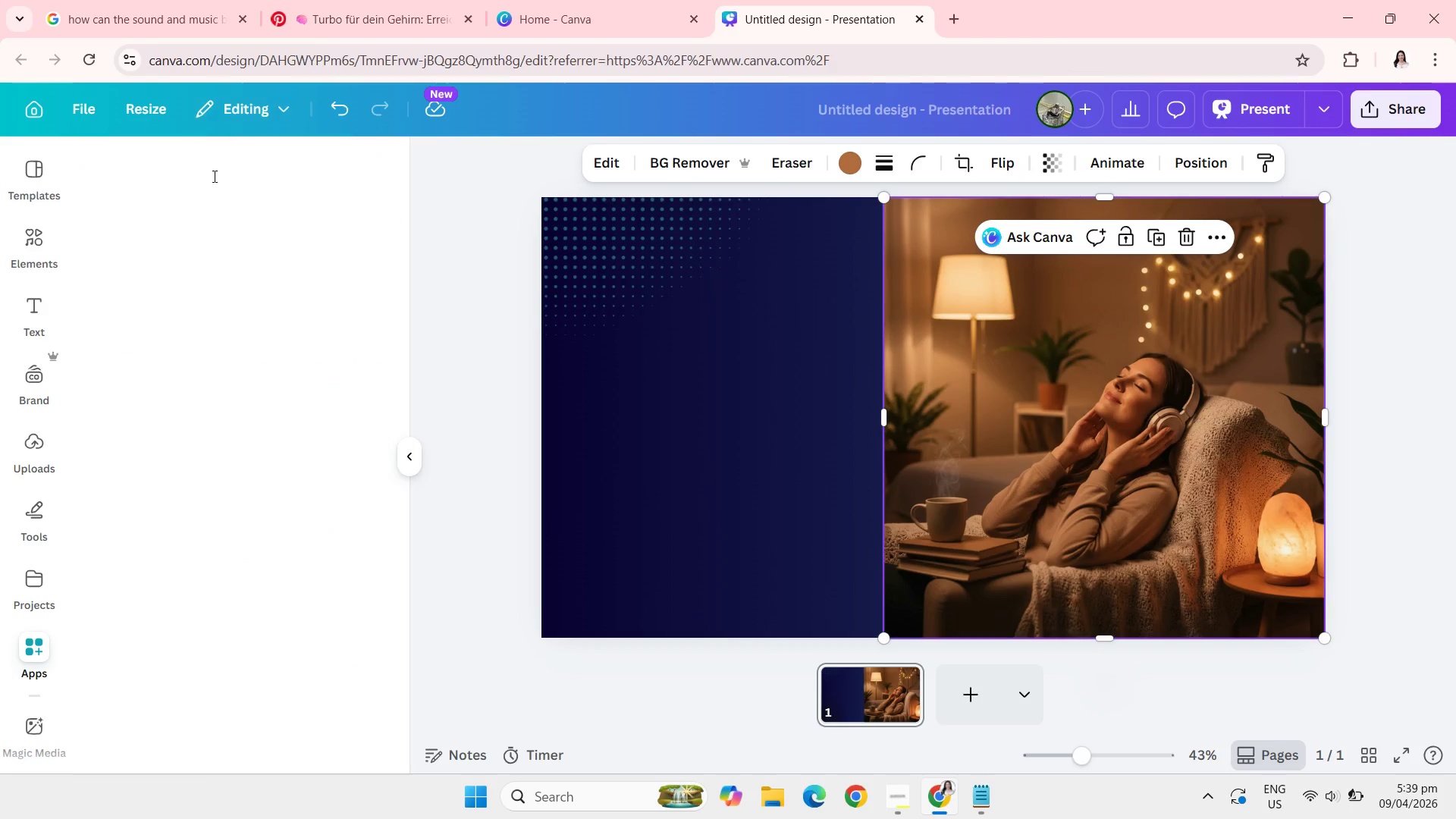 
left_click([213, 176])
 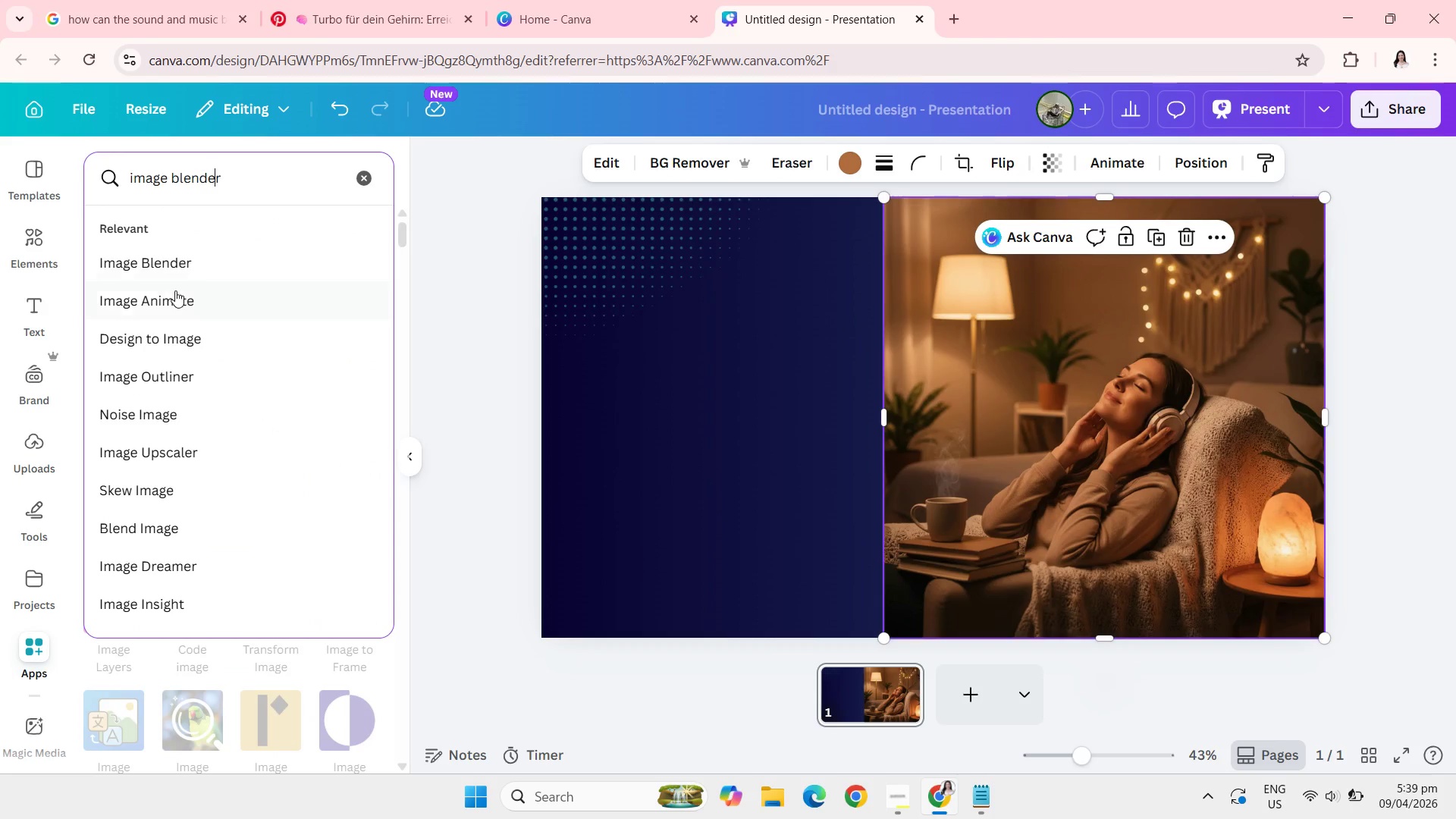 
left_click([158, 264])
 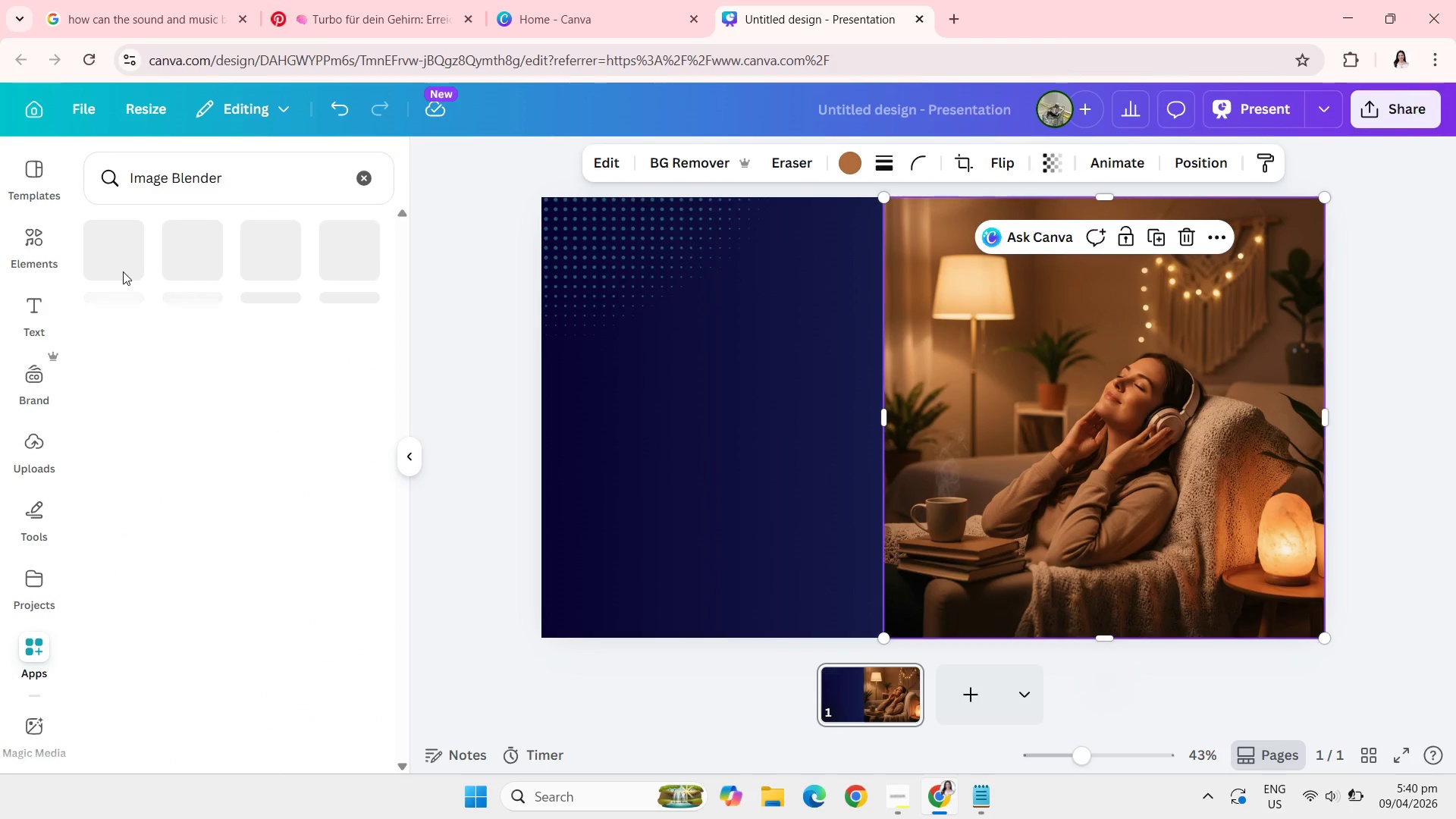 
left_click([123, 271])
 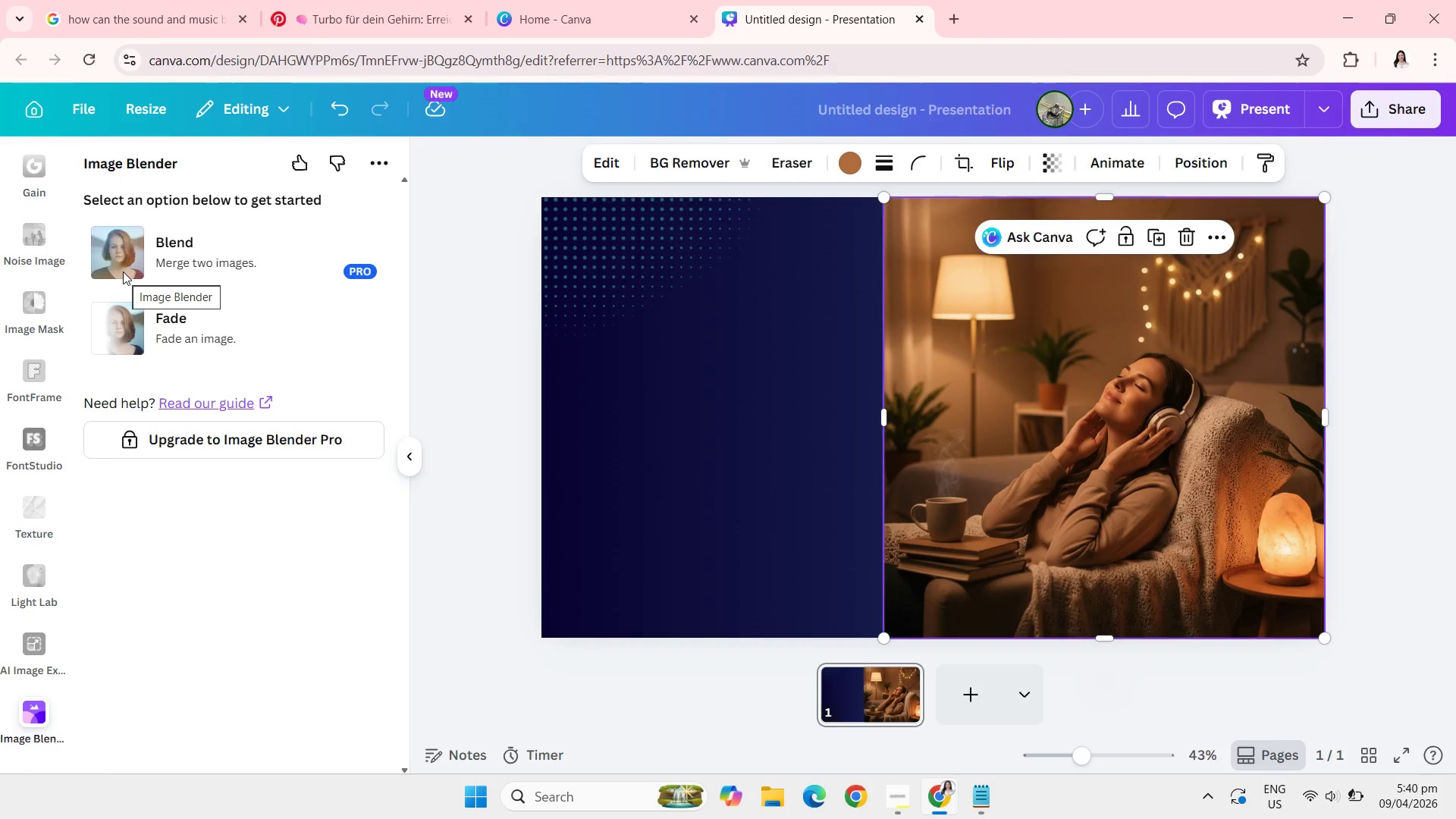 
wait(5.61)
 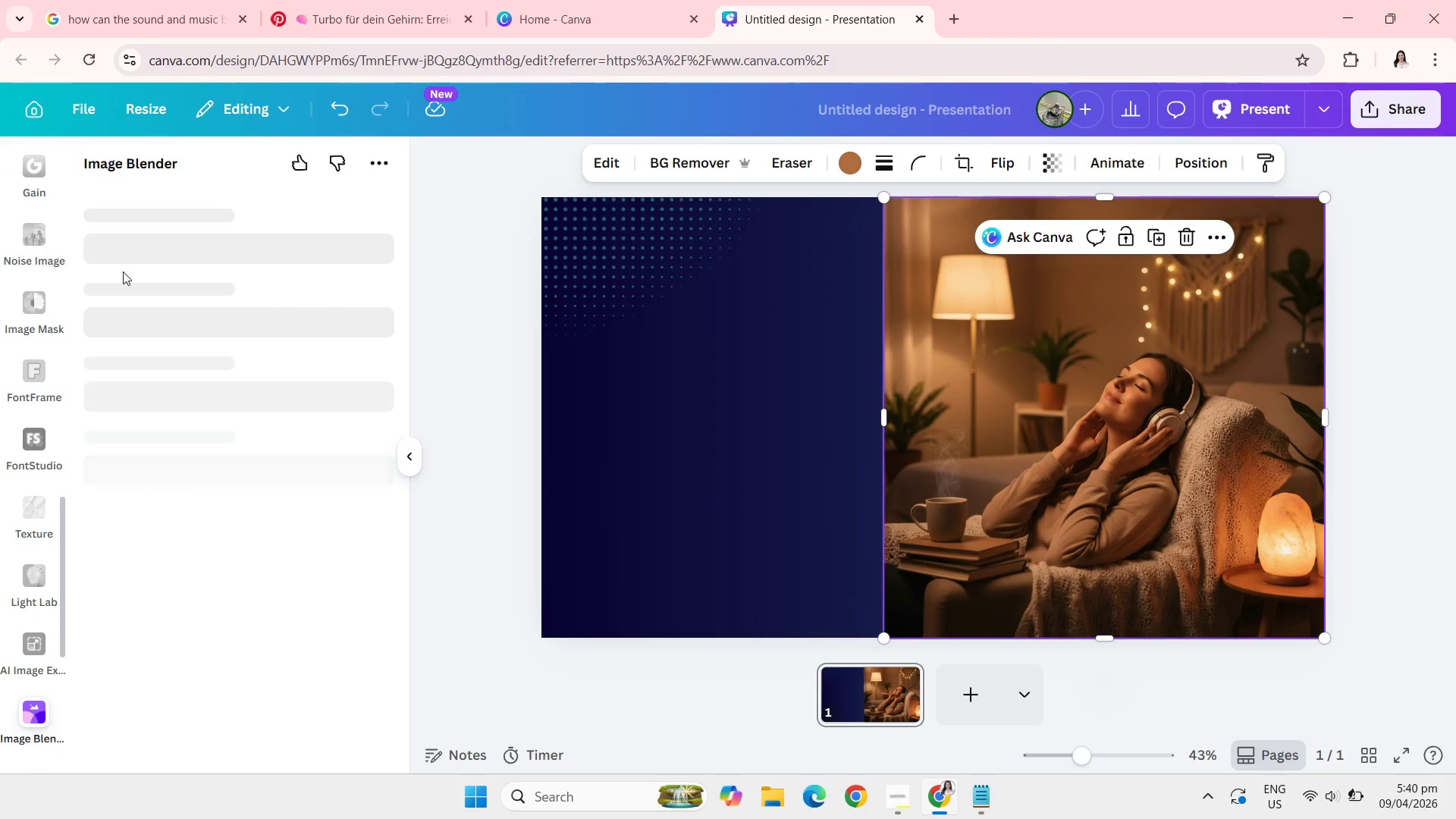 
left_click([116, 337])
 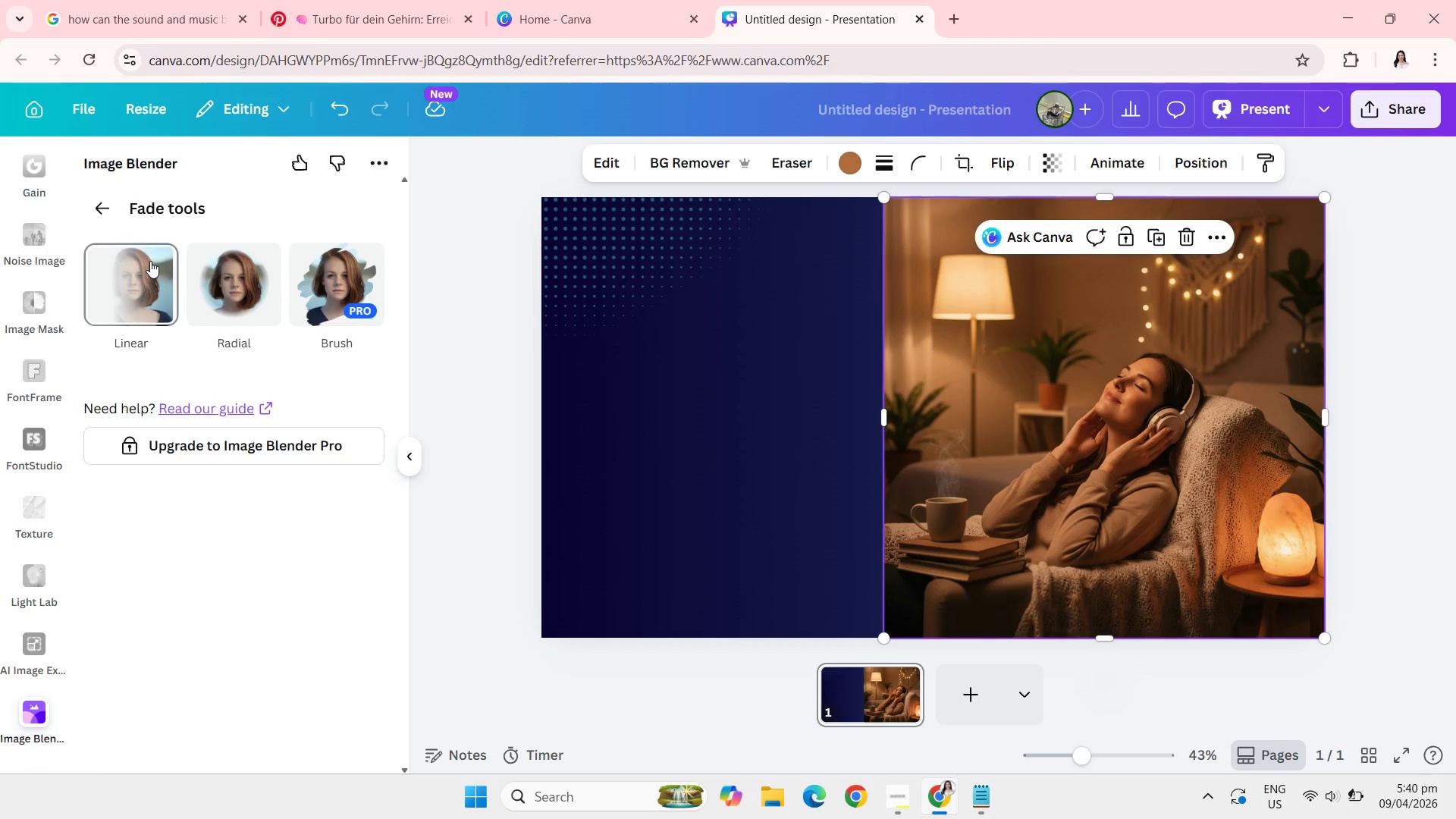 
left_click([132, 287])
 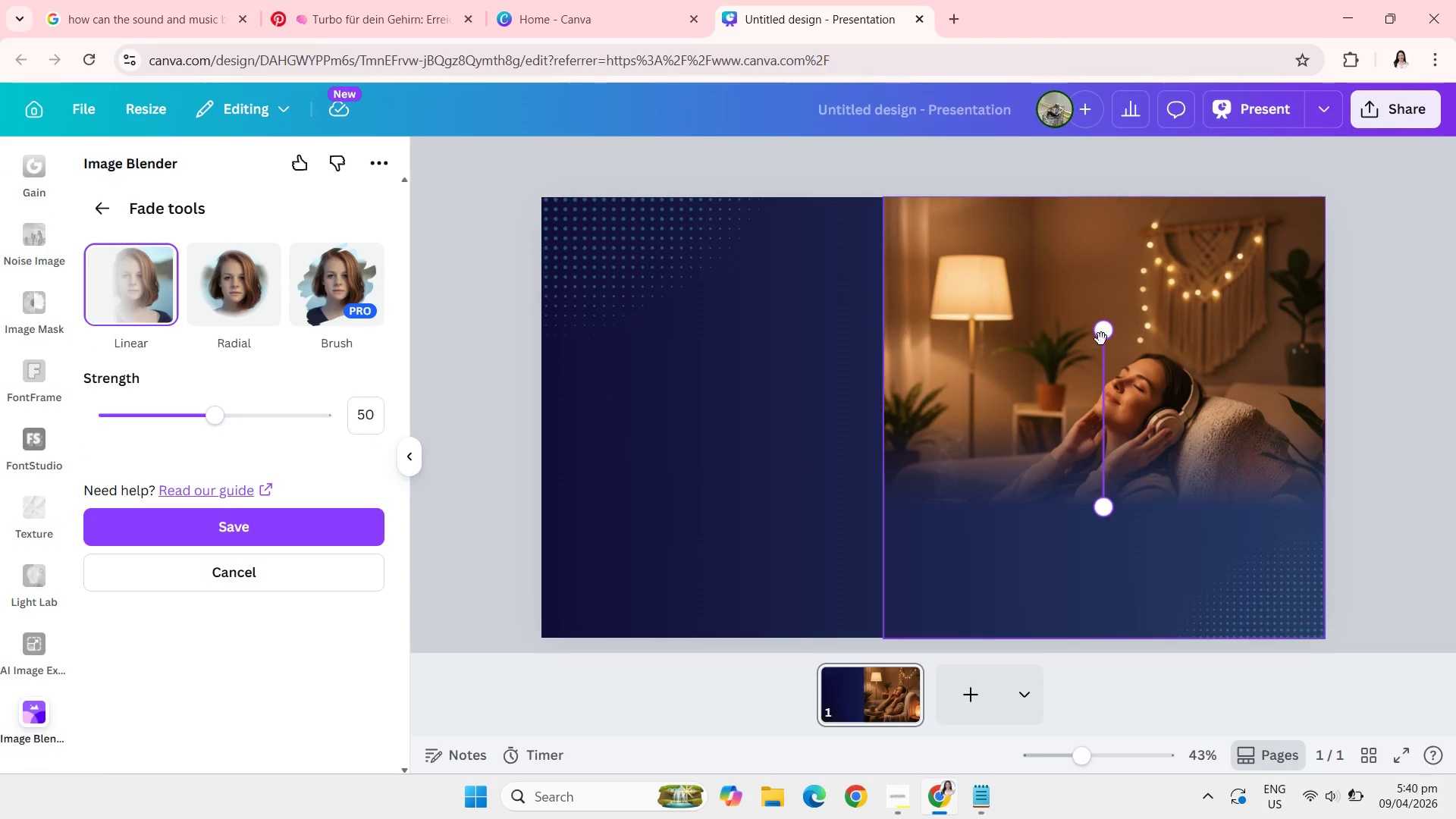 
left_click_drag(start_coordinate=[1103, 336], to_coordinate=[1248, 482])
 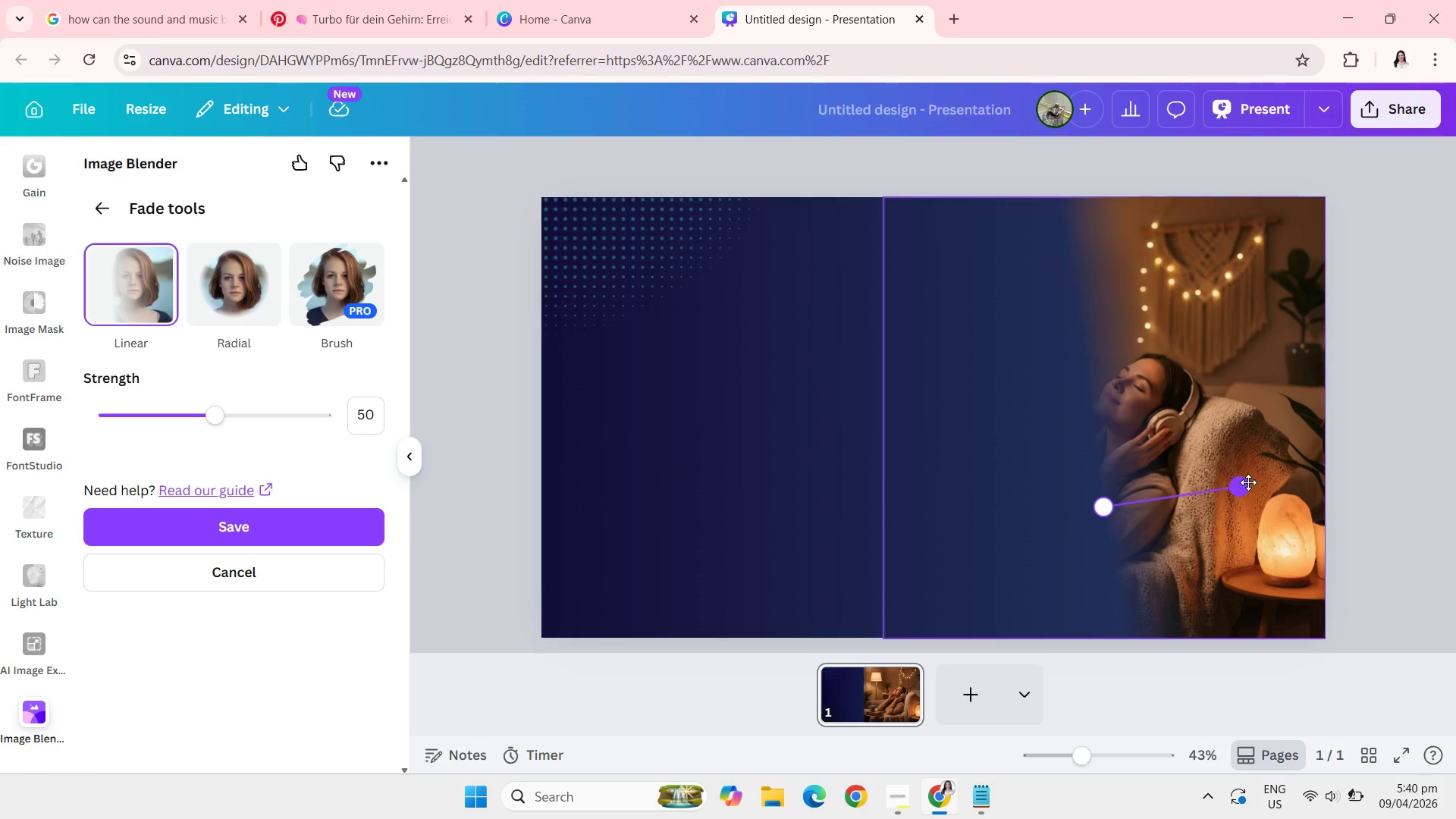 
left_click_drag(start_coordinate=[1248, 482], to_coordinate=[1229, 485])
 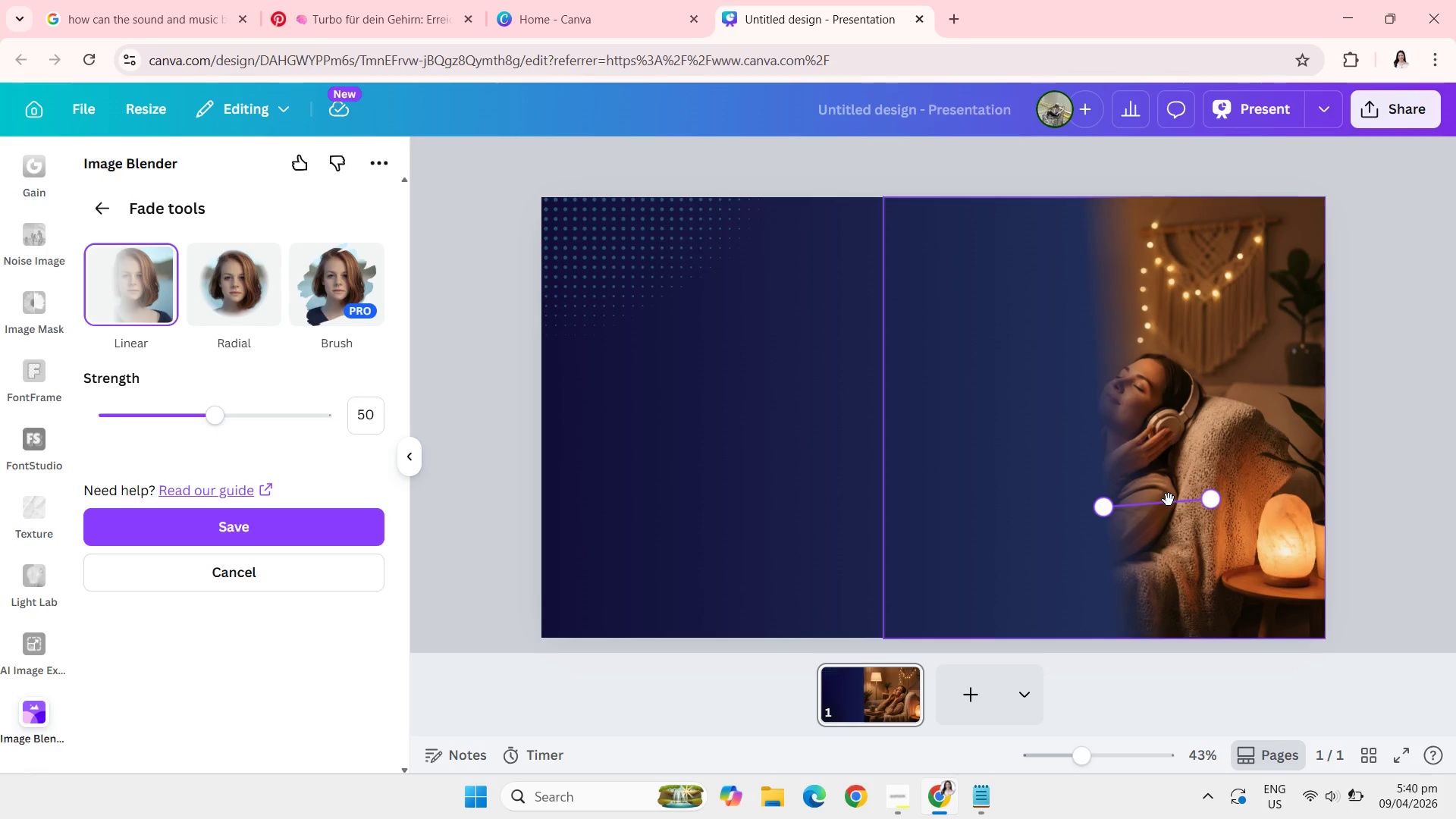 
left_click_drag(start_coordinate=[1169, 500], to_coordinate=[1014, 521])
 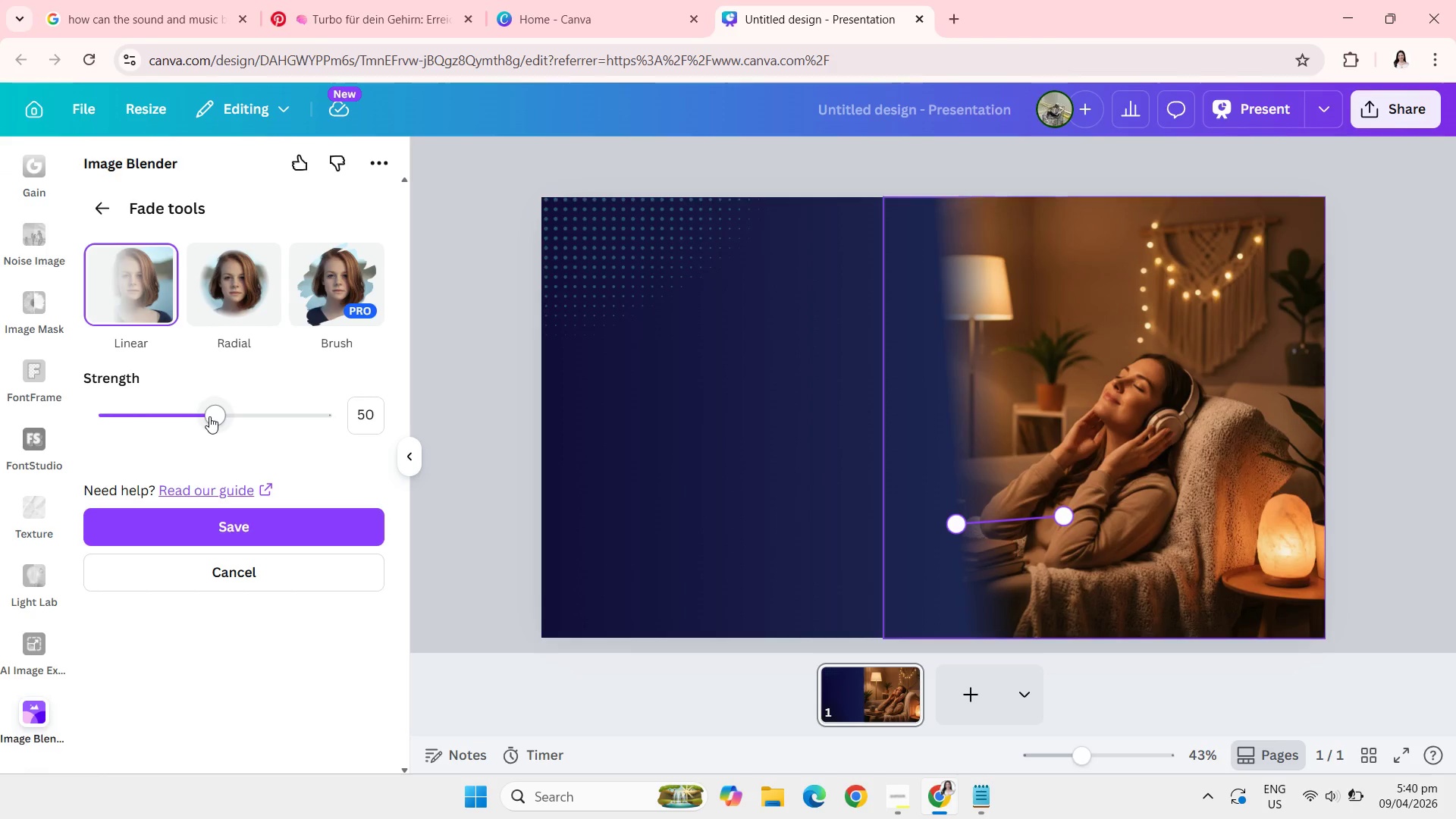 
left_click_drag(start_coordinate=[209, 416], to_coordinate=[118, 419])
 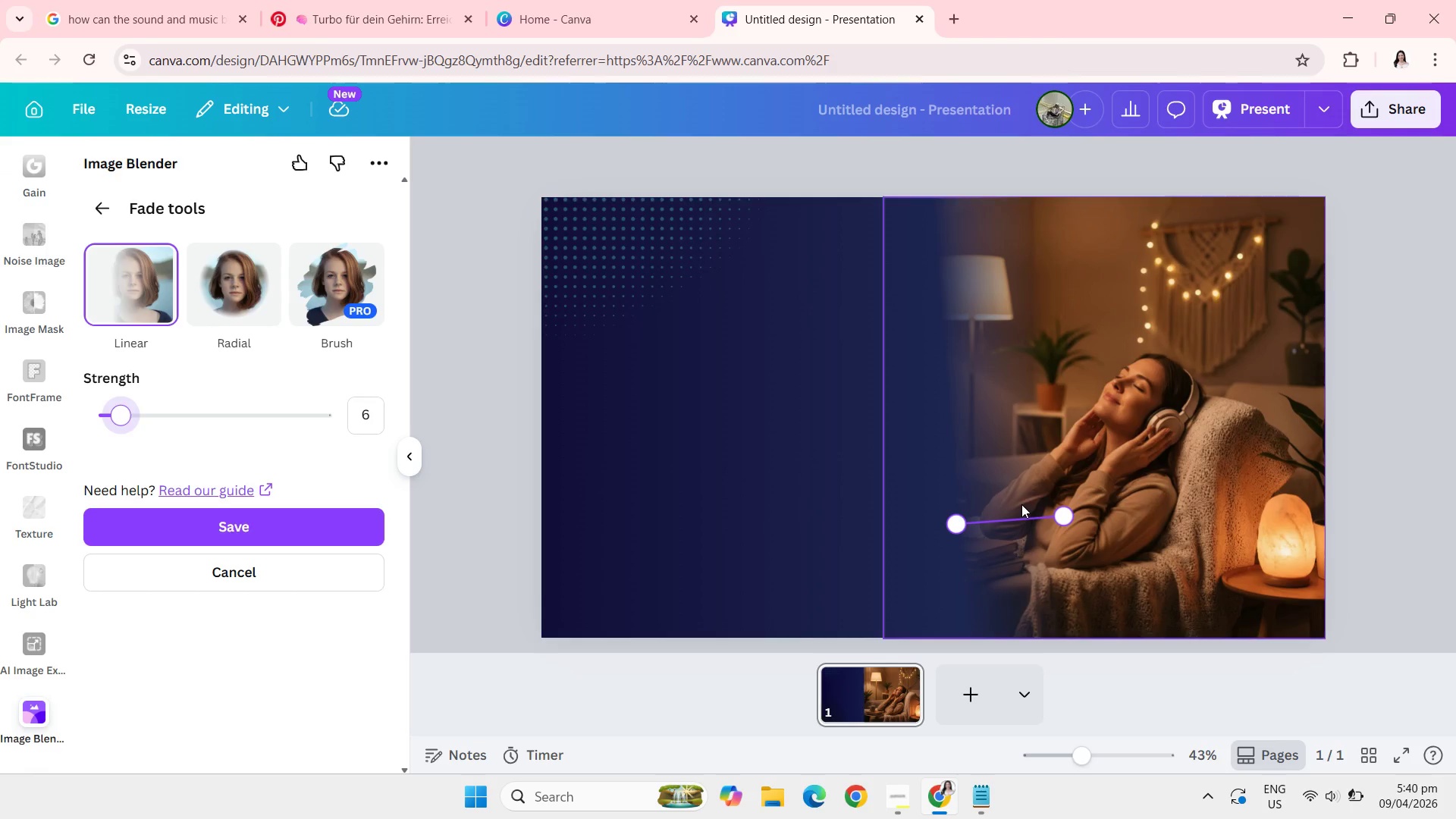 
left_click_drag(start_coordinate=[1026, 519], to_coordinate=[993, 524])
 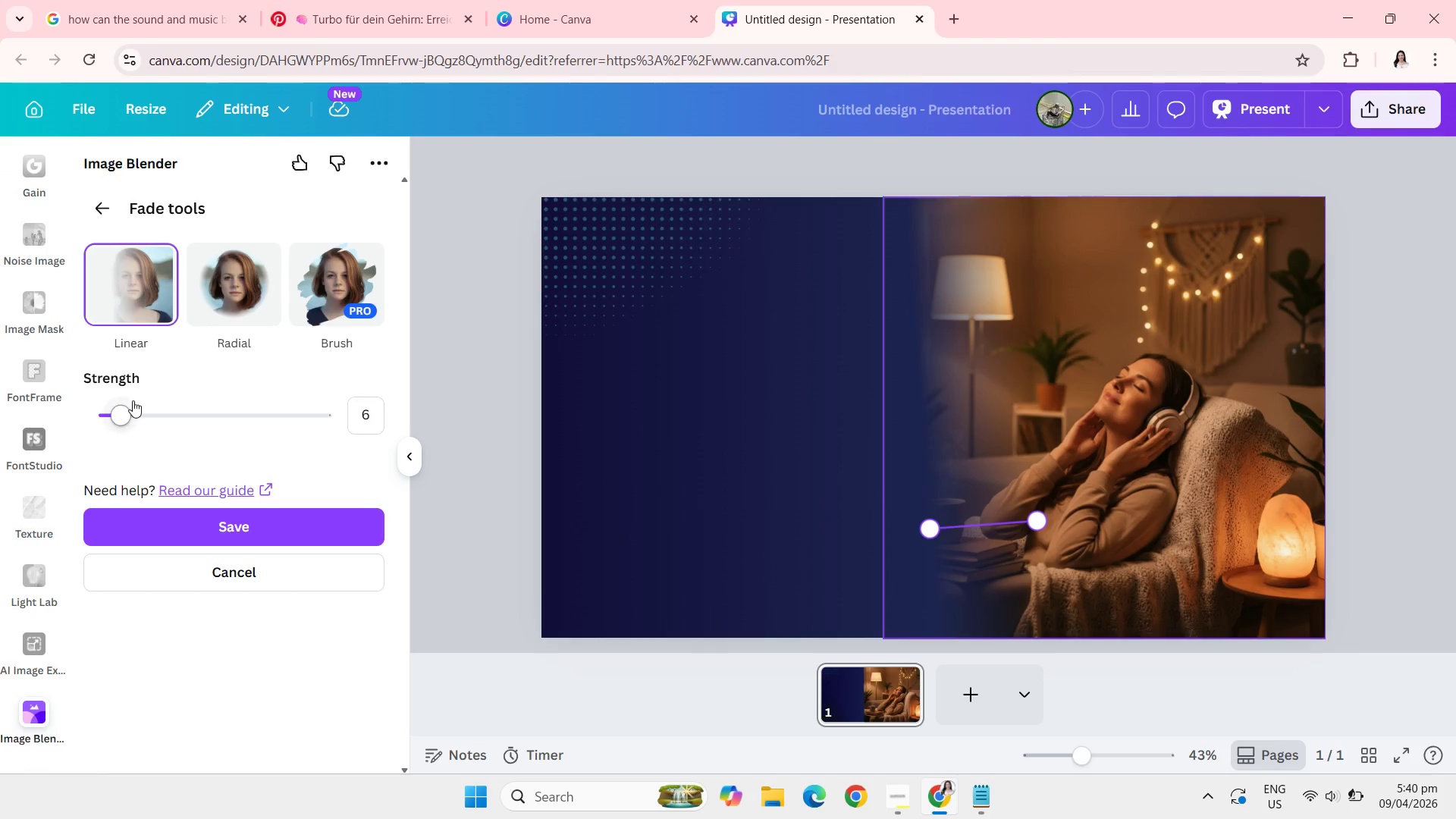 
left_click_drag(start_coordinate=[129, 409], to_coordinate=[149, 408])
 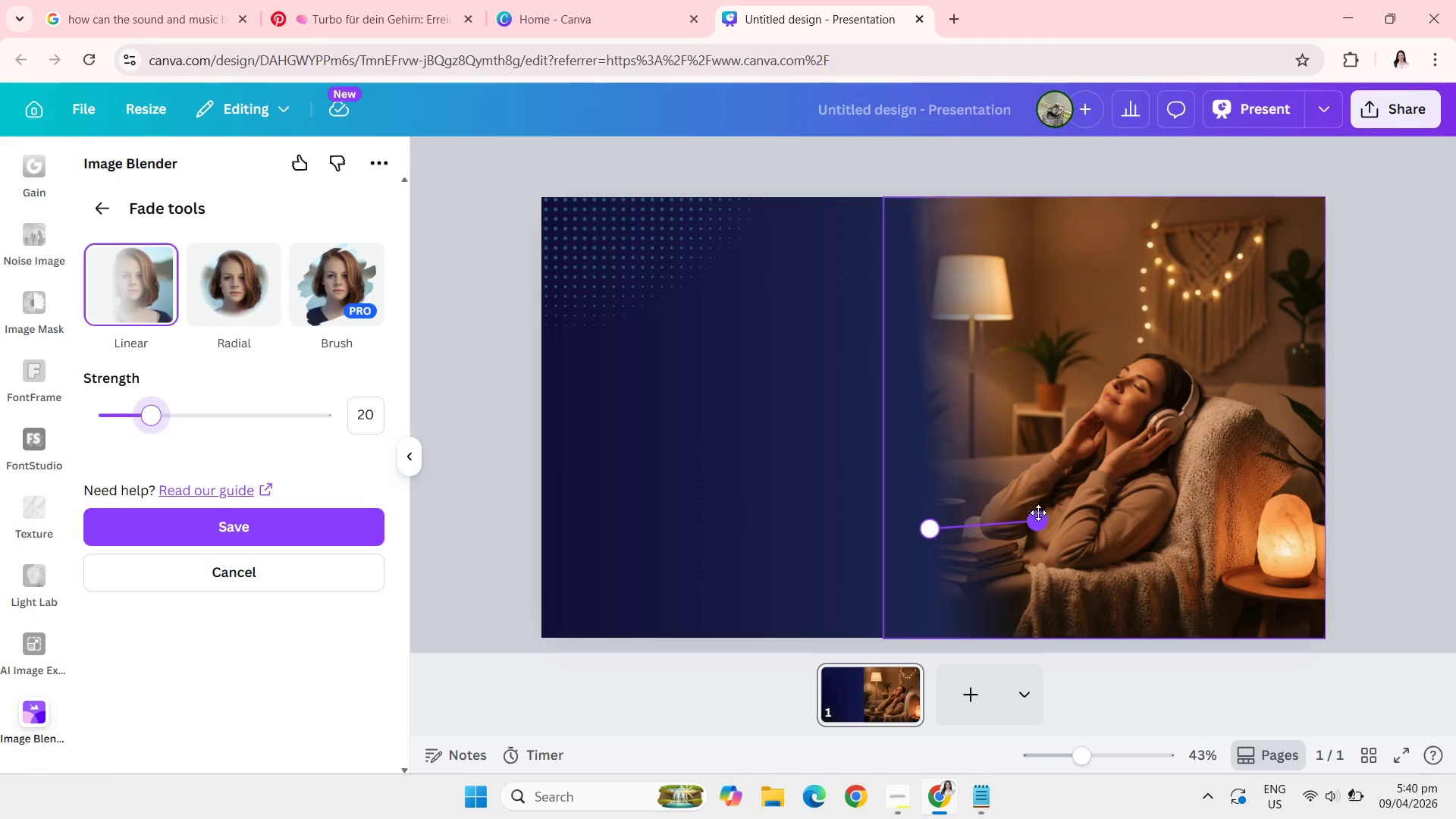 
left_click_drag(start_coordinate=[1040, 514], to_coordinate=[1046, 513])
 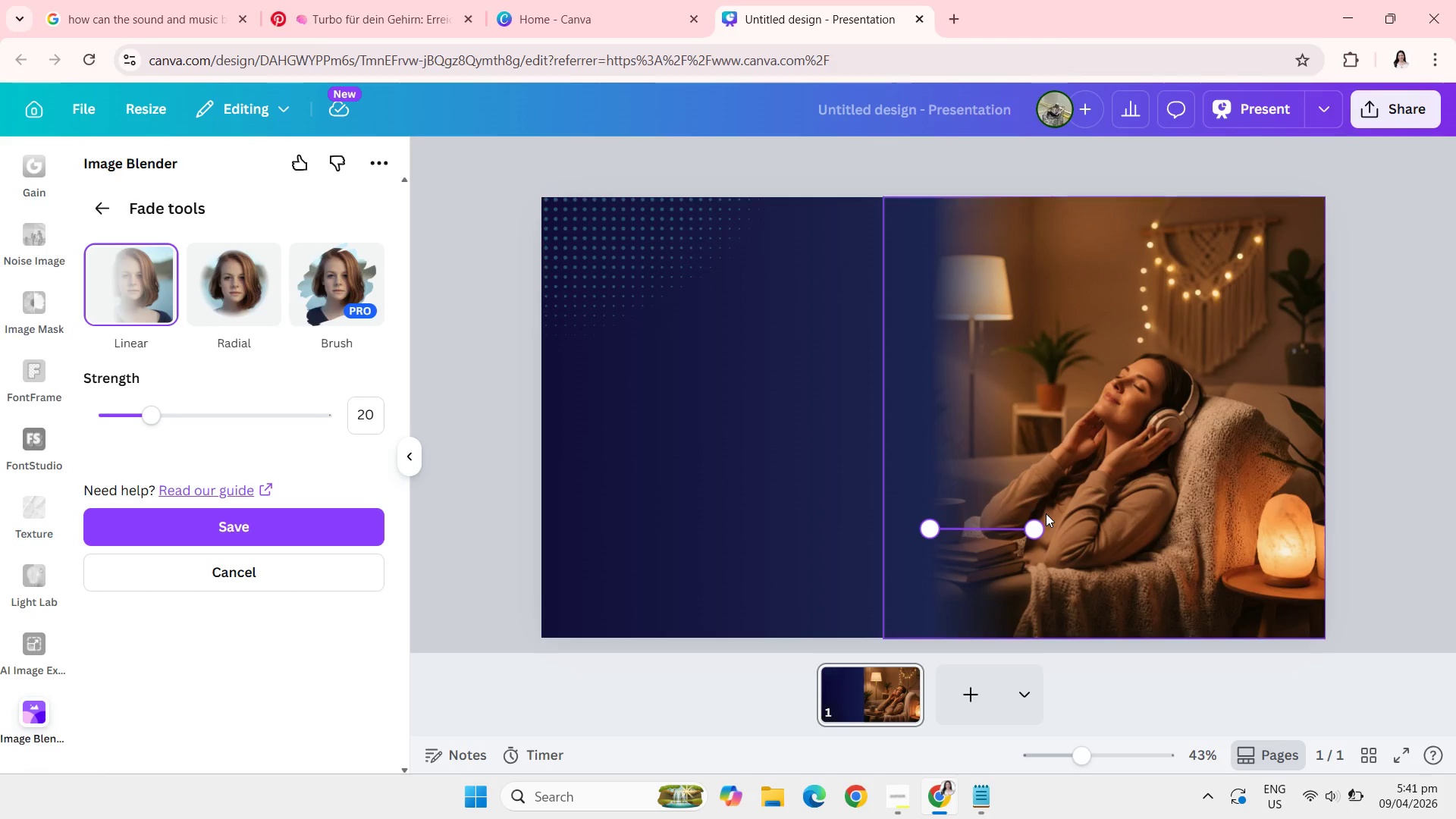 
left_click([499, 378])
 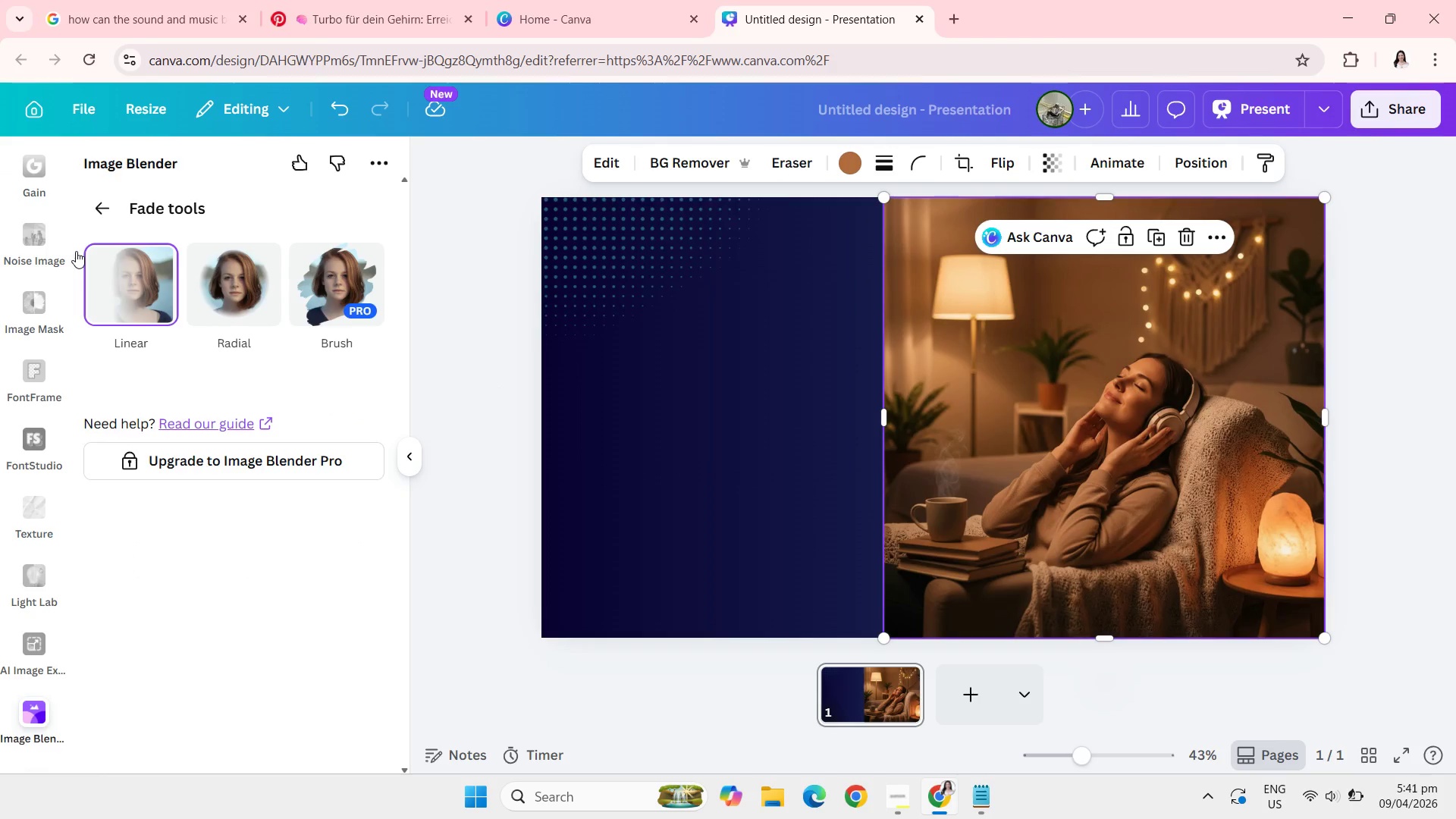 
left_click([137, 272])
 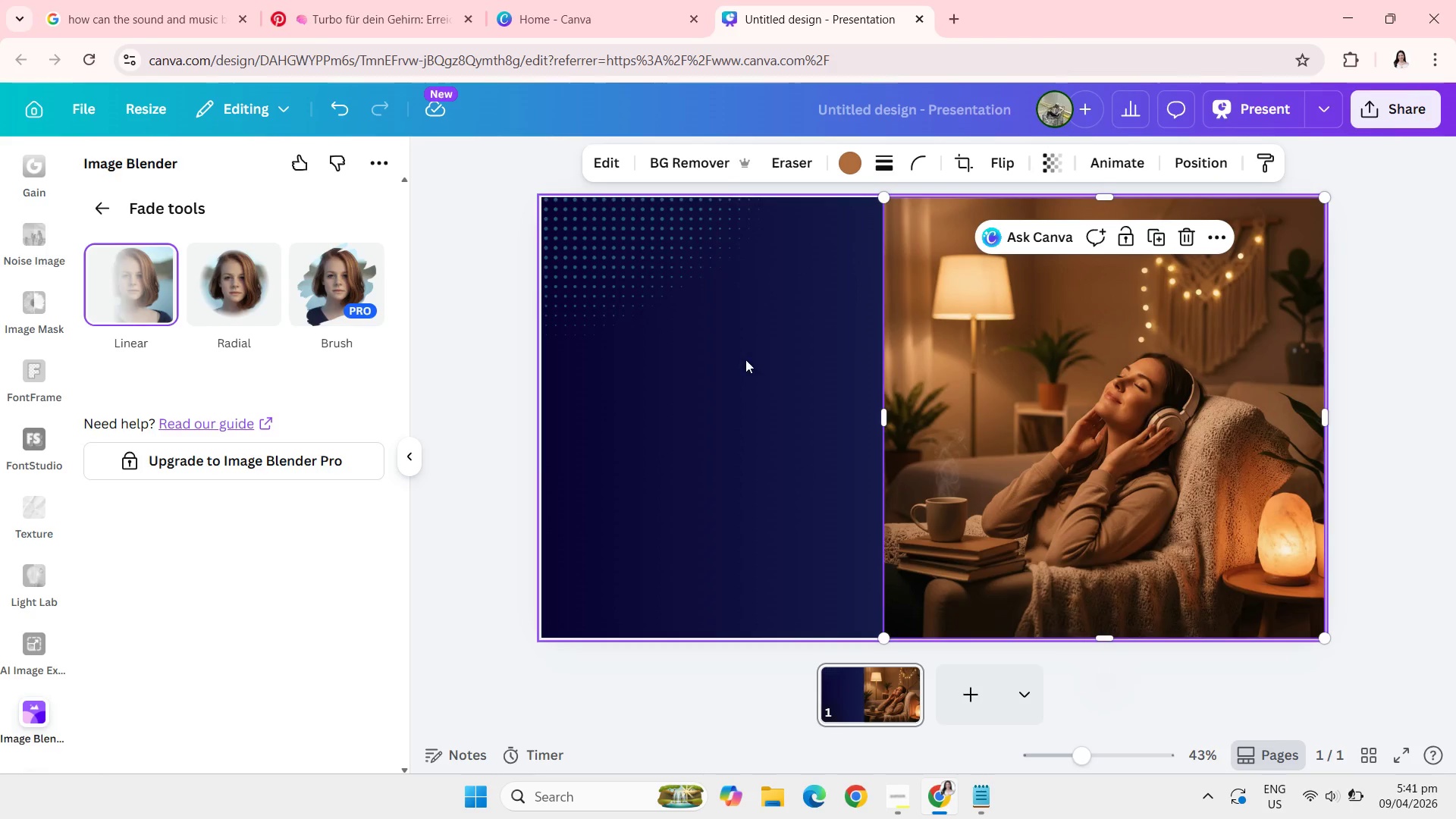 
key(Control+ControlLeft)
 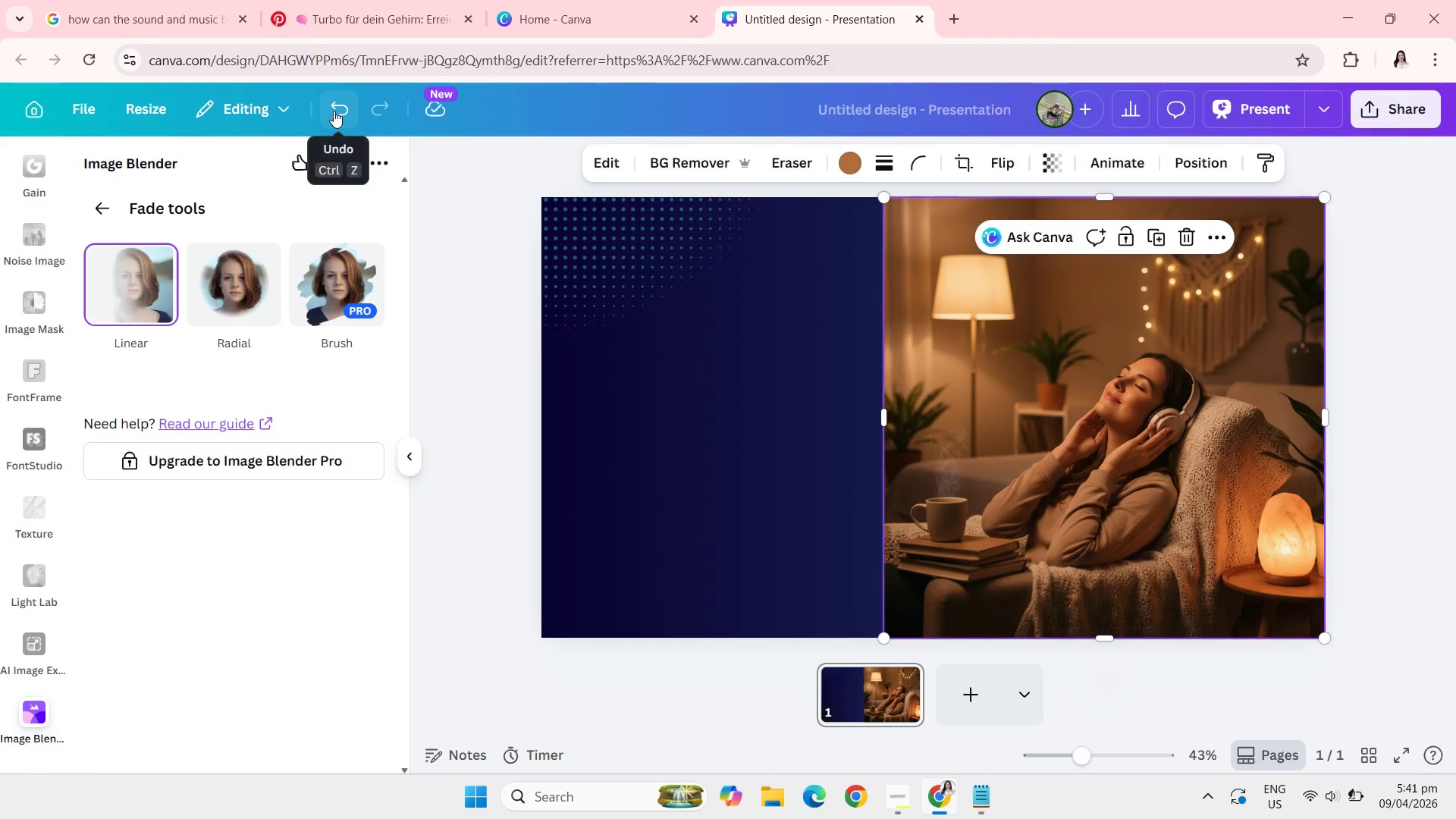 
left_click([334, 111])
 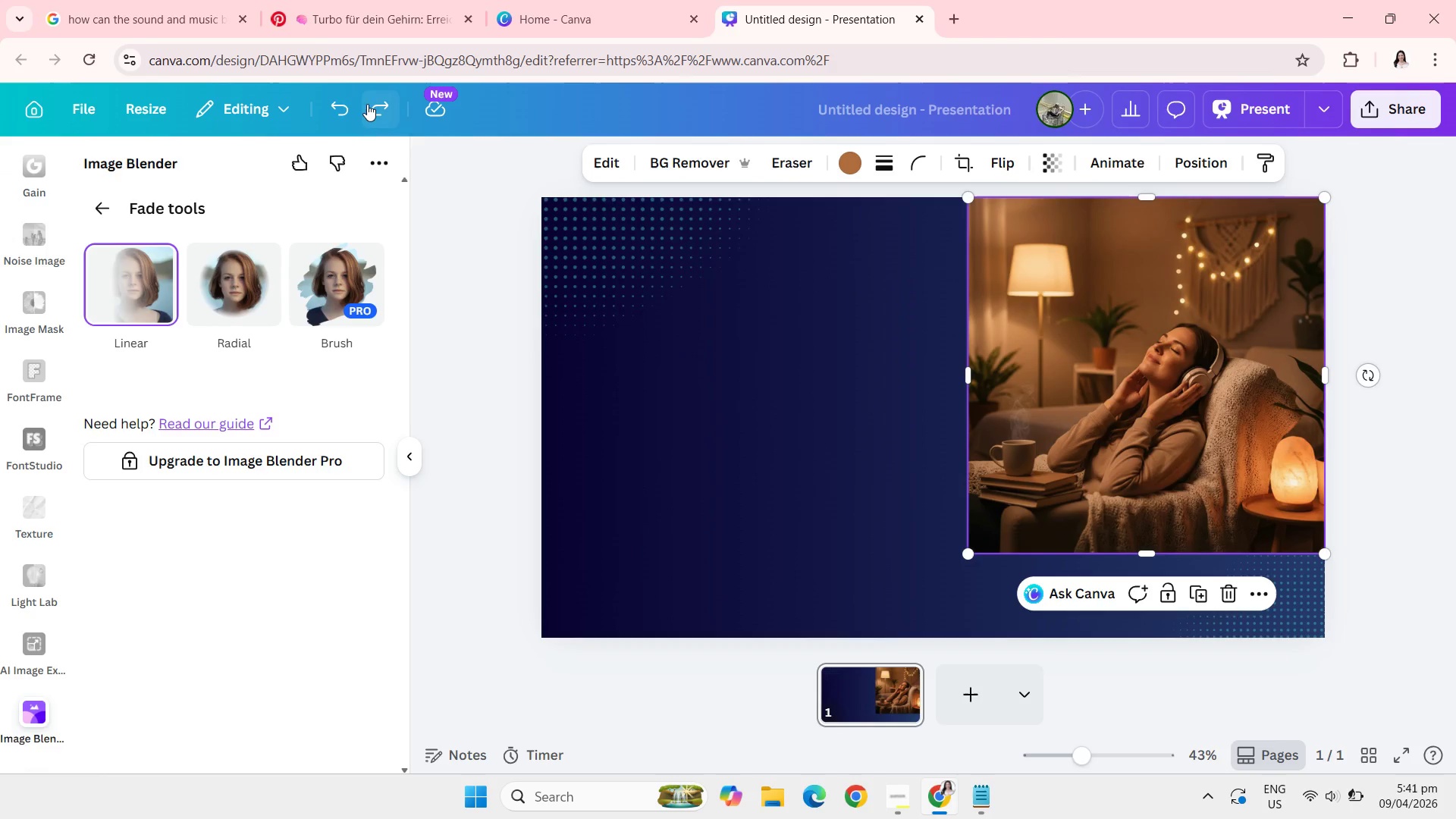 
left_click([368, 103])
 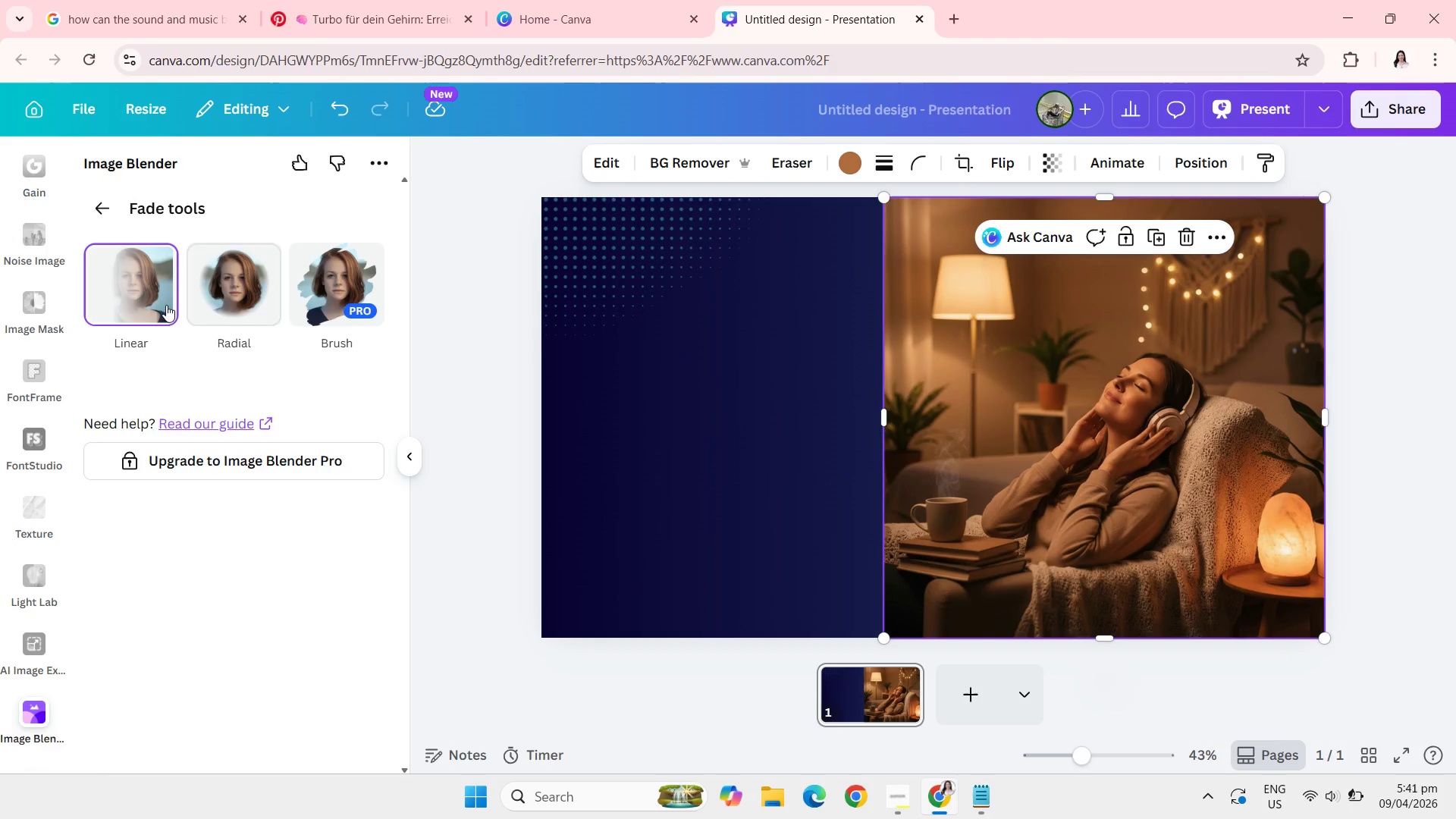 
left_click([160, 306])
 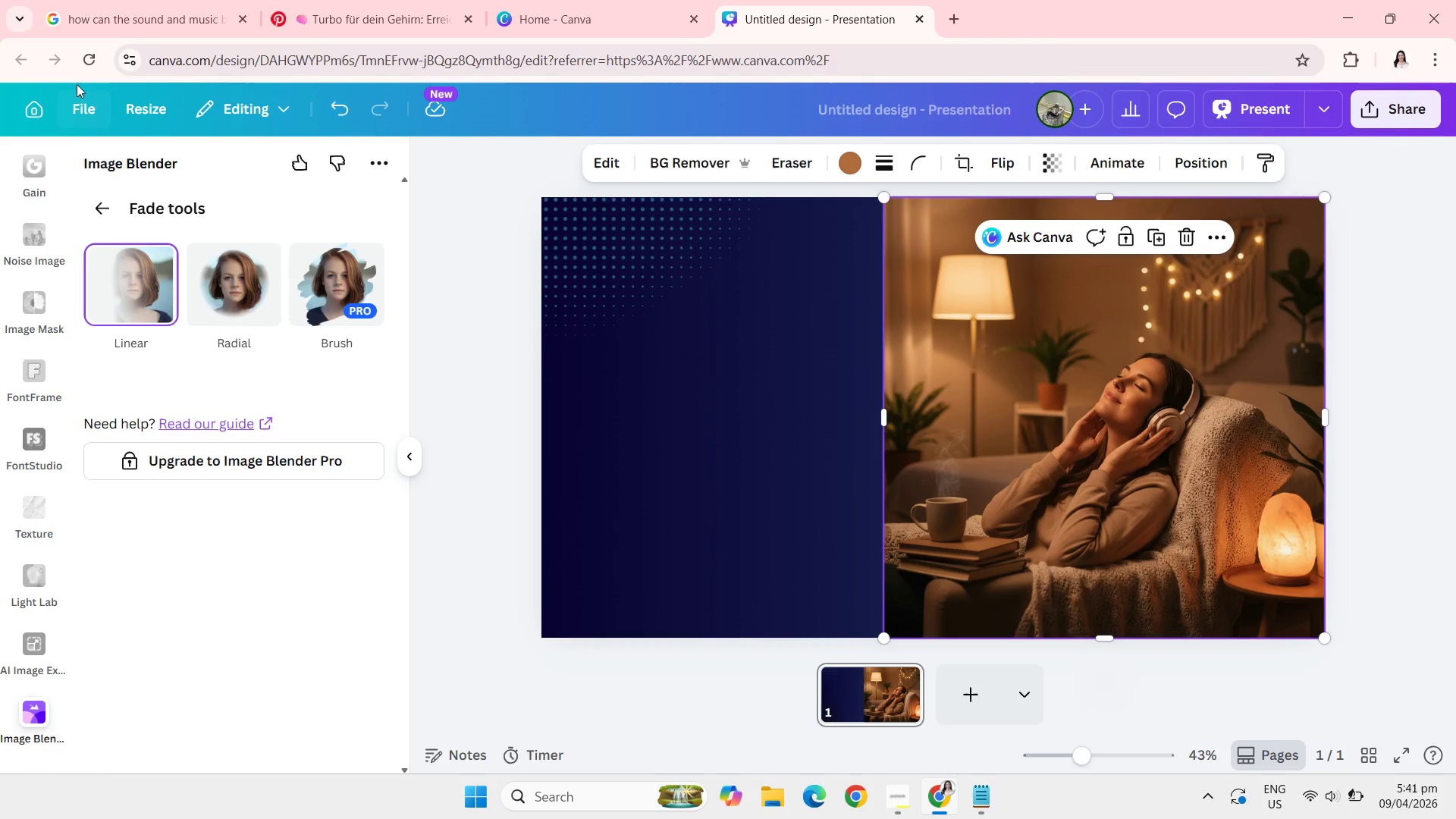 
left_click([89, 50])
 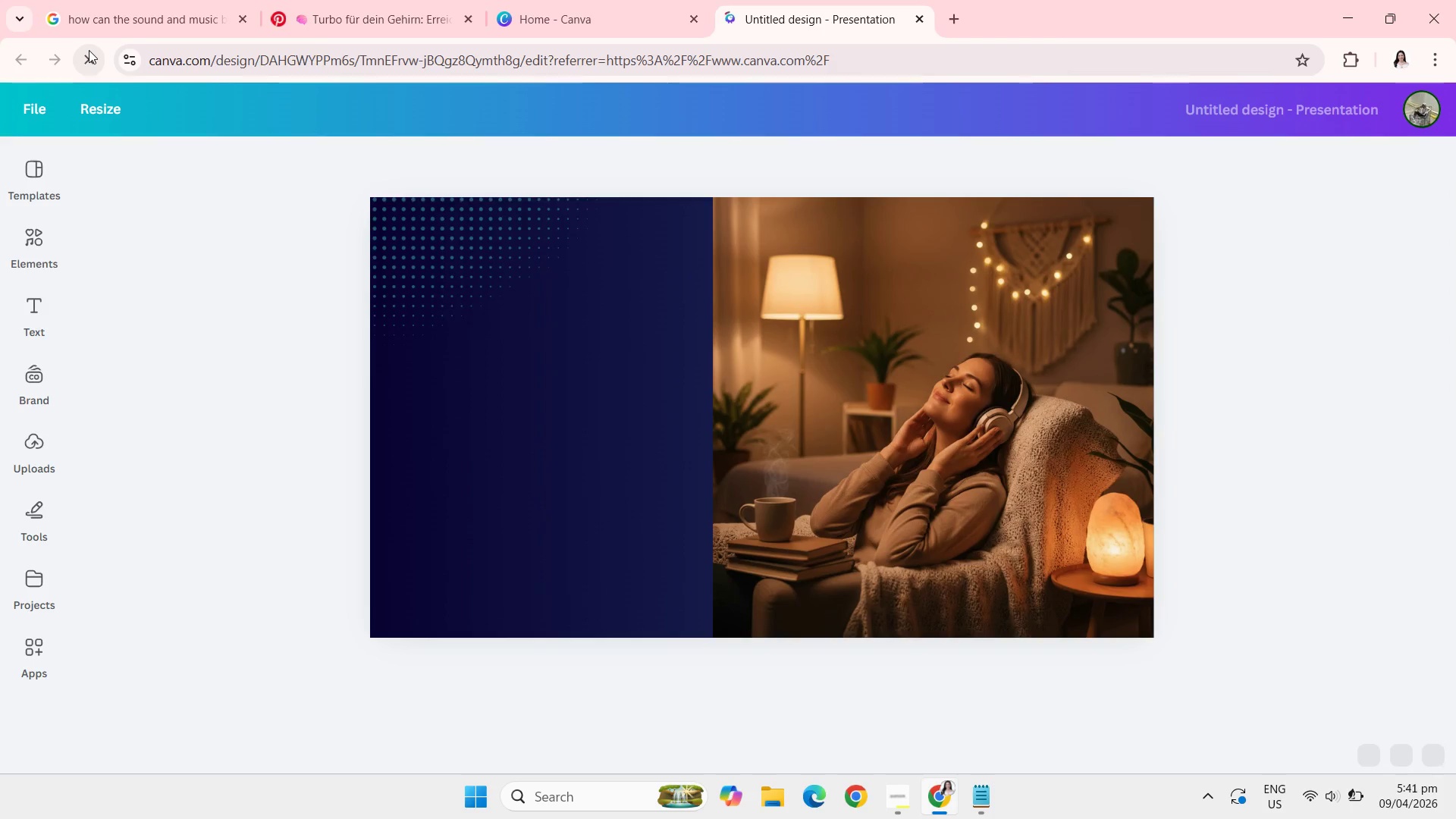 
wait(9.45)
 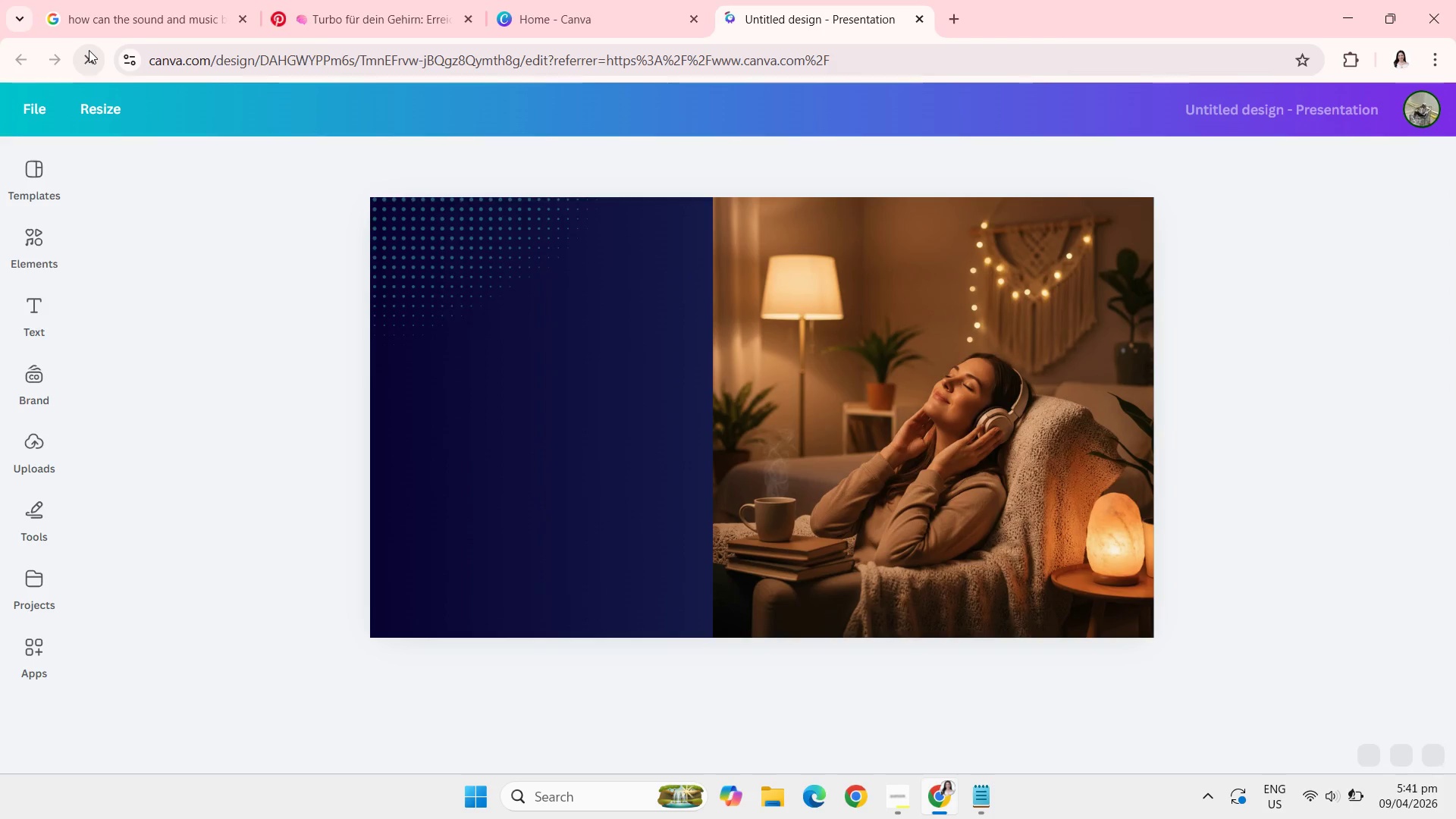 
left_click([775, 331])
 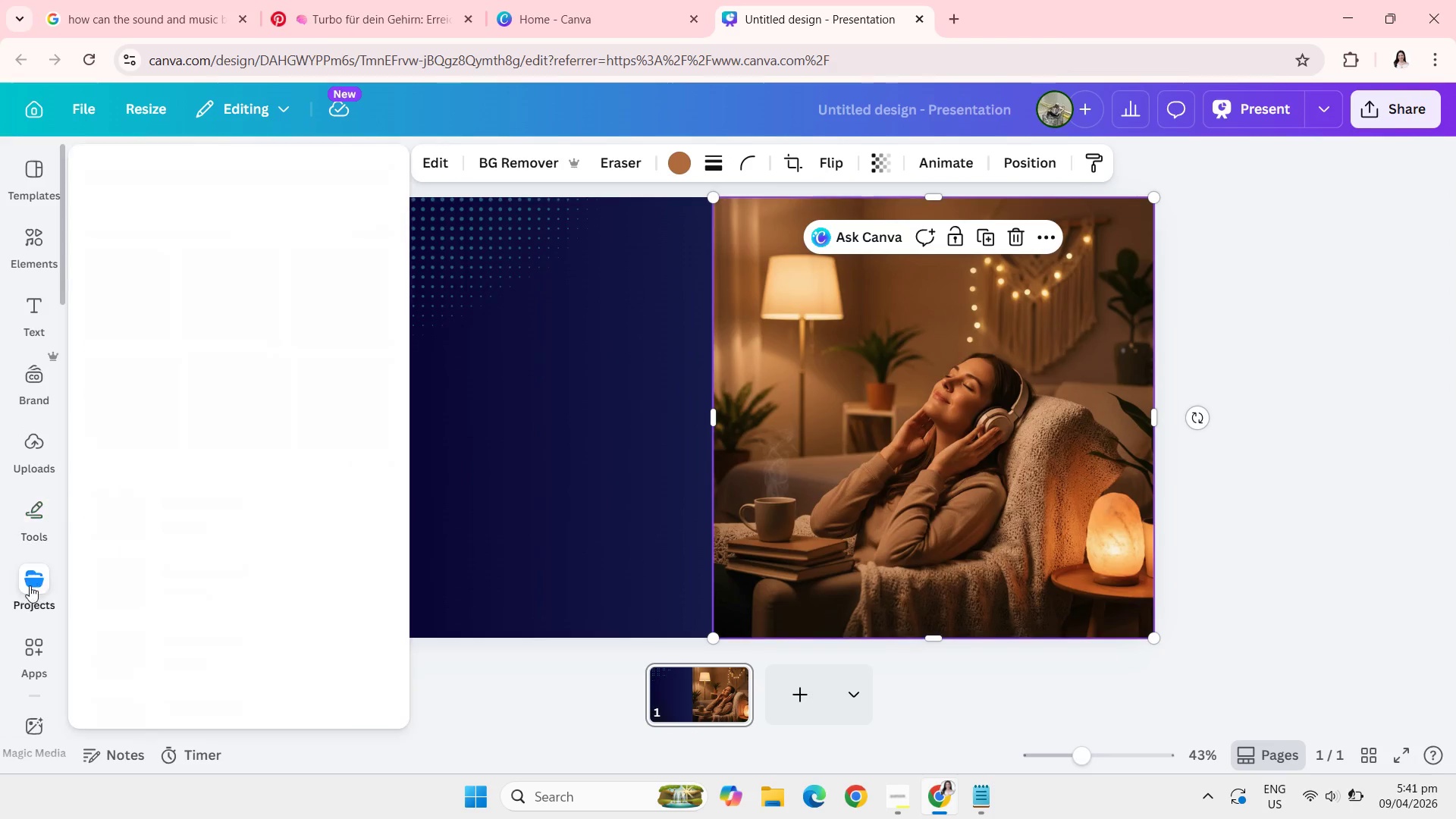 
left_click([36, 647])
 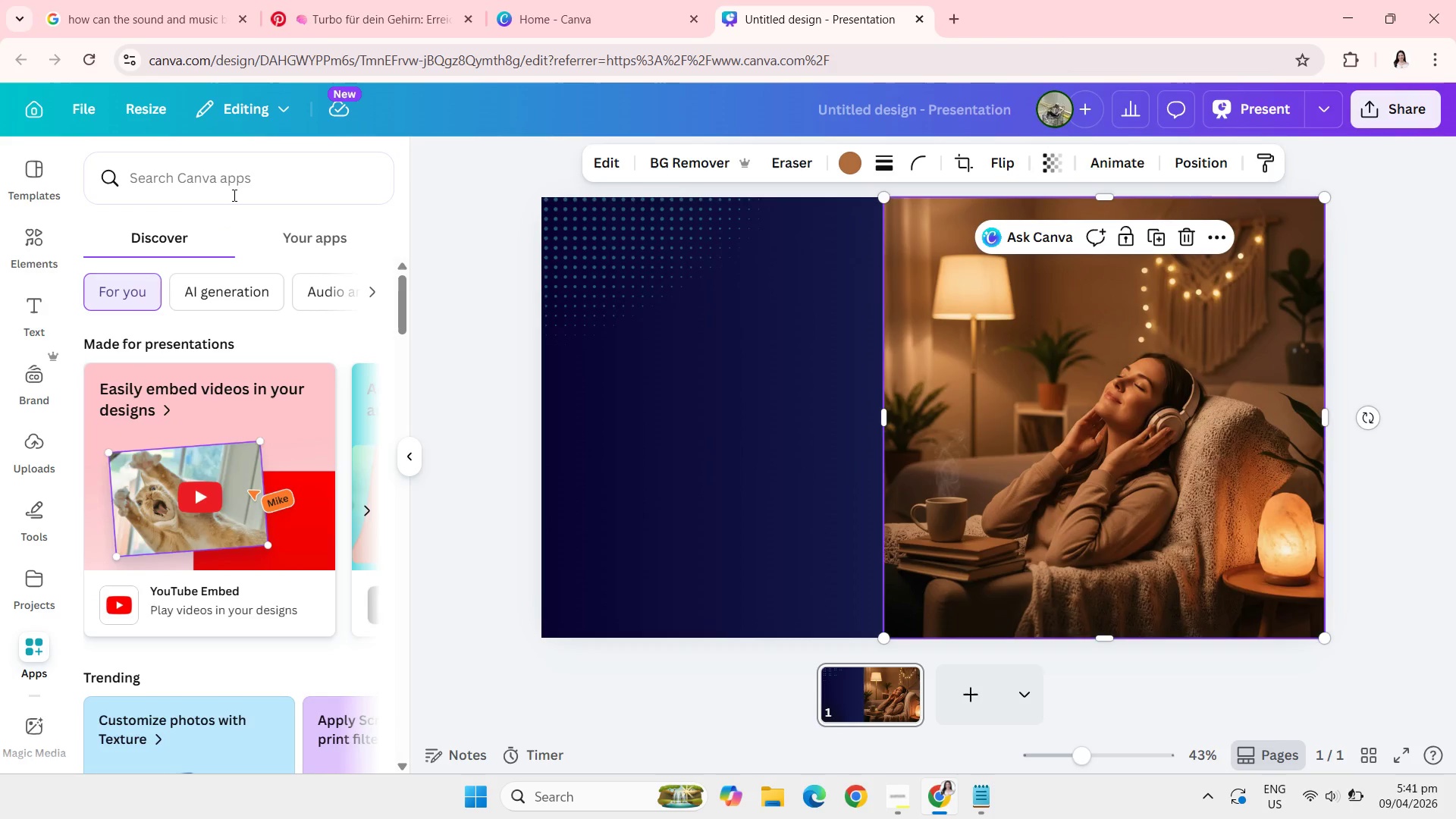 
left_click([233, 189])
 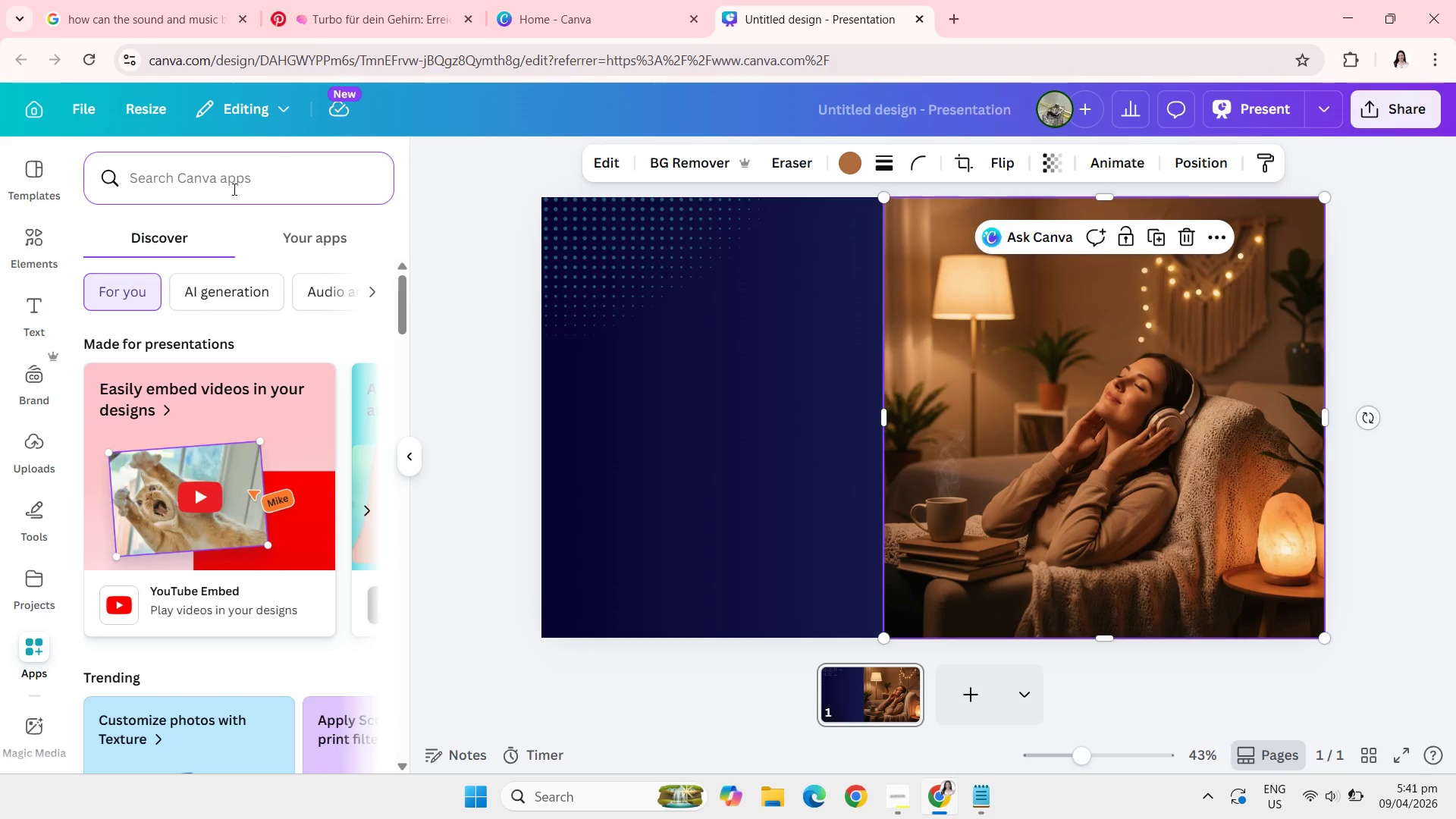 
type(image blemd)
key(Backspace)
key(Backspace)
type(nder)
 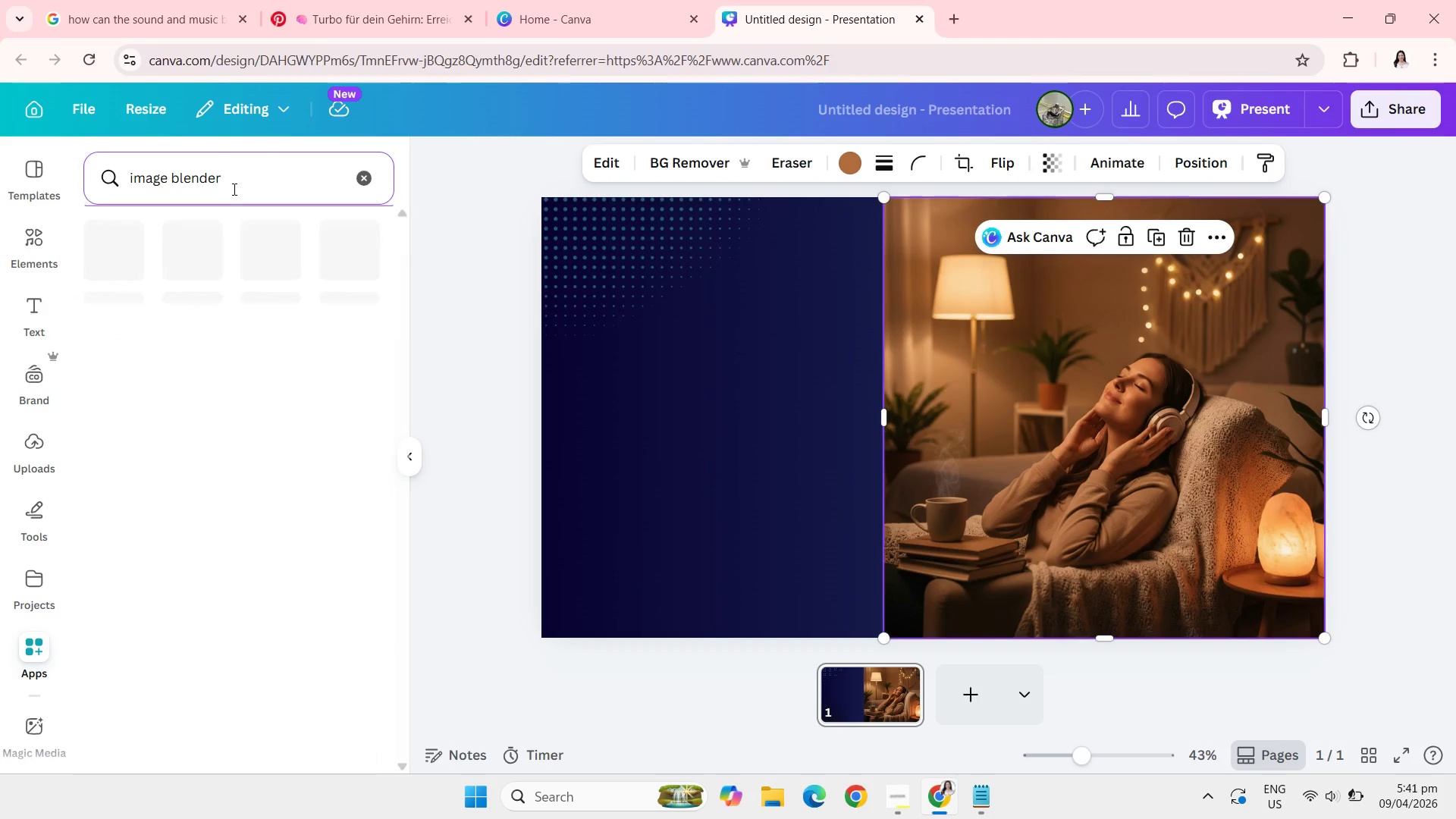 
key(Enter)
 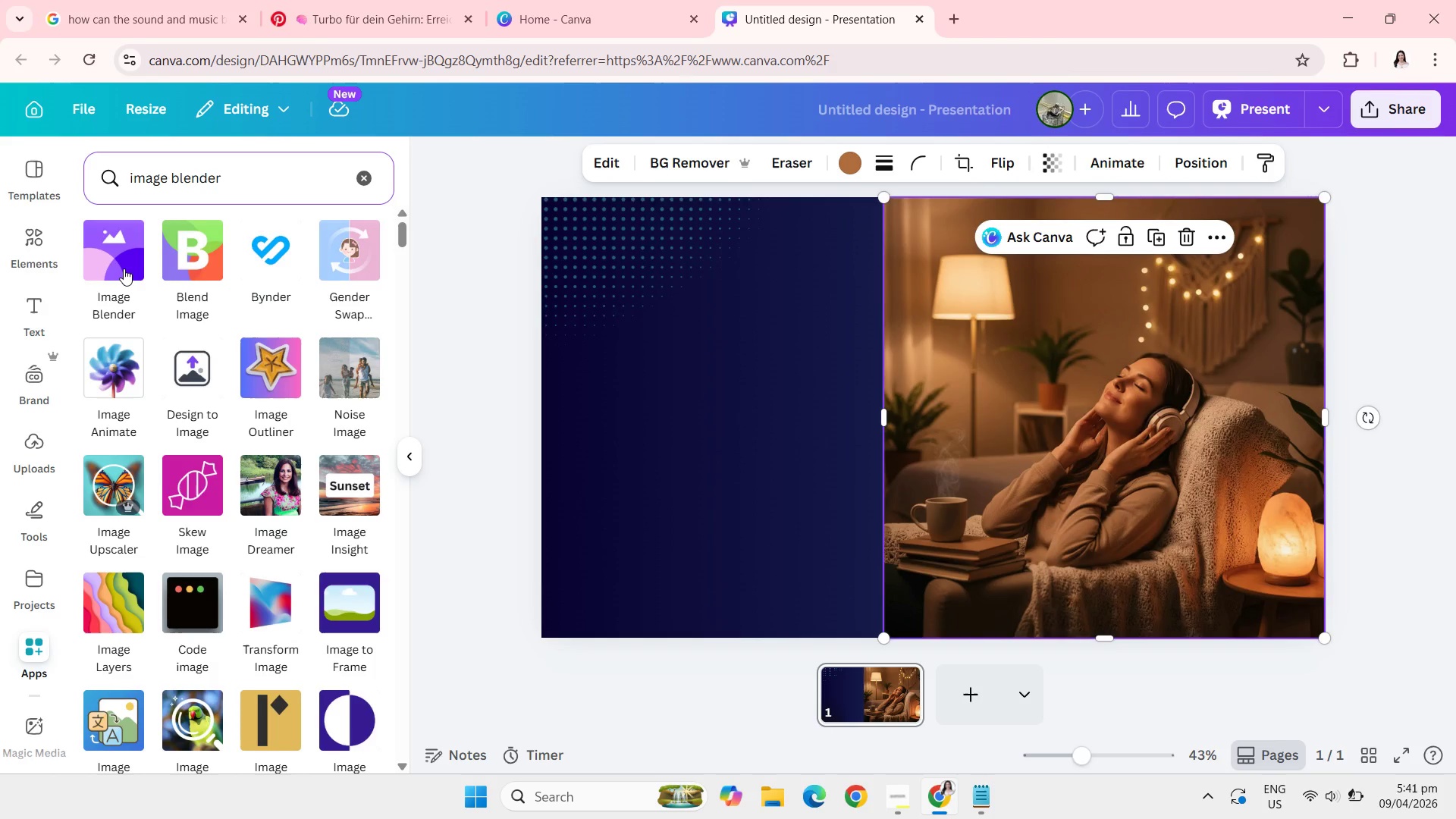 
wait(21.25)
 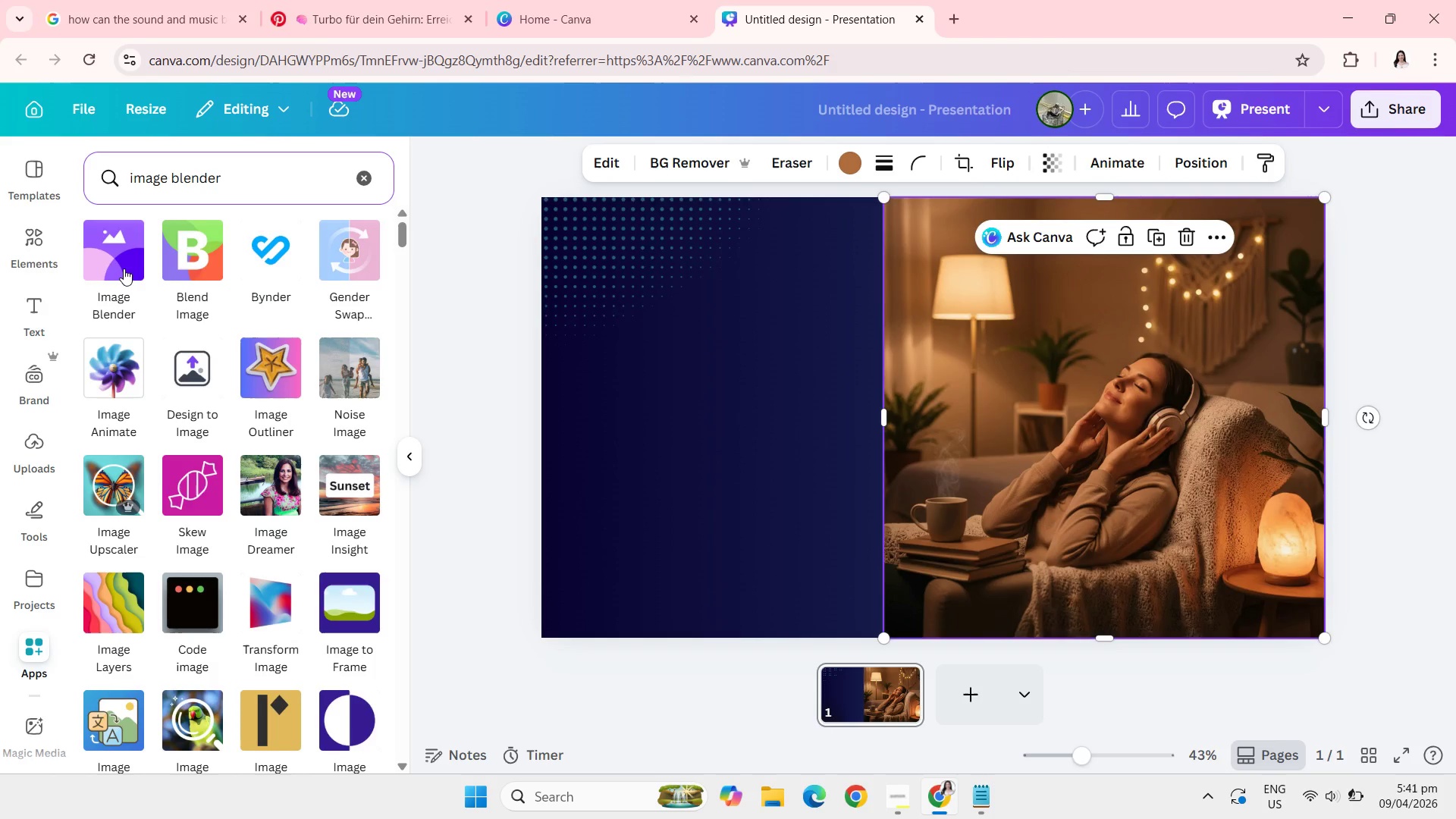 
left_click([89, 264])
 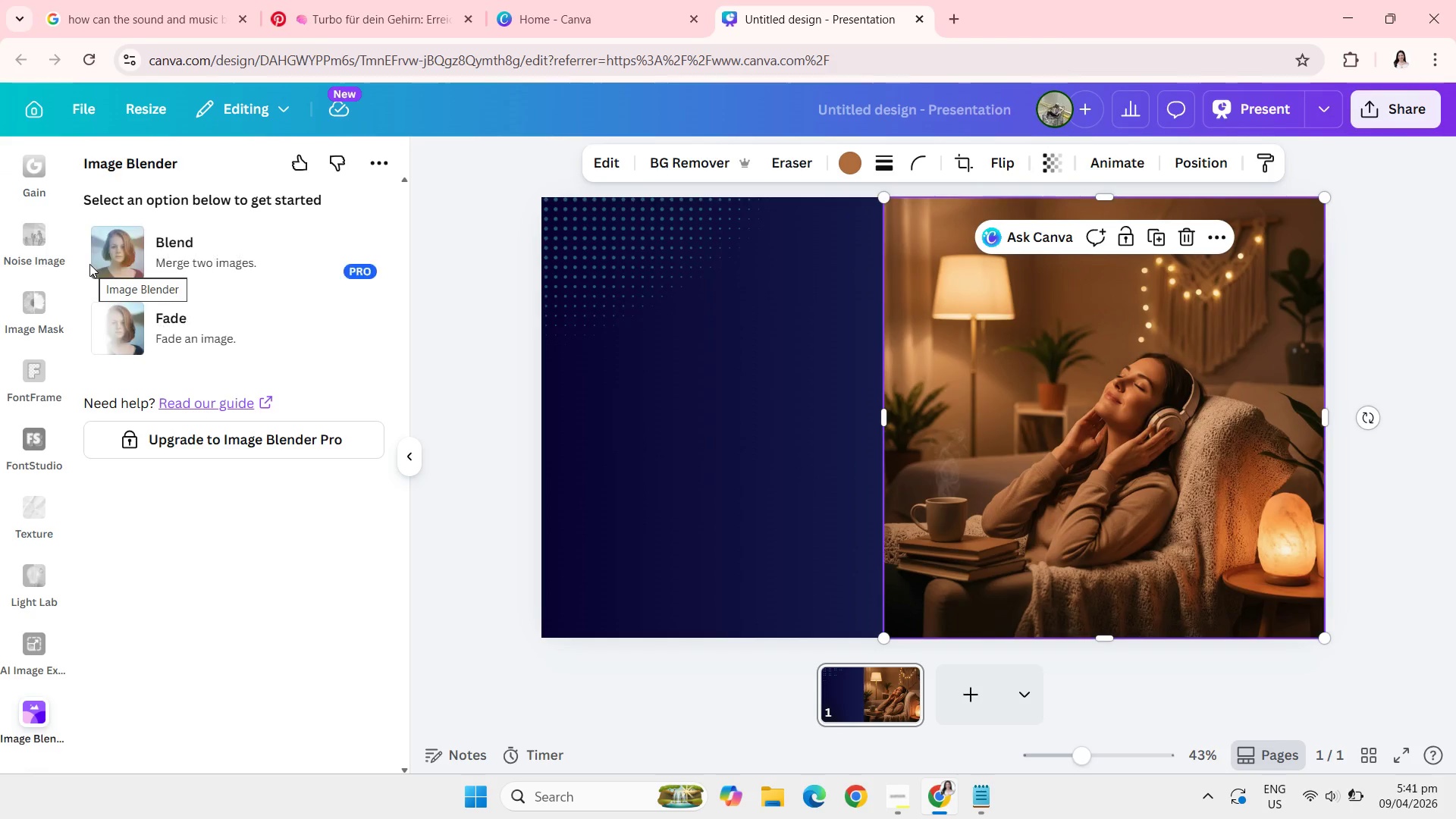 
left_click([102, 330])
 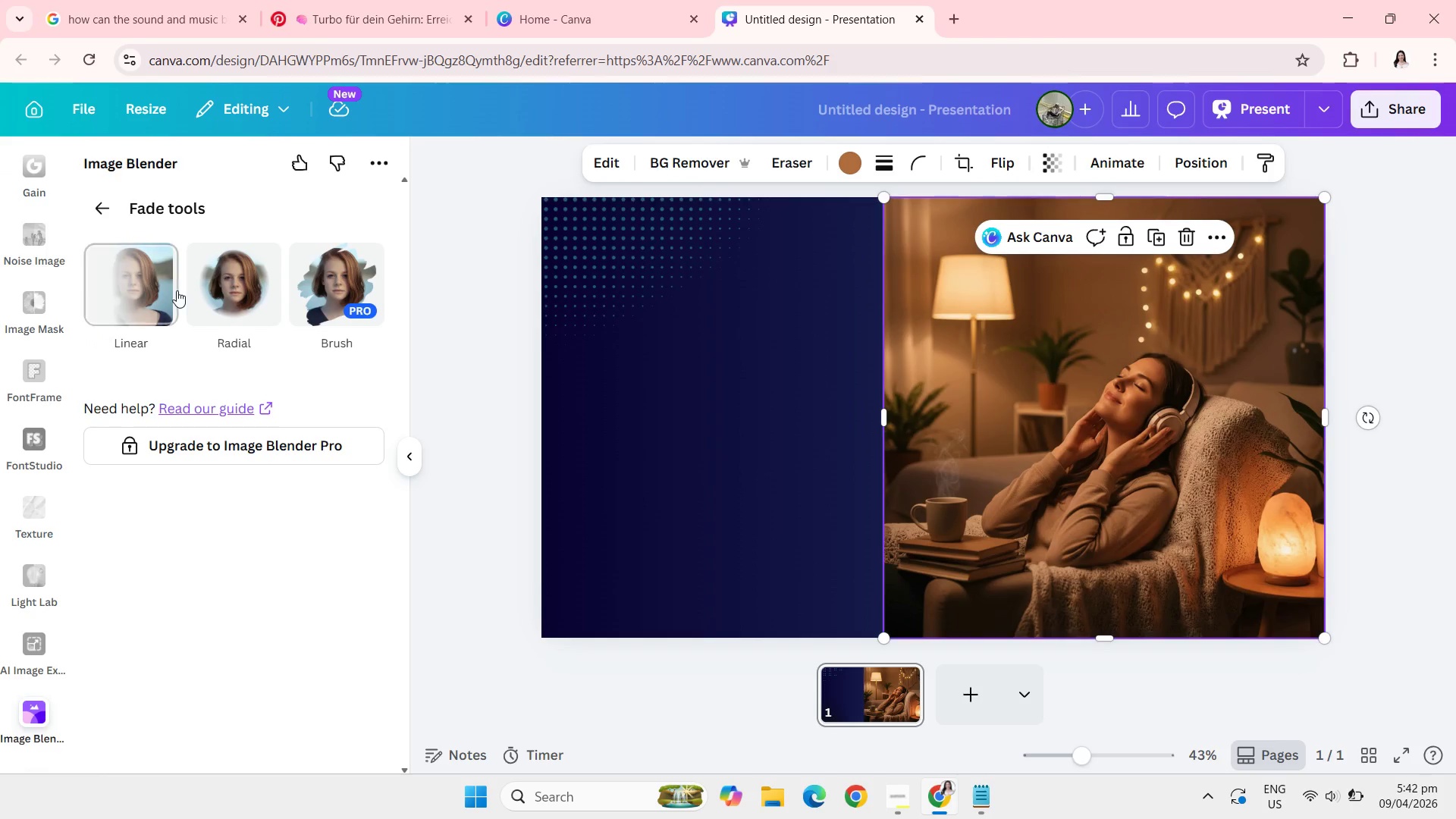 
left_click([137, 276])
 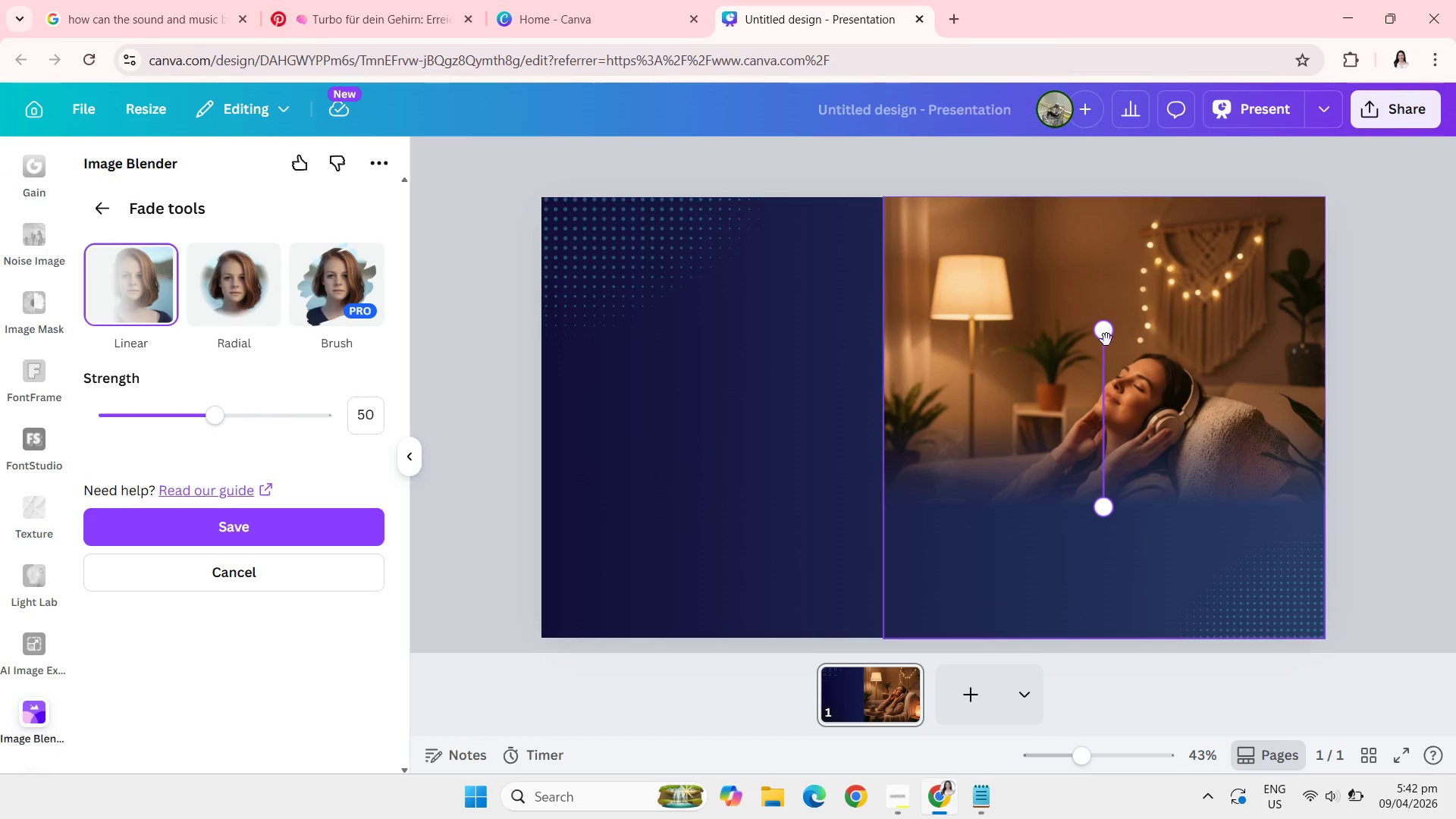 
left_click_drag(start_coordinate=[1103, 335], to_coordinate=[1239, 497])
 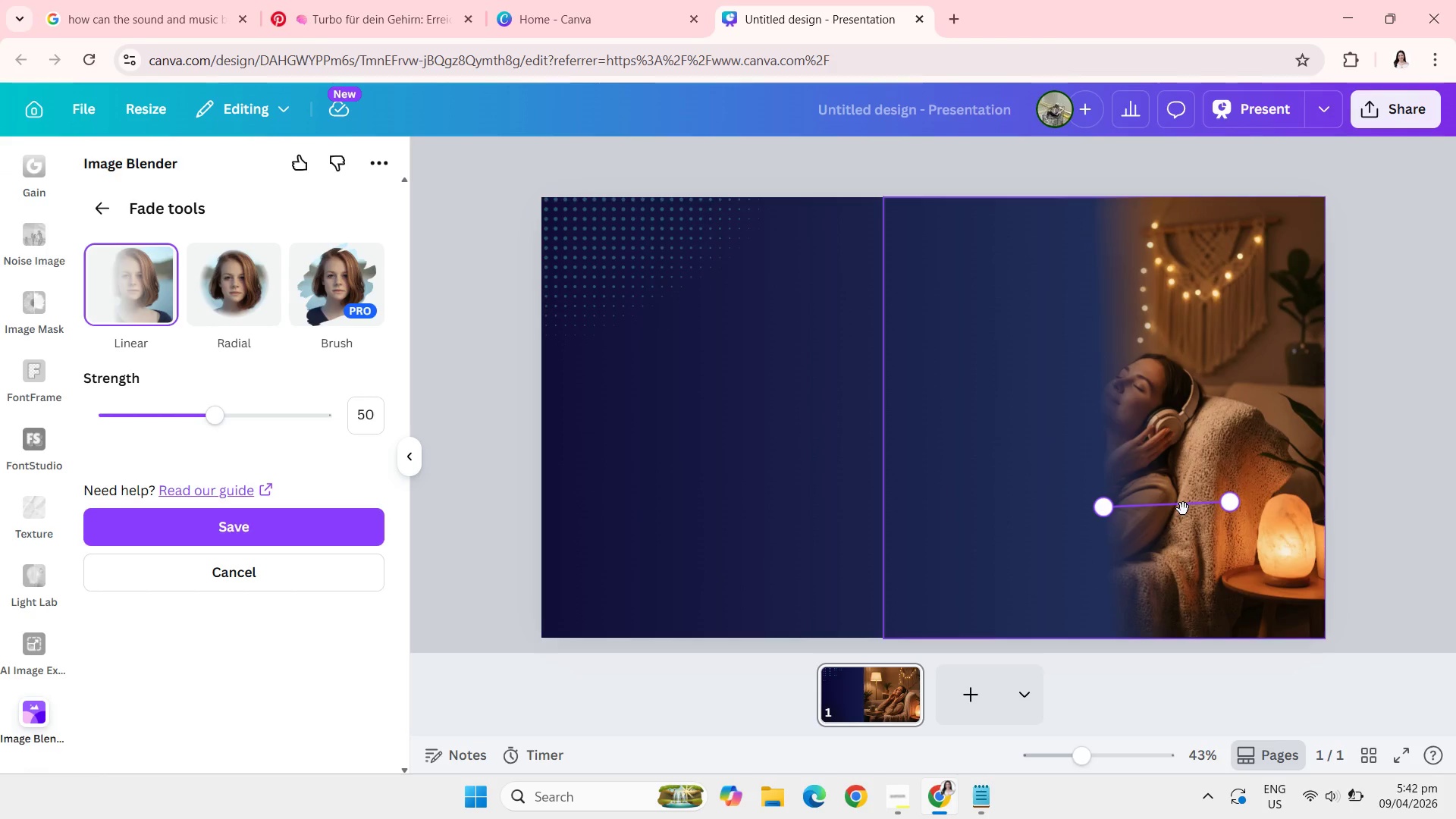 
left_click_drag(start_coordinate=[1183, 509], to_coordinate=[1003, 526])
 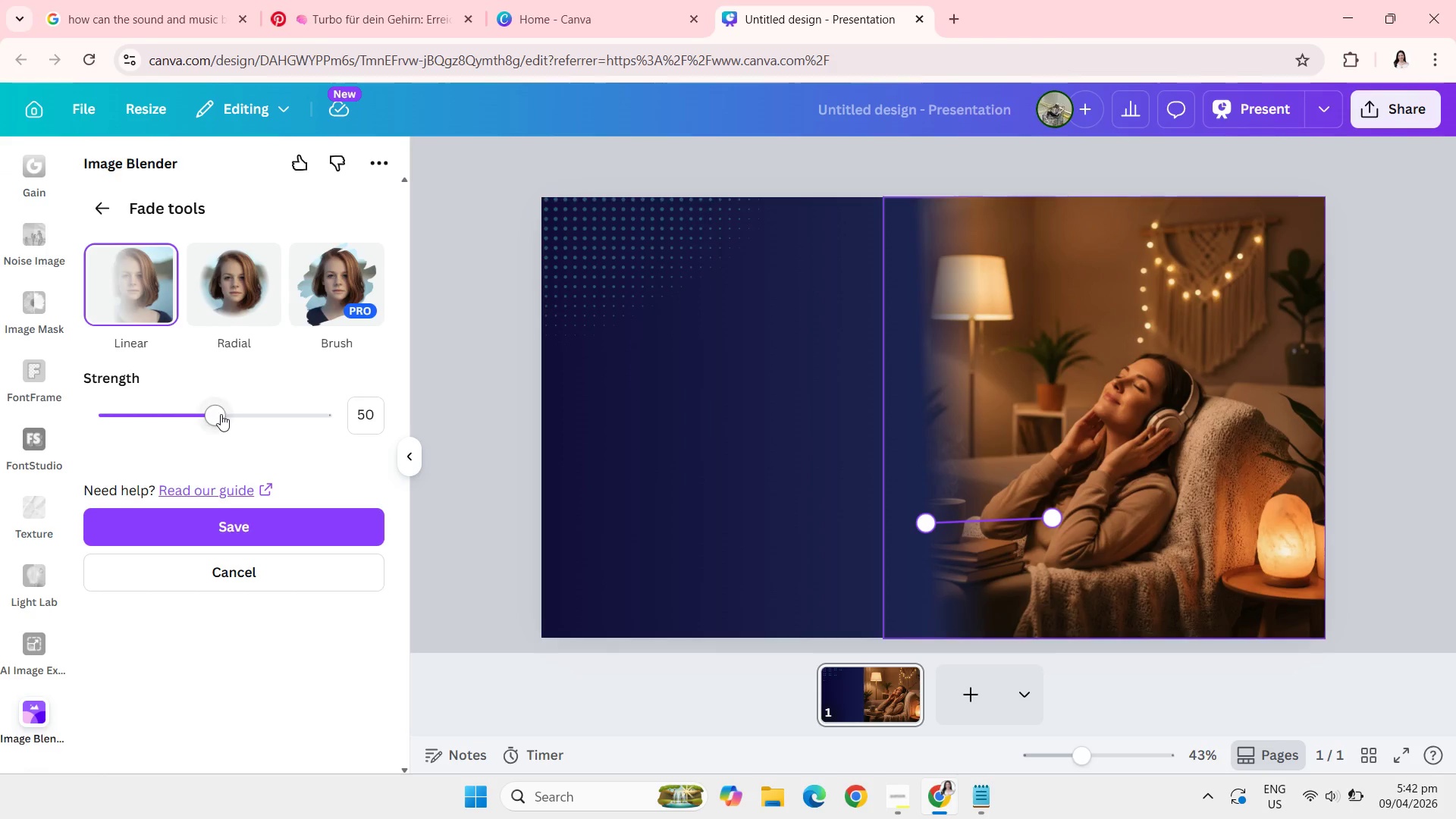 
left_click_drag(start_coordinate=[221, 416], to_coordinate=[127, 411])
 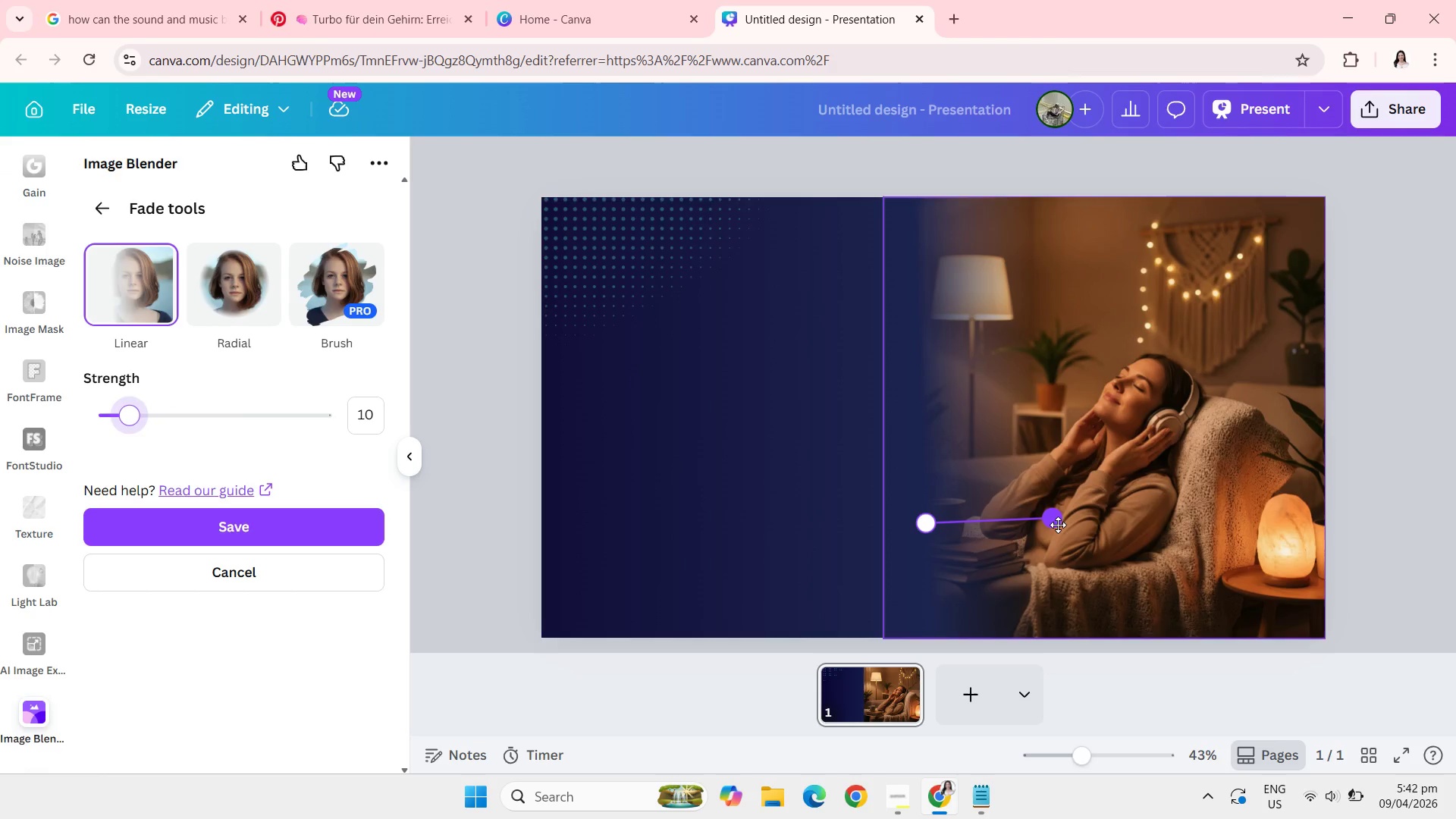 
left_click_drag(start_coordinate=[1055, 522], to_coordinate=[1035, 516])
 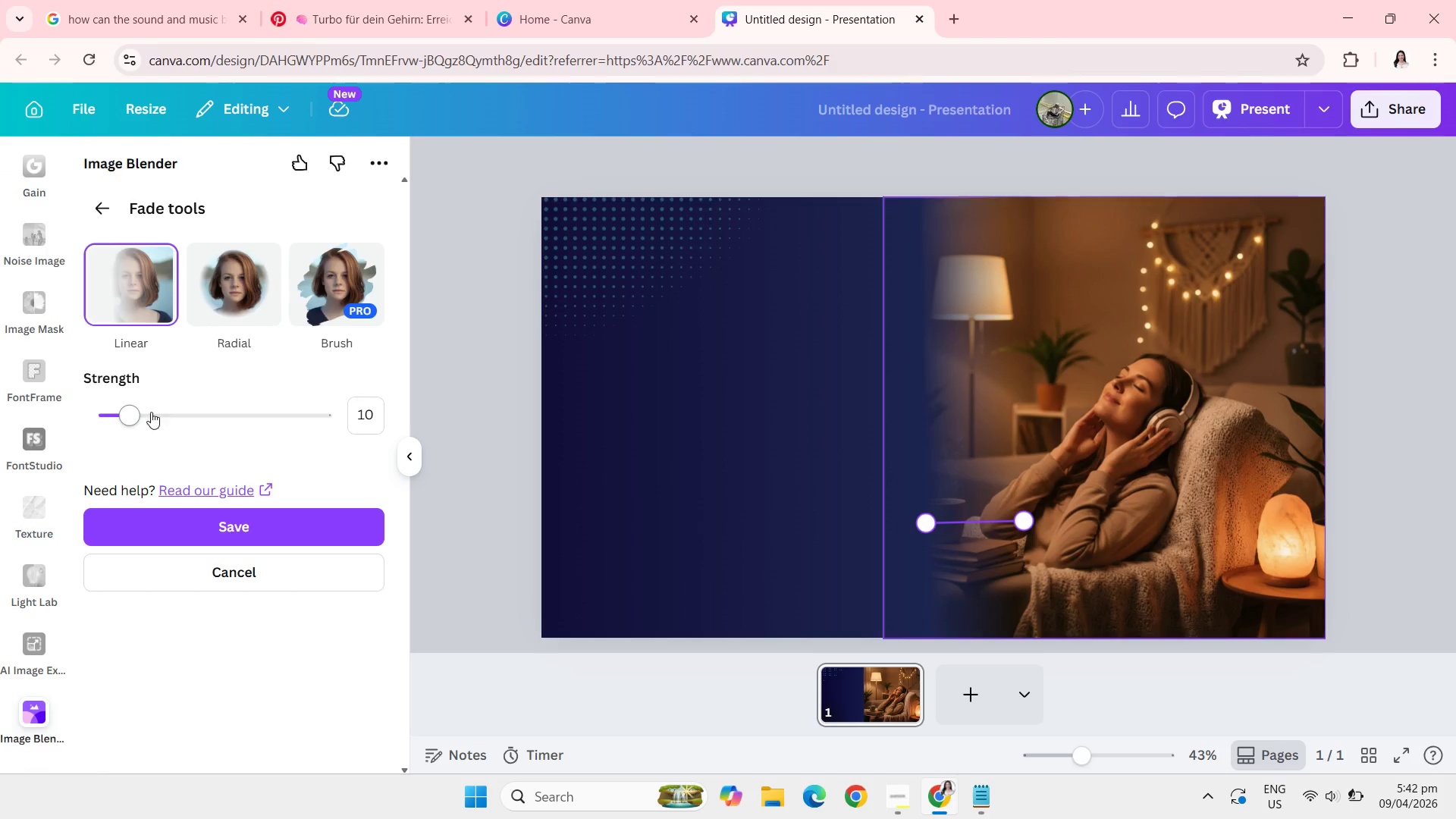 
left_click_drag(start_coordinate=[137, 415], to_coordinate=[125, 414])
 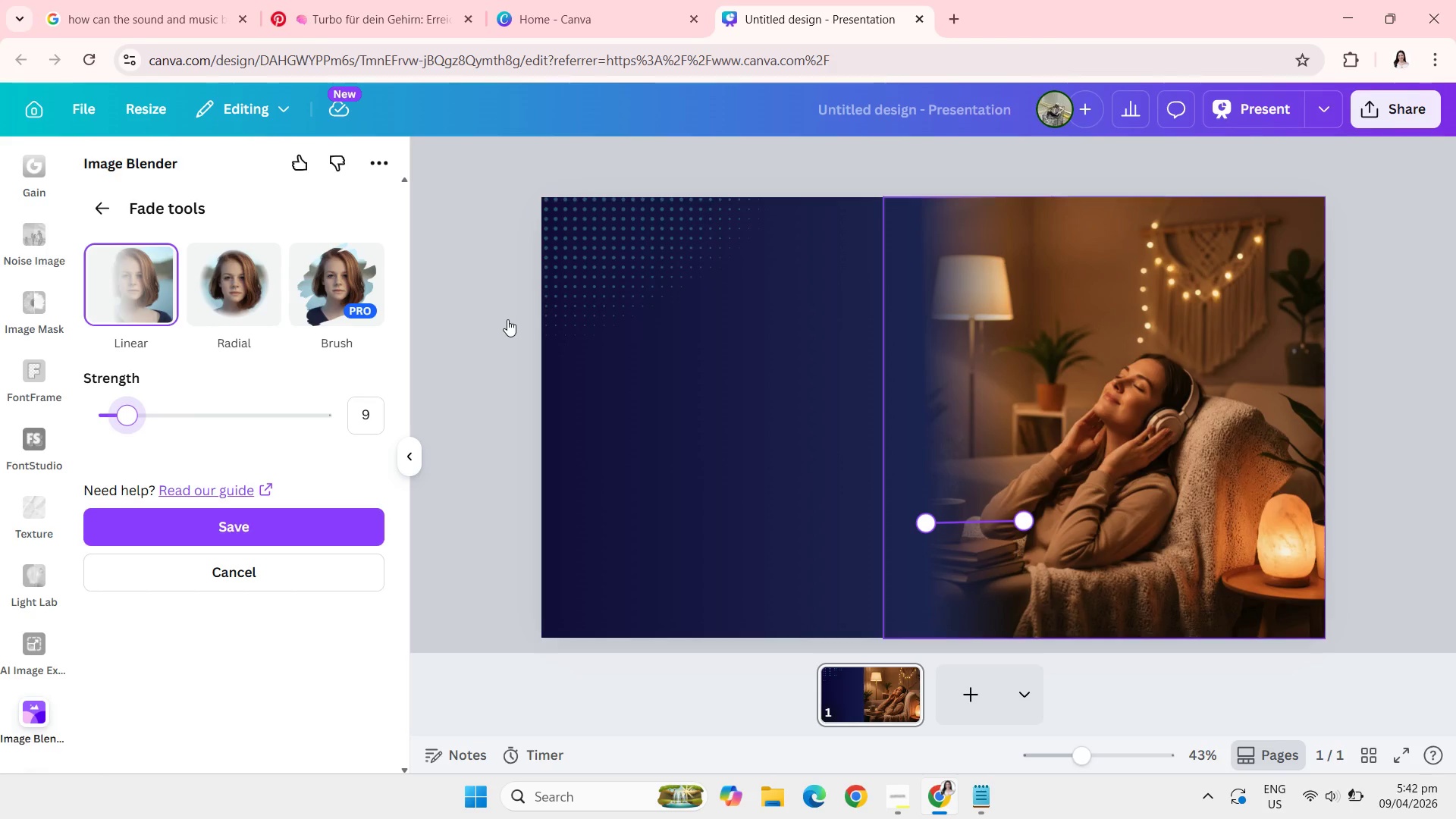 
left_click([507, 319])
 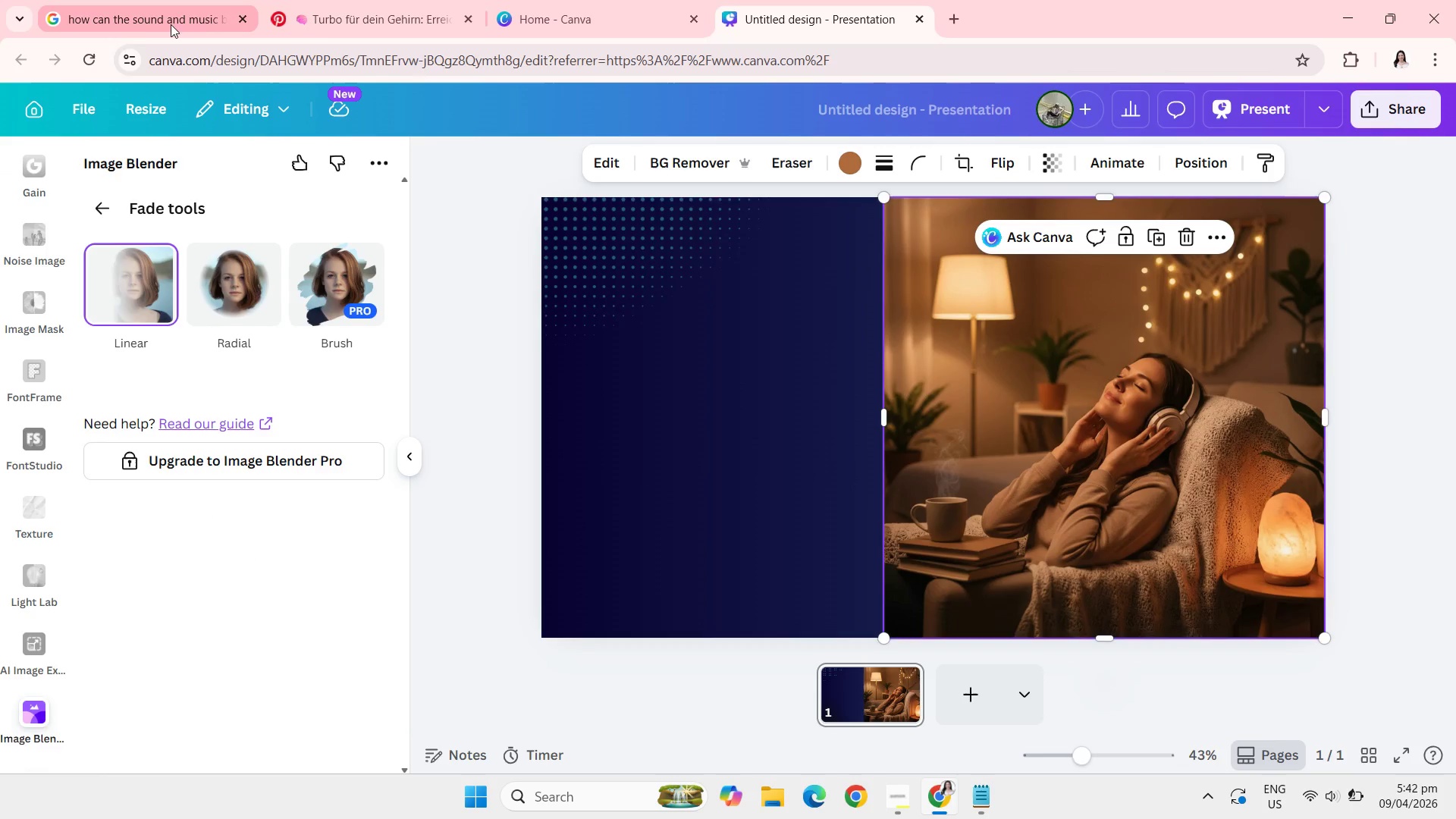 
left_click([86, 56])
 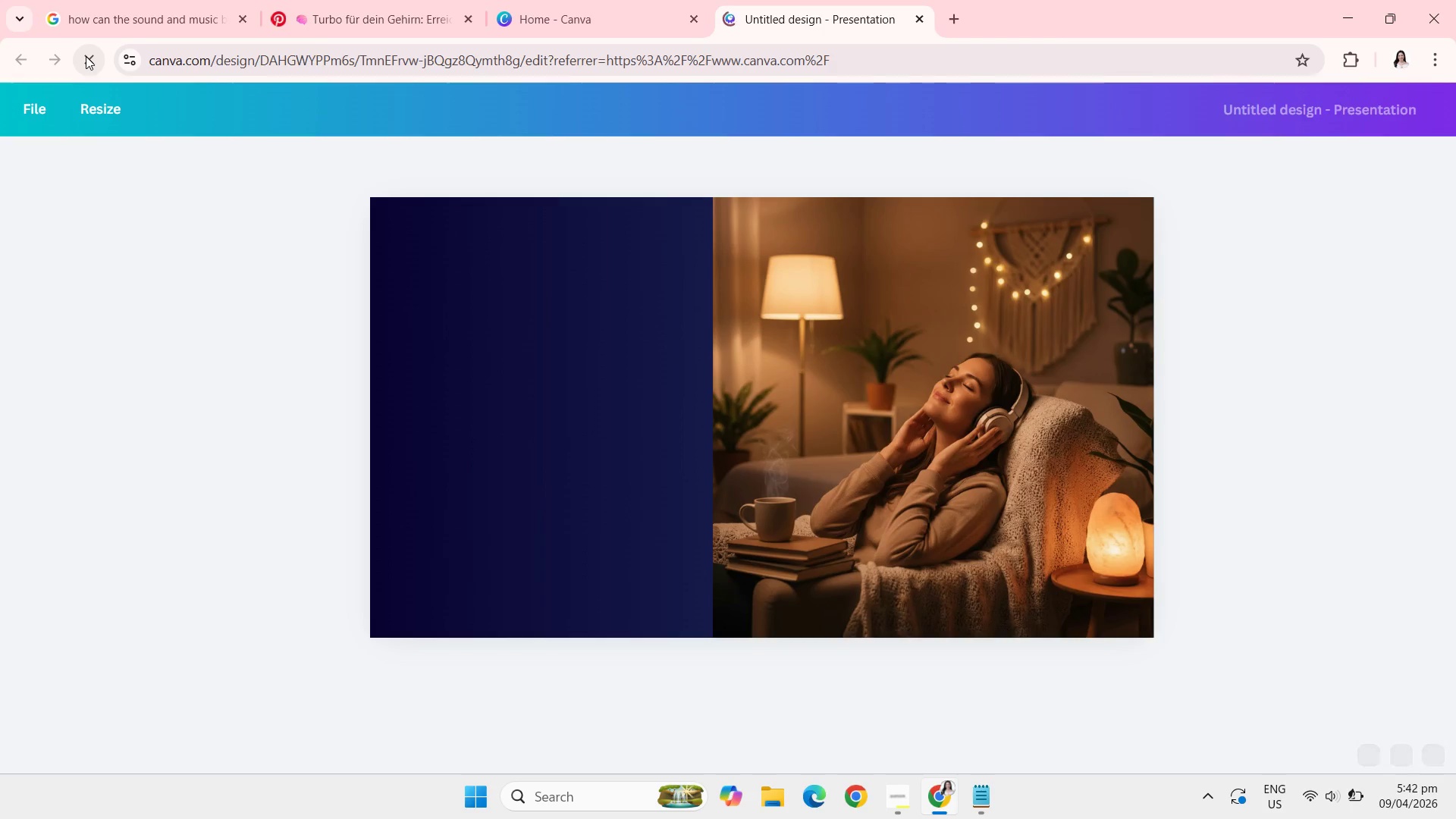 
left_click([853, 324])
 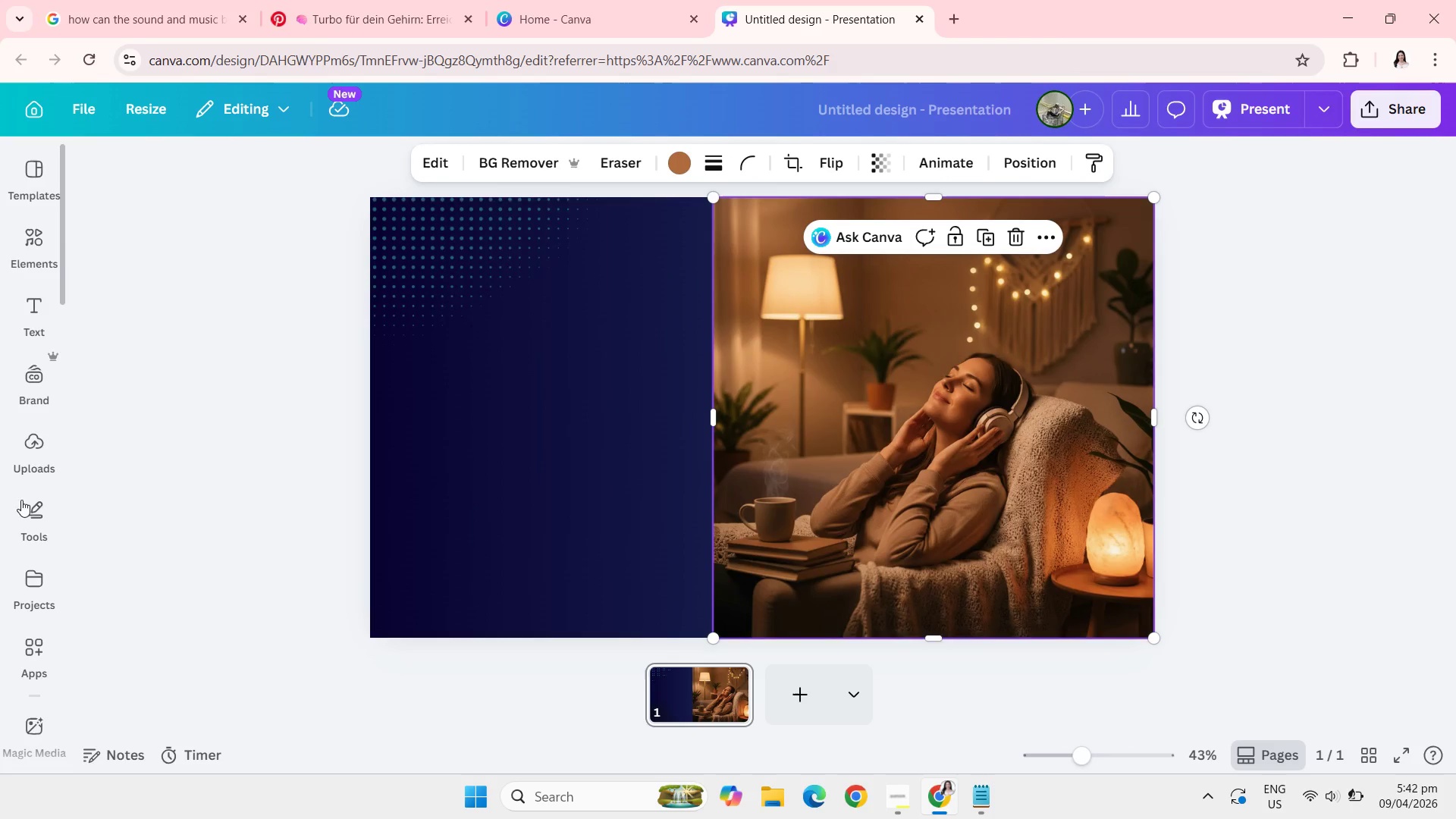 
left_click([30, 661])
 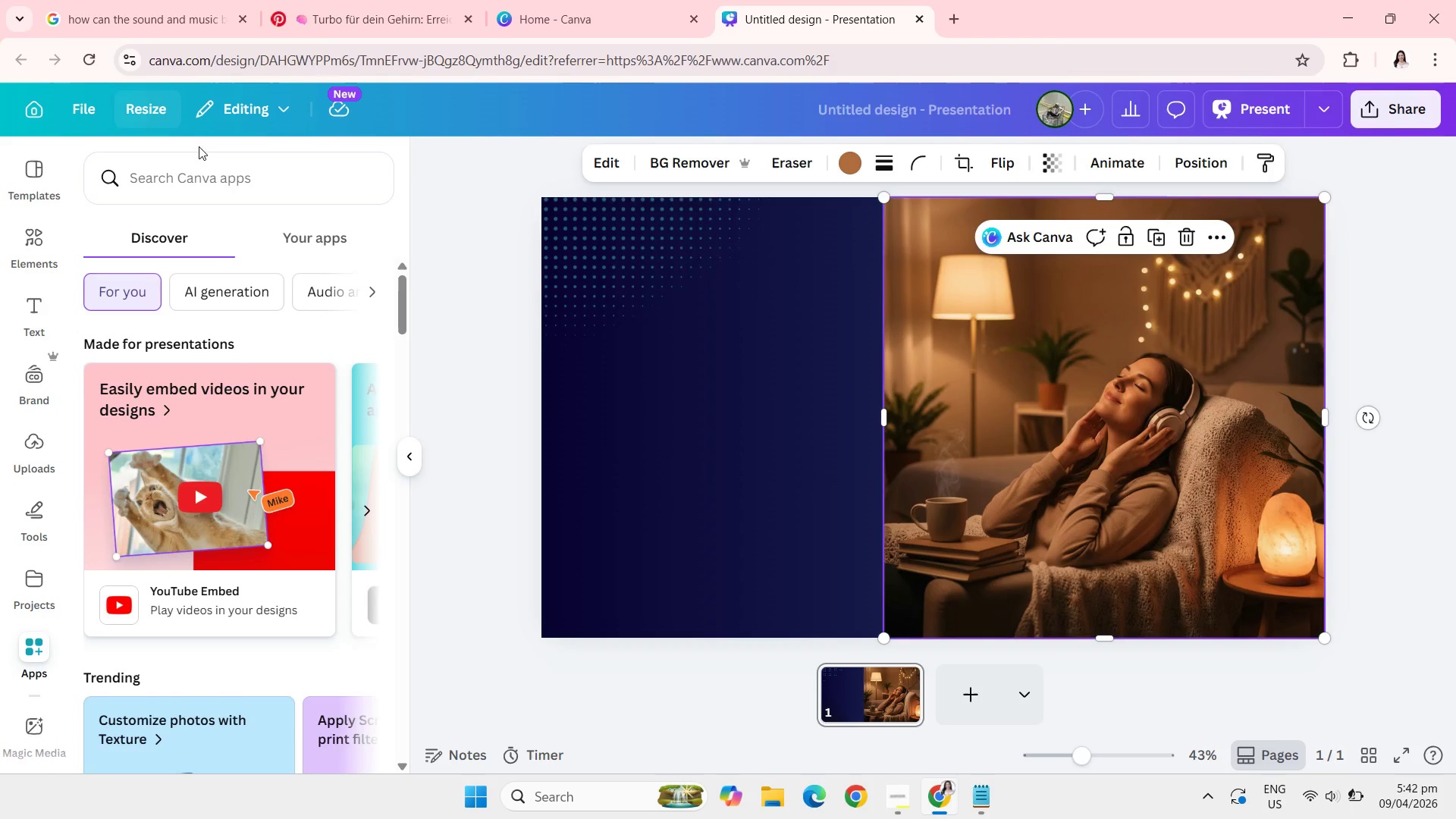 
left_click([211, 169])
 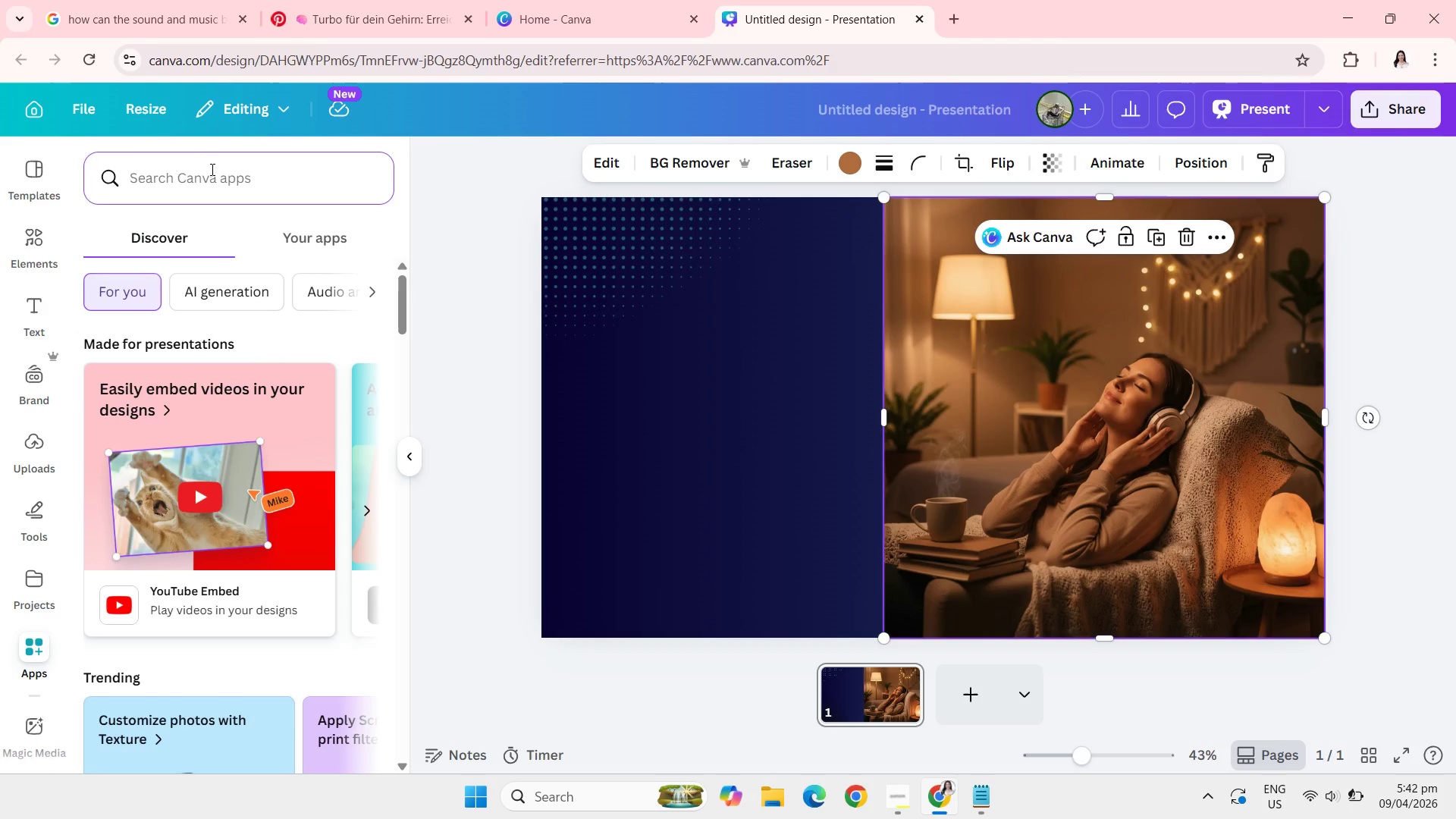 
type(image blender)
 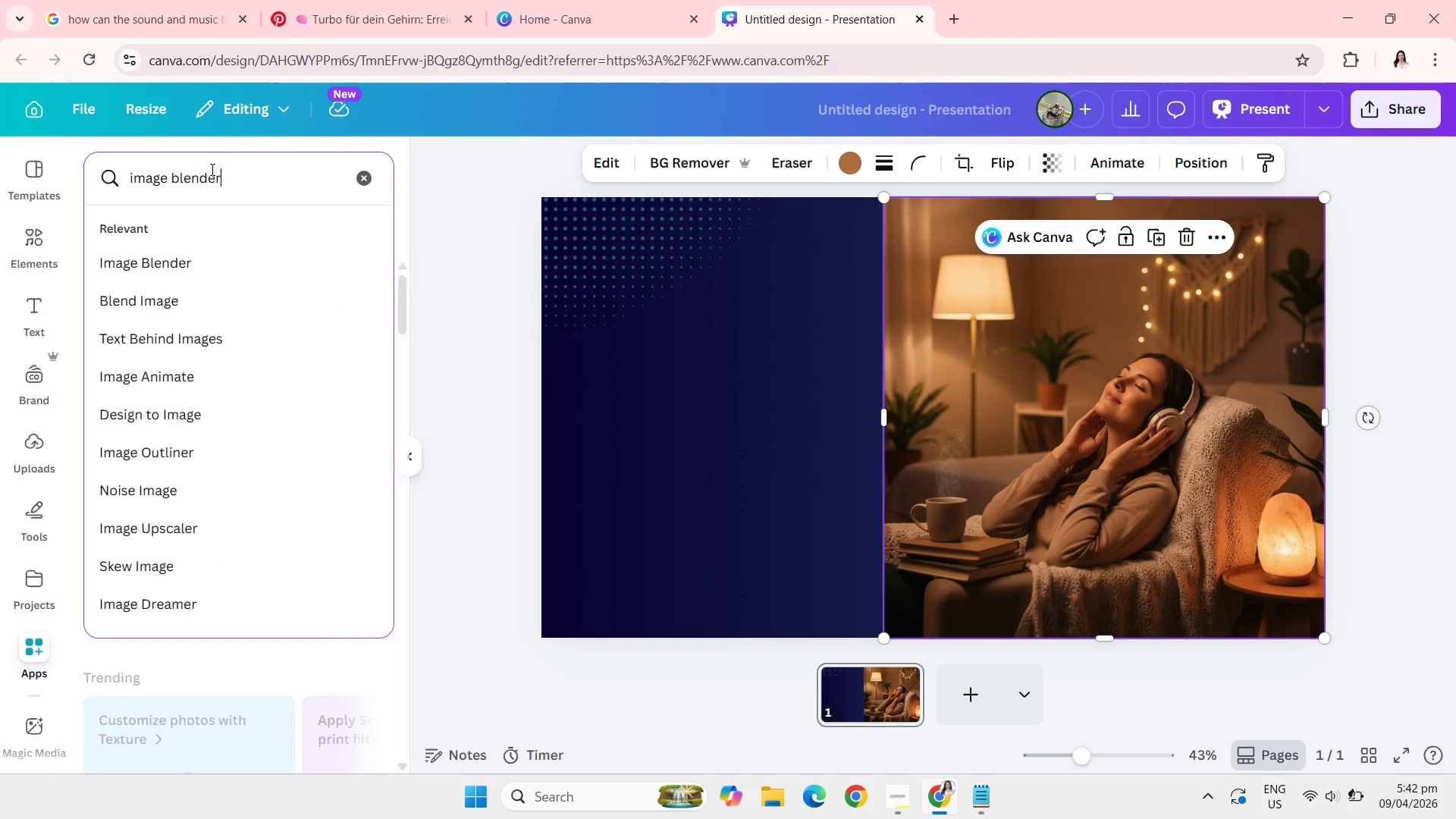 
key(Enter)
 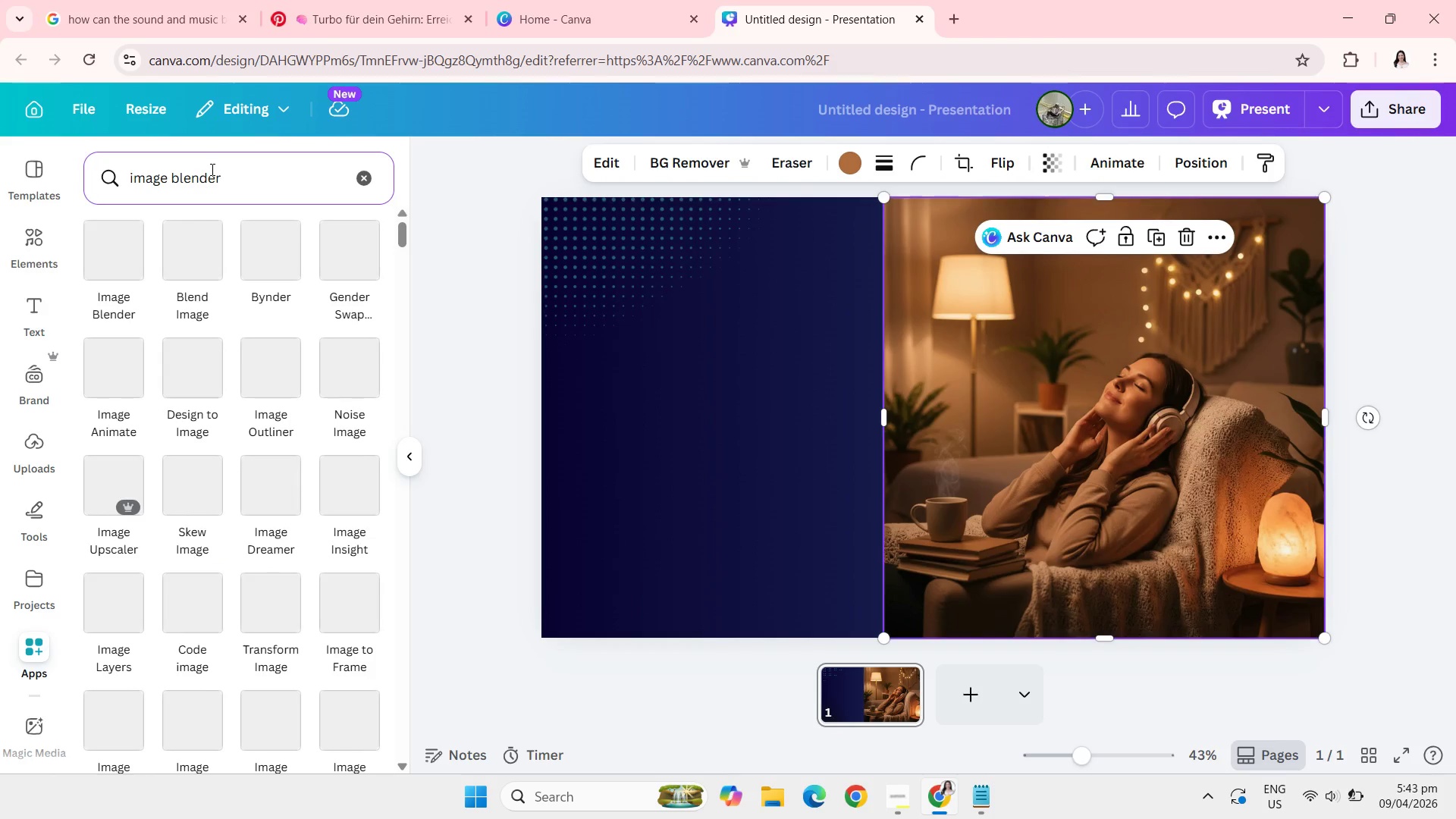 
wait(6.84)
 